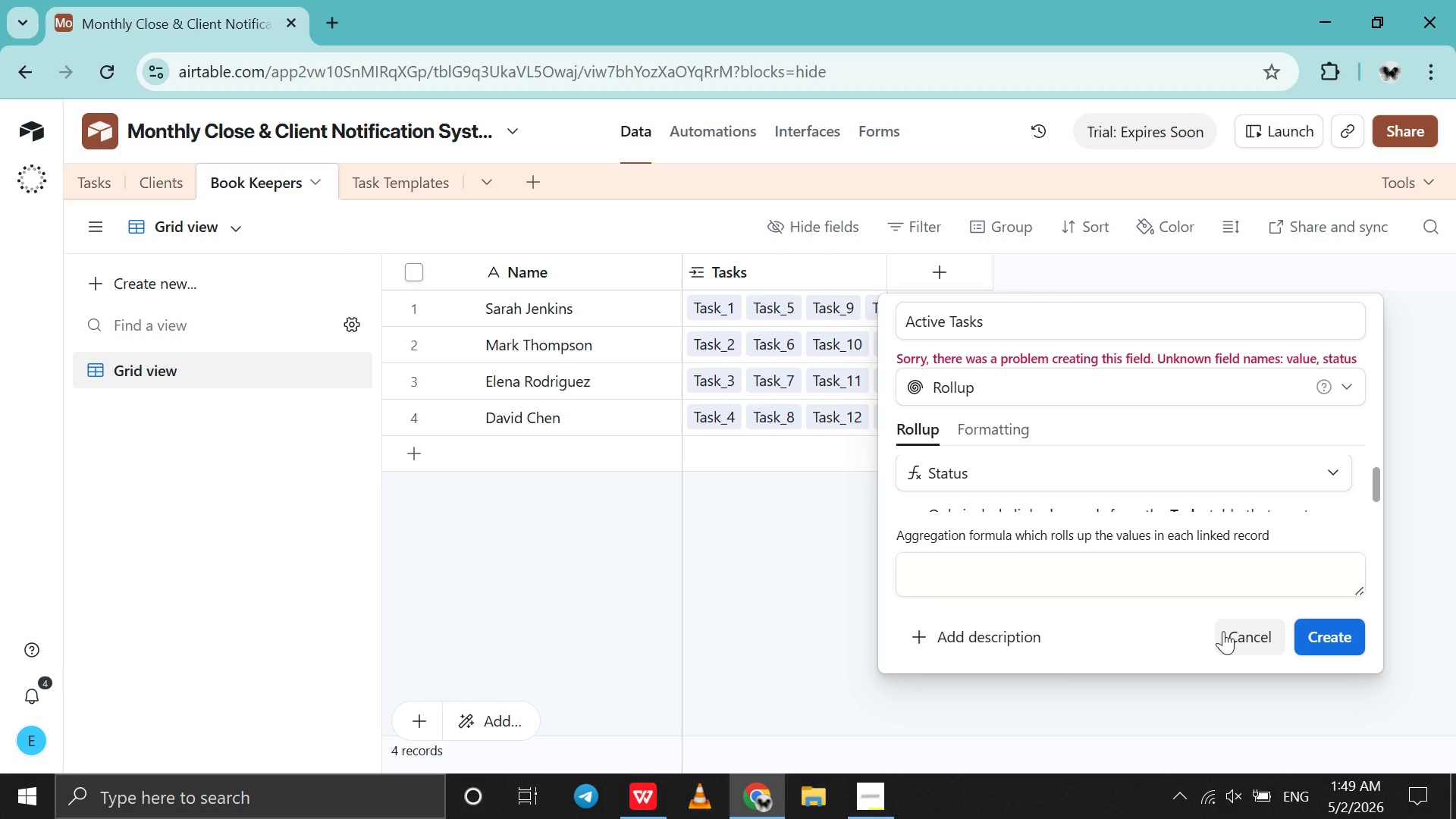 
left_click([1223, 631])
 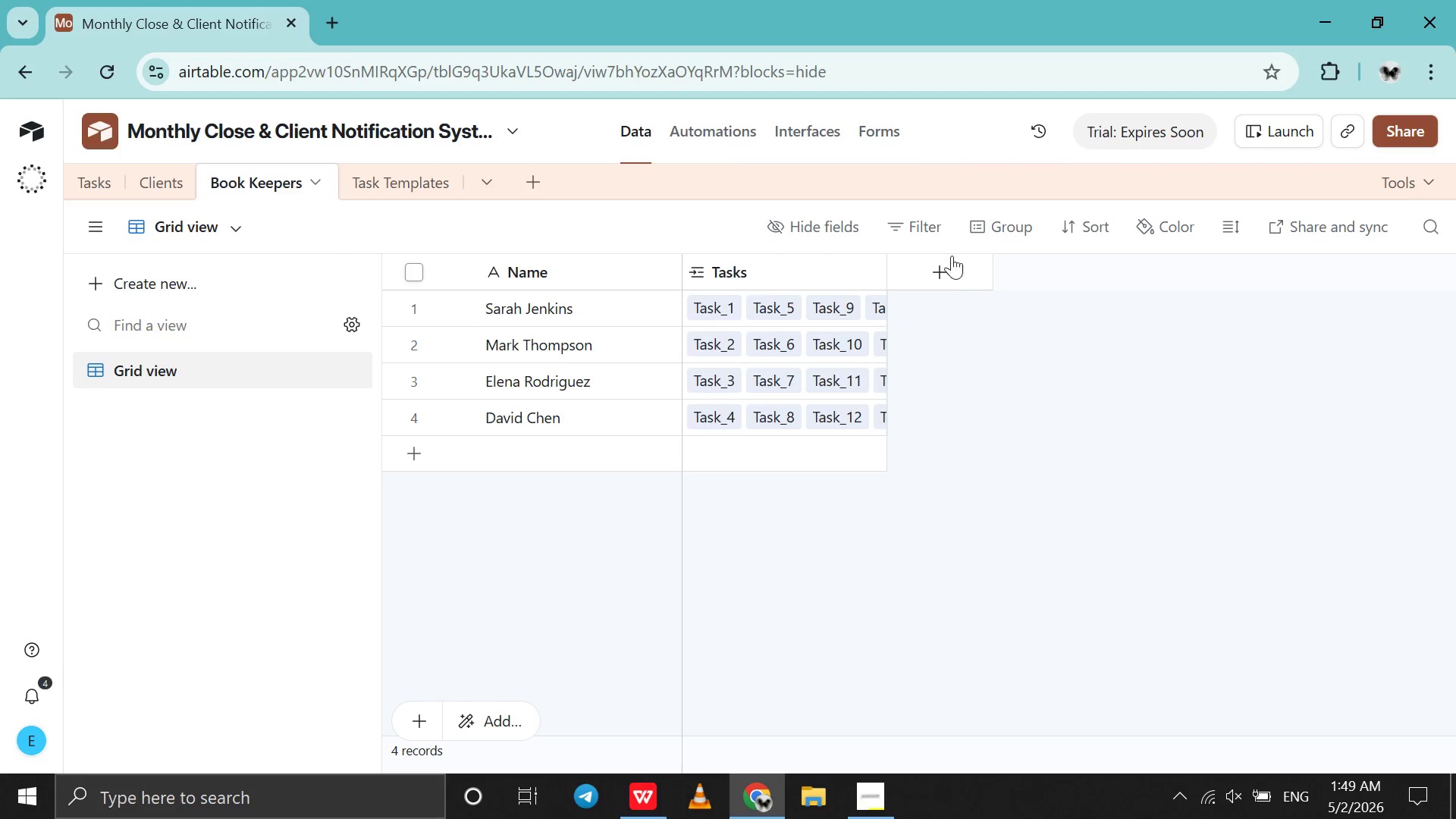 
left_click([949, 270])
 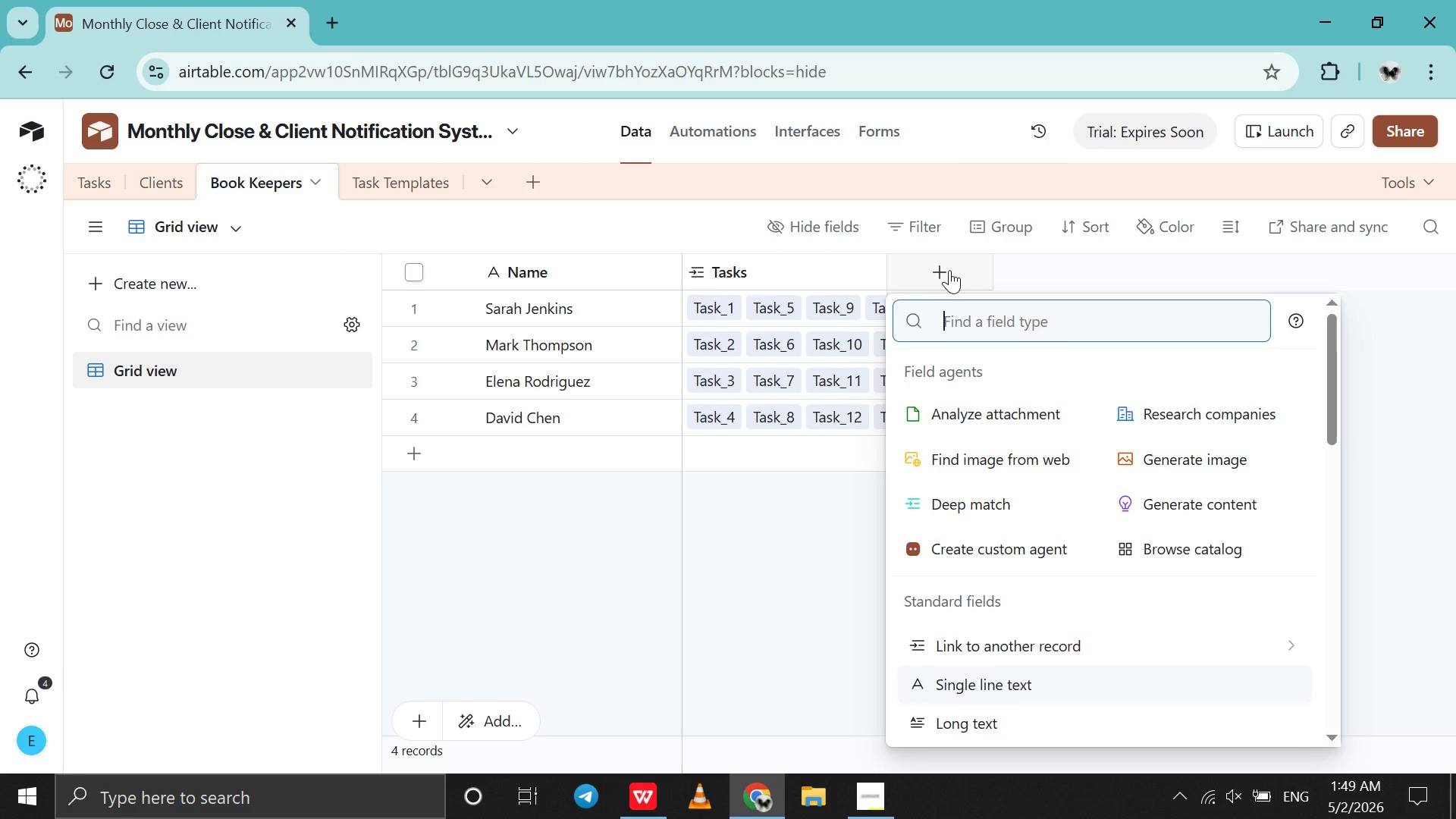 
type(Act)
 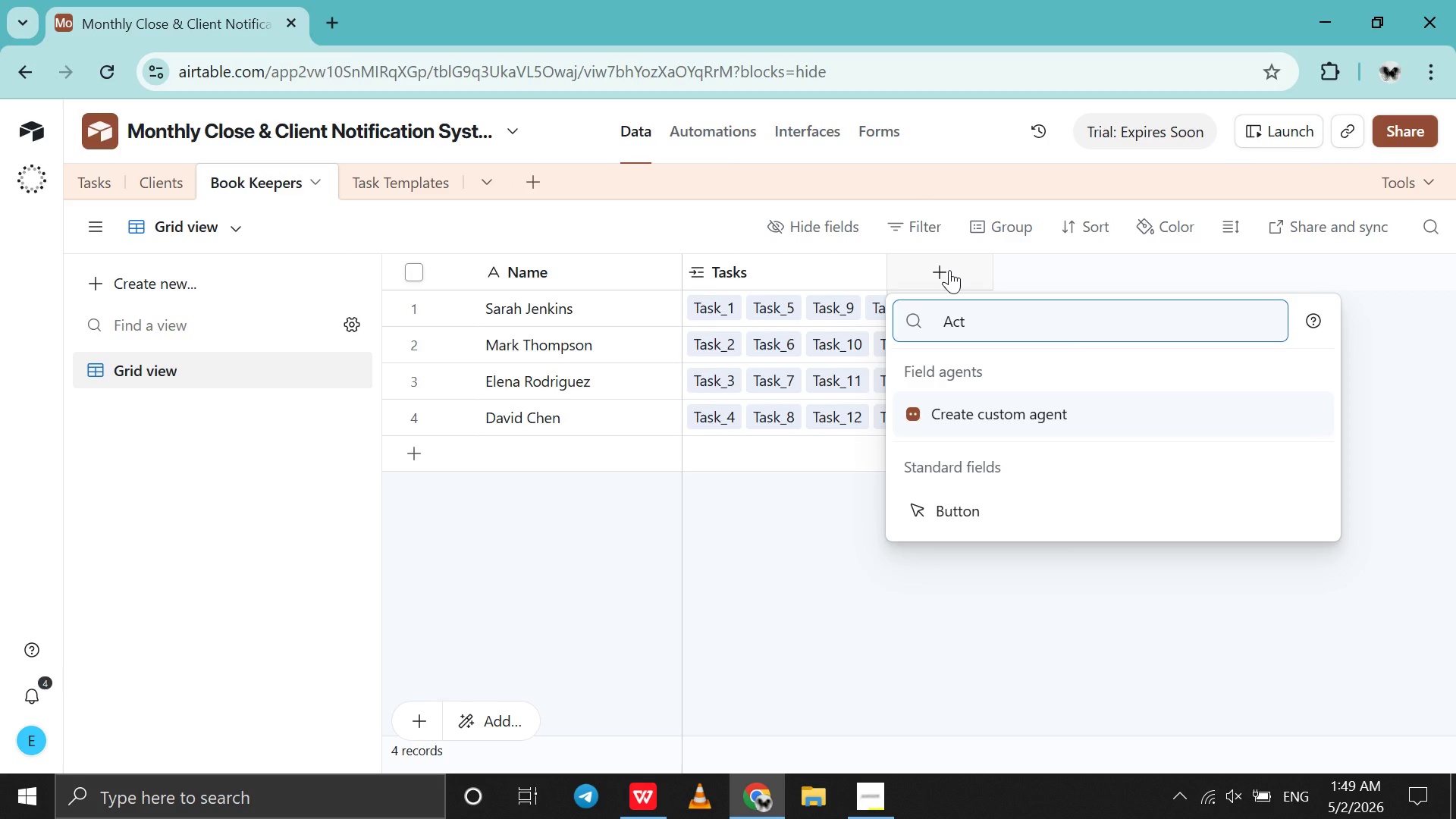 
hold_key(key=Backspace, duration=0.78)
 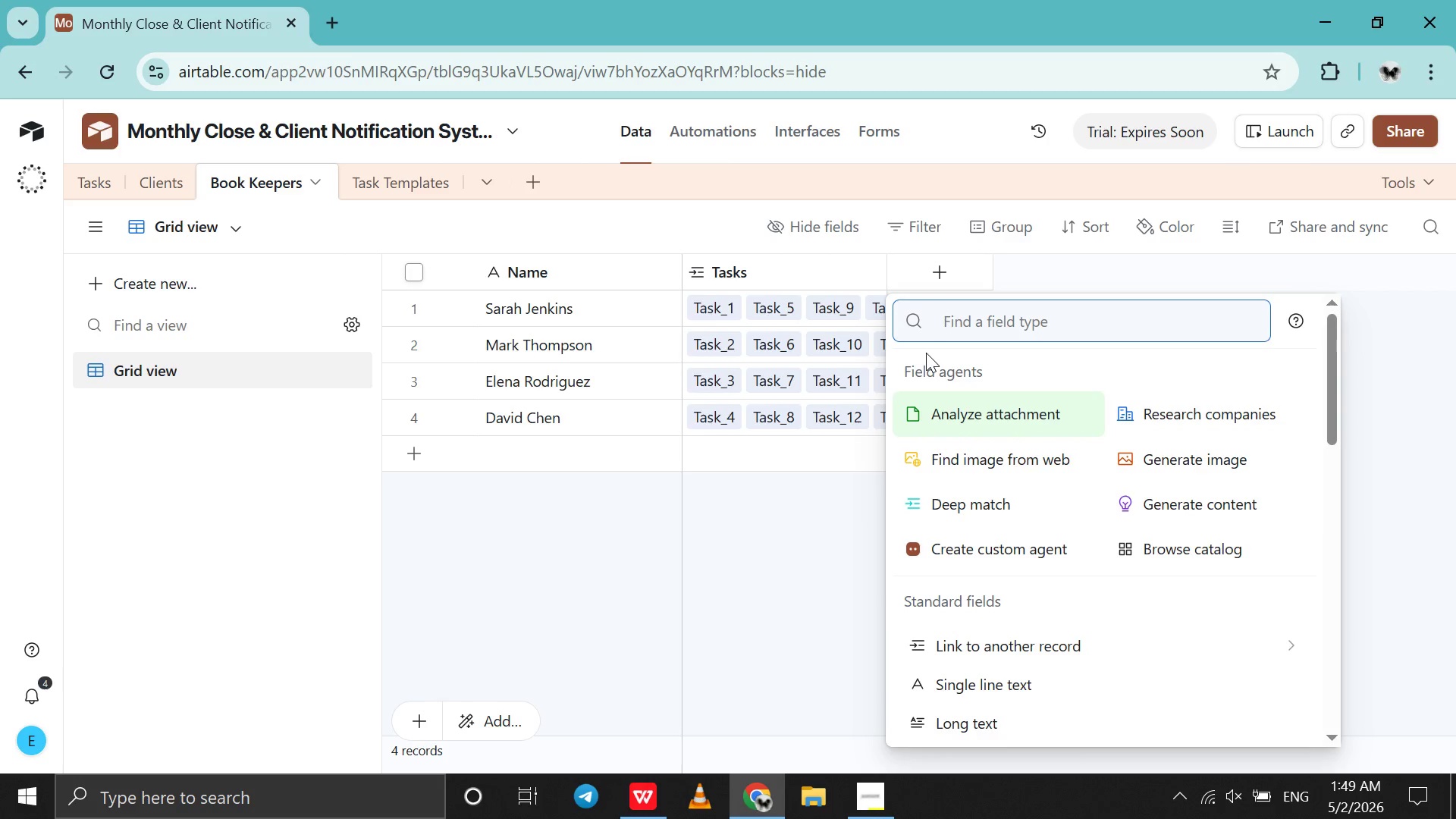 
type(rol)
 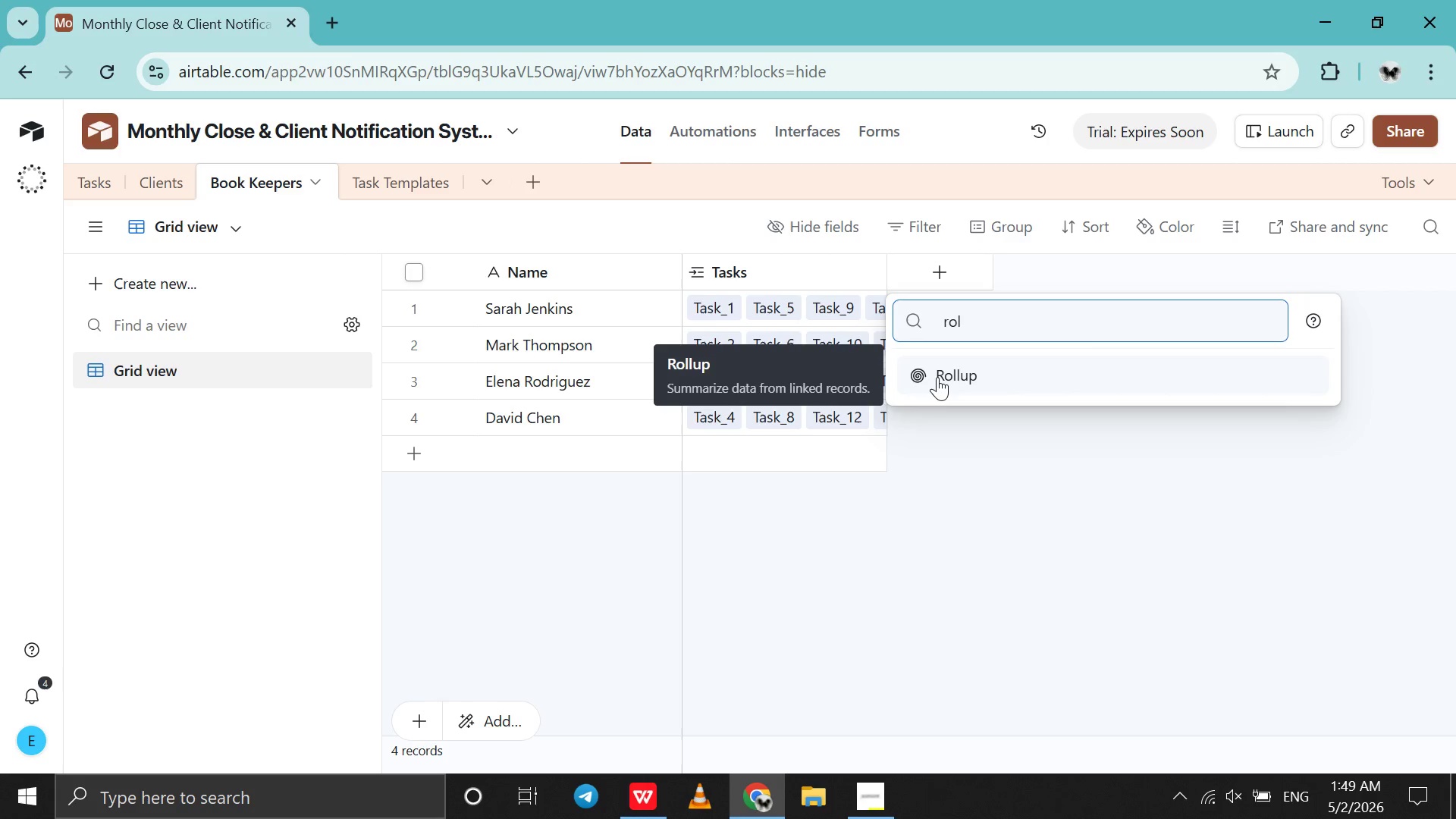 
left_click([937, 377])
 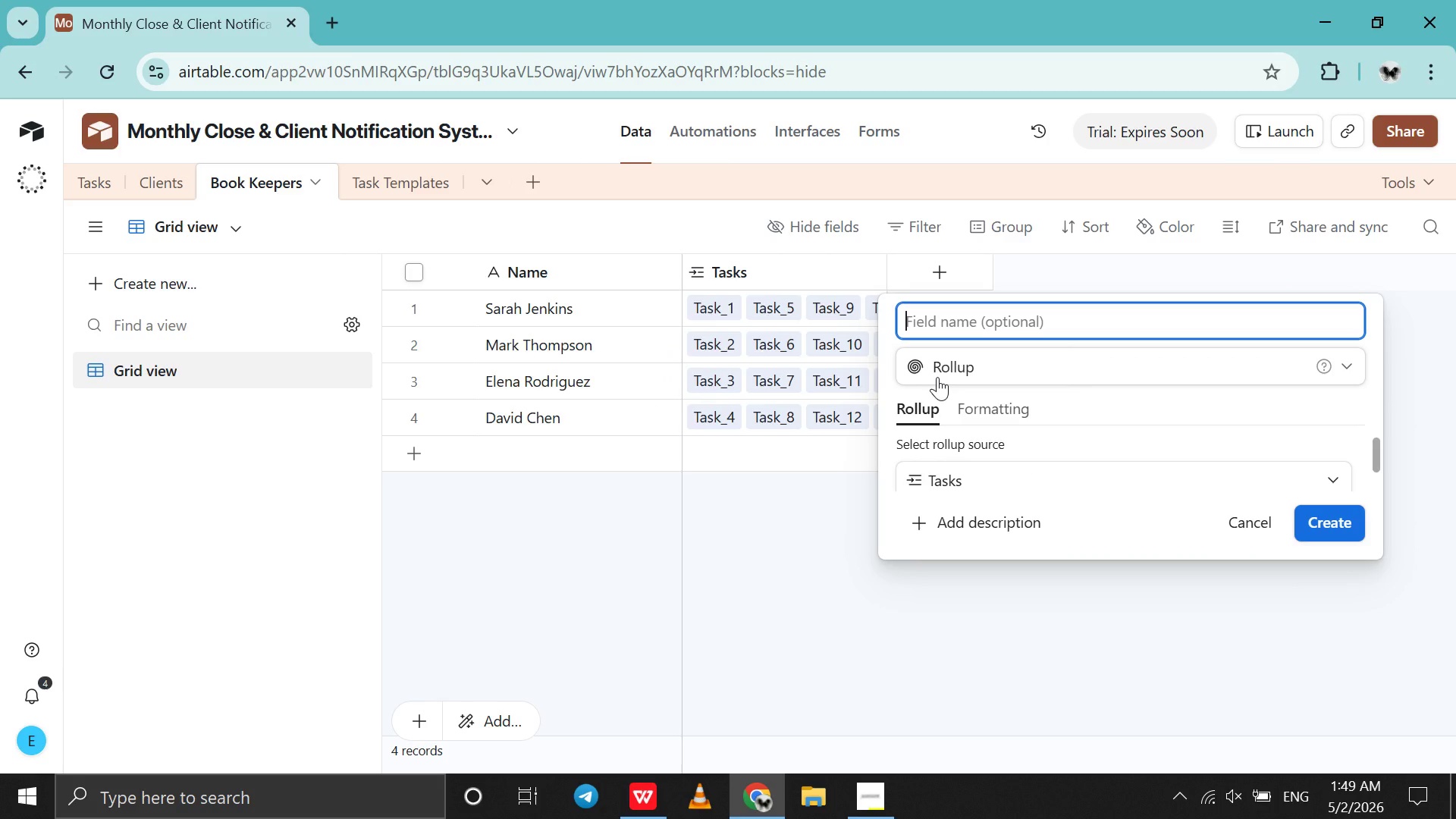 
type(Active Tasks)
 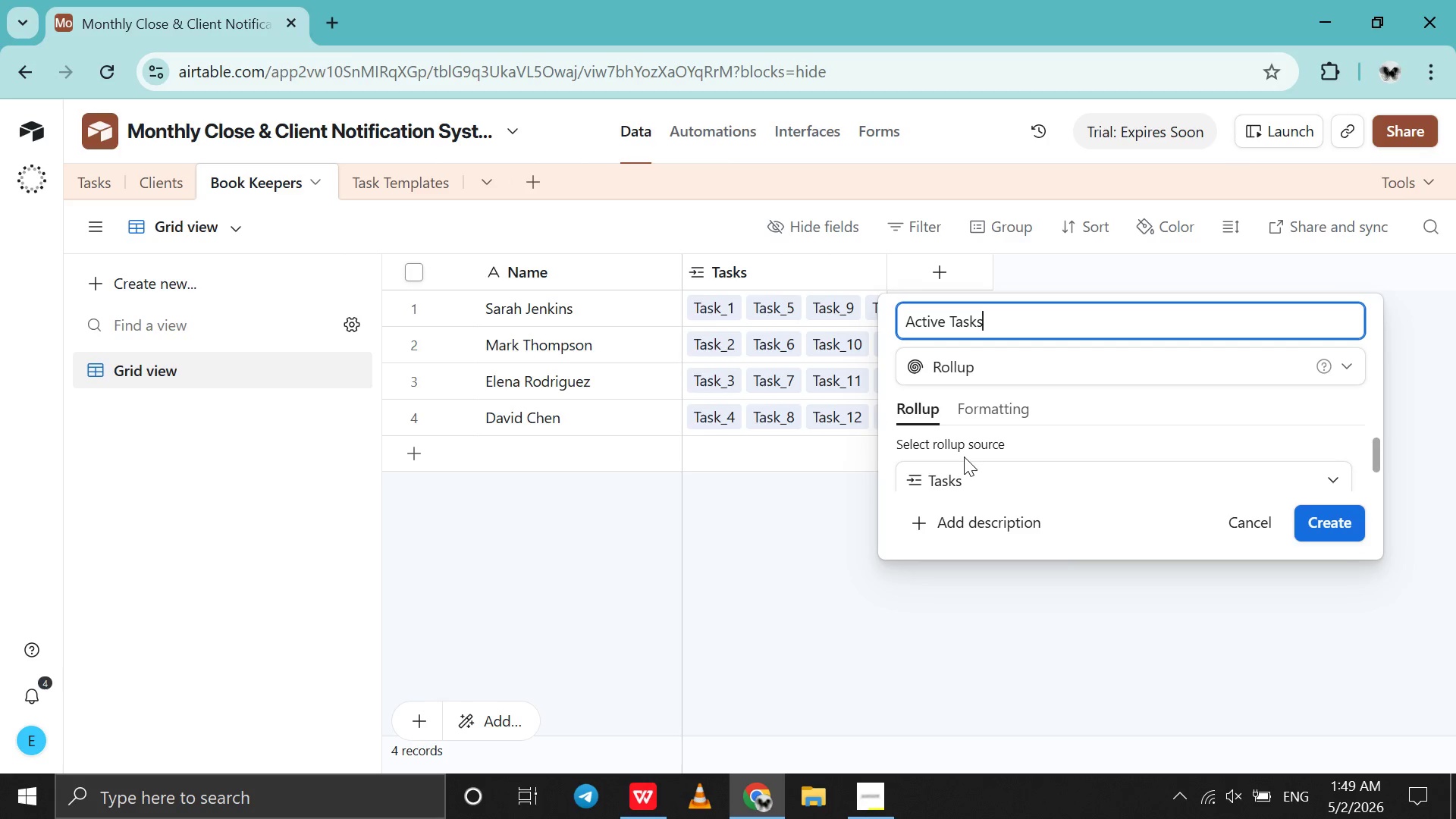 
scroll: coordinate [964, 457], scroll_direction: down, amount: 1.0
 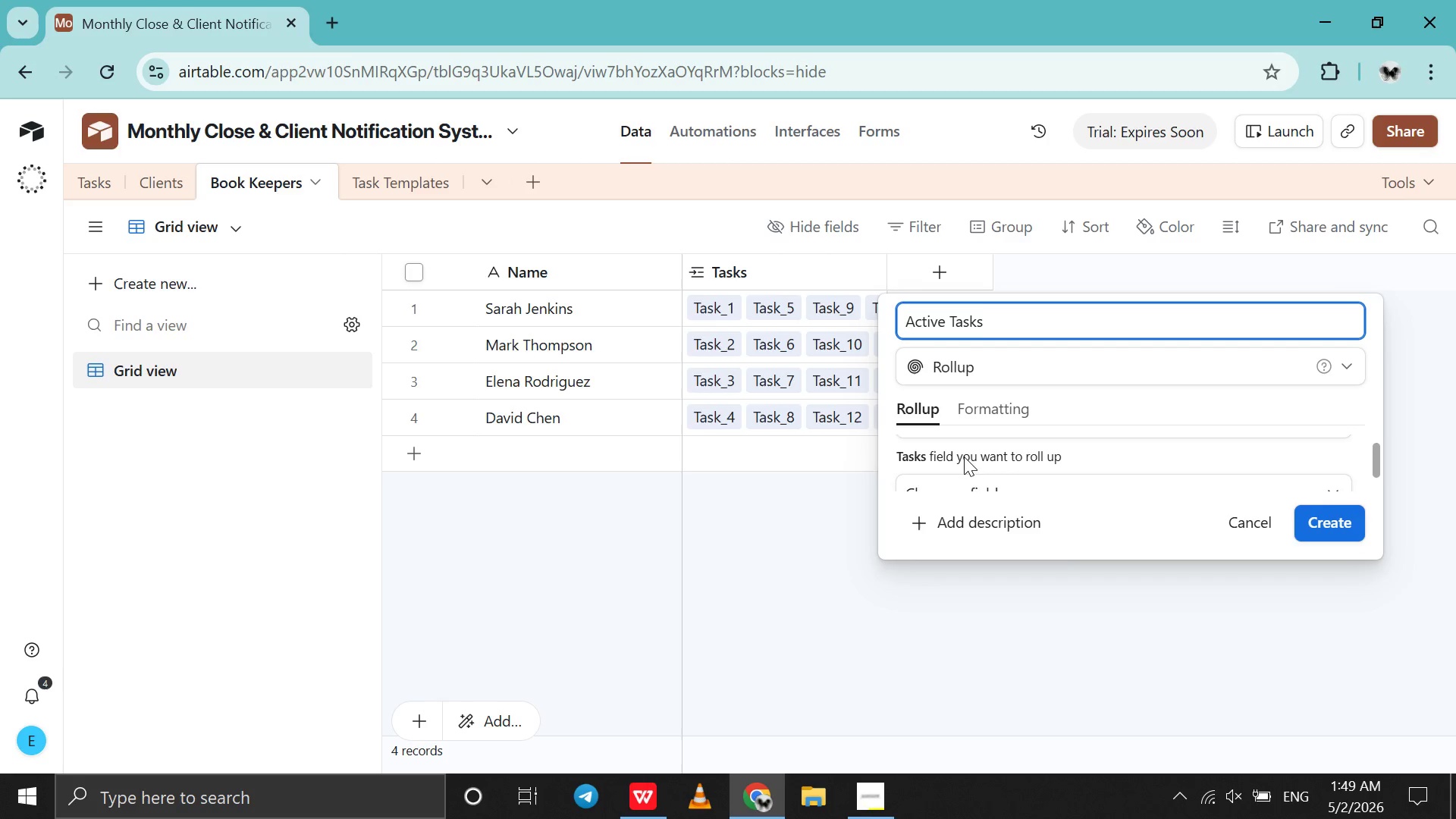 
scroll: coordinate [964, 457], scroll_direction: none, amount: 0.0
 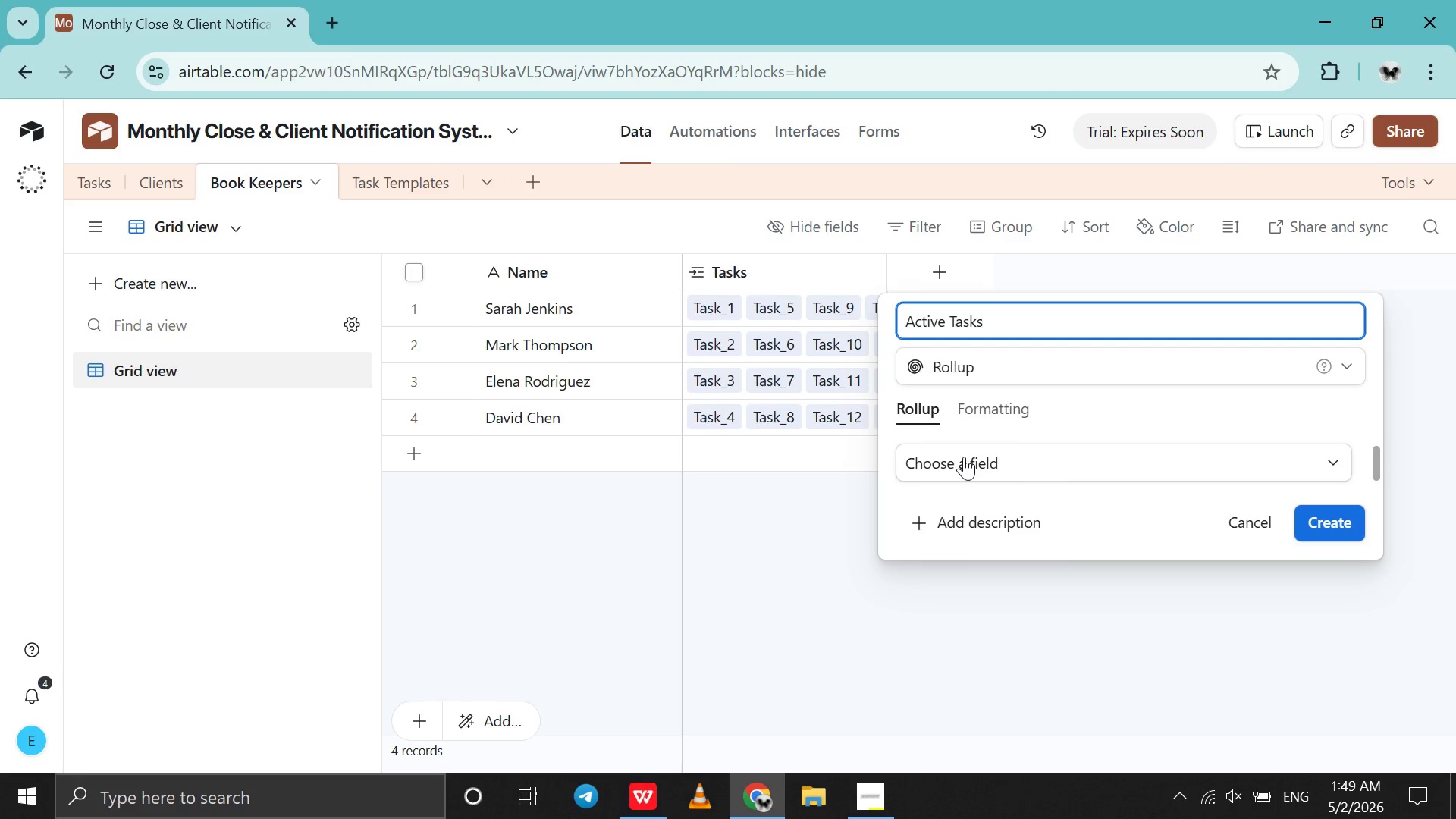 
left_click([964, 457])
 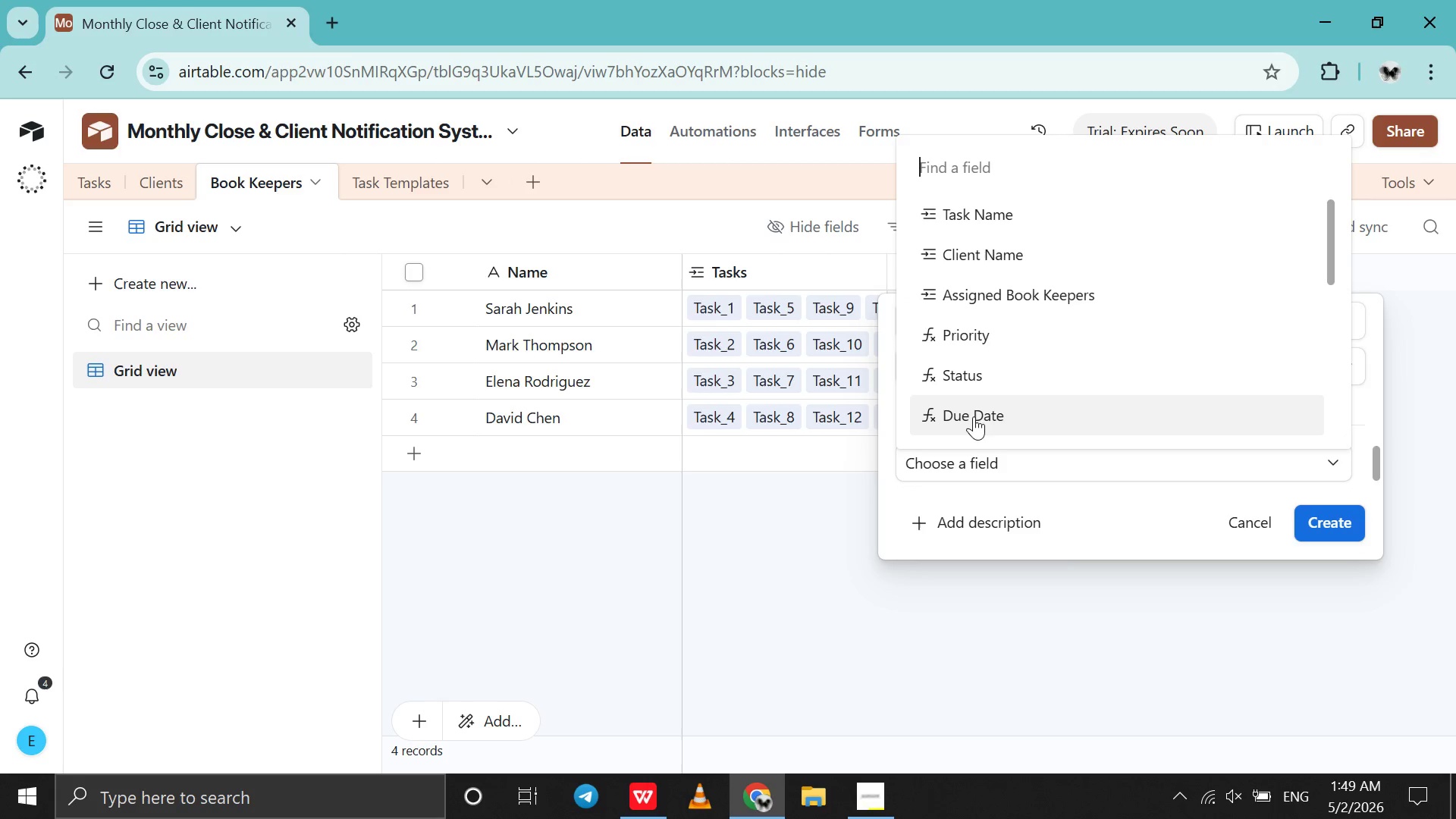 
left_click([974, 415])
 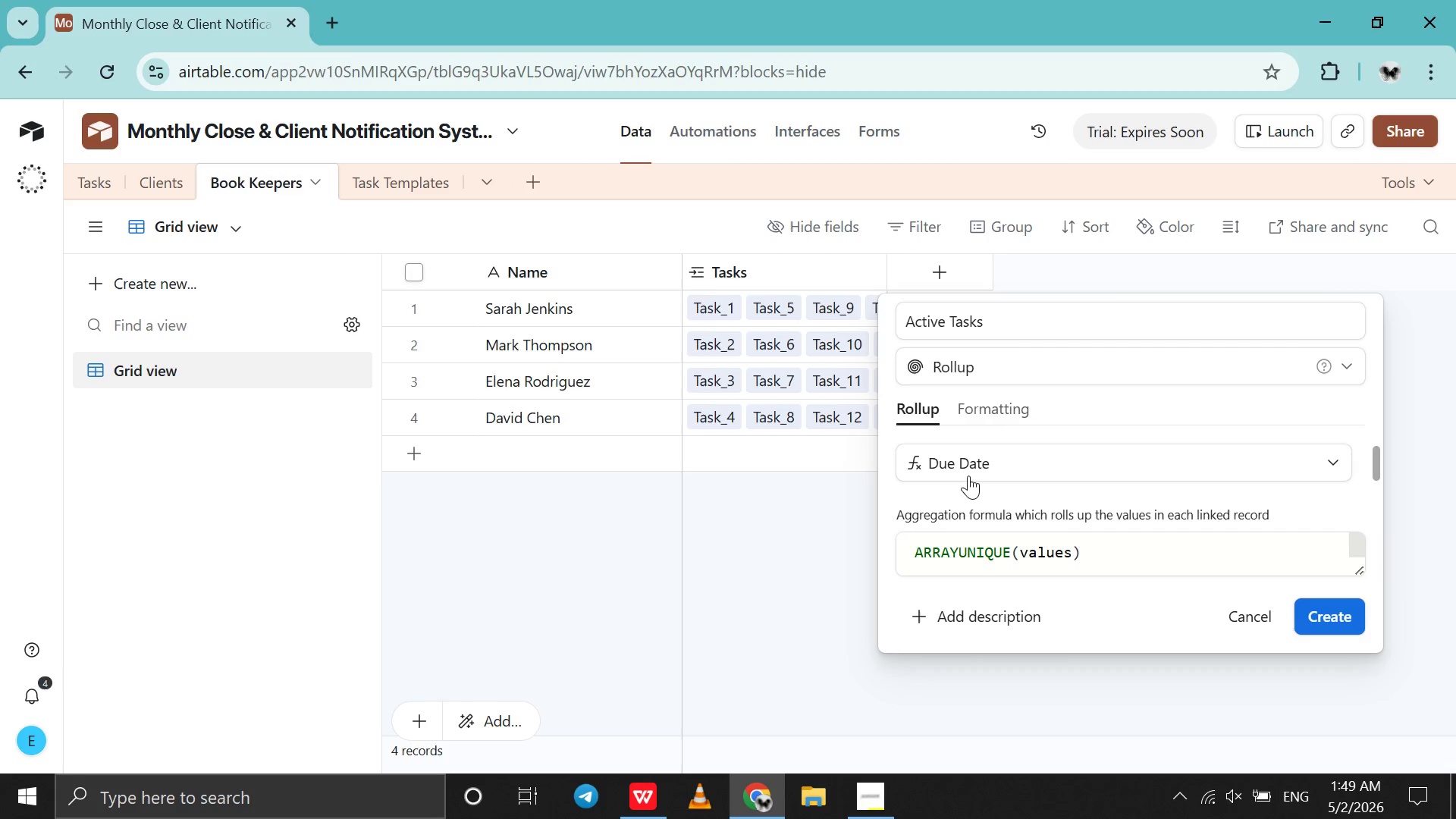 
left_click([970, 471])
 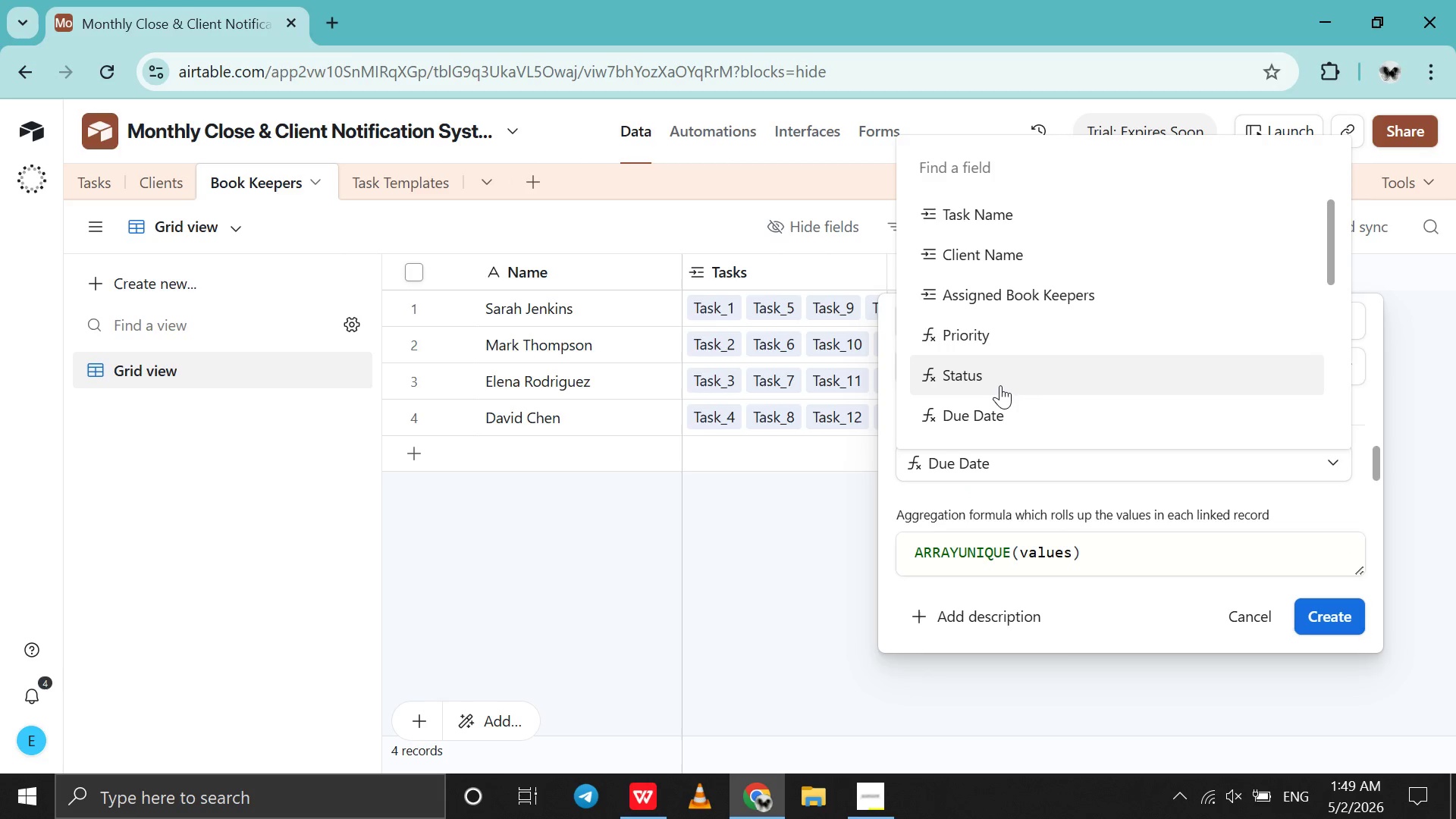 
left_click([1000, 385])
 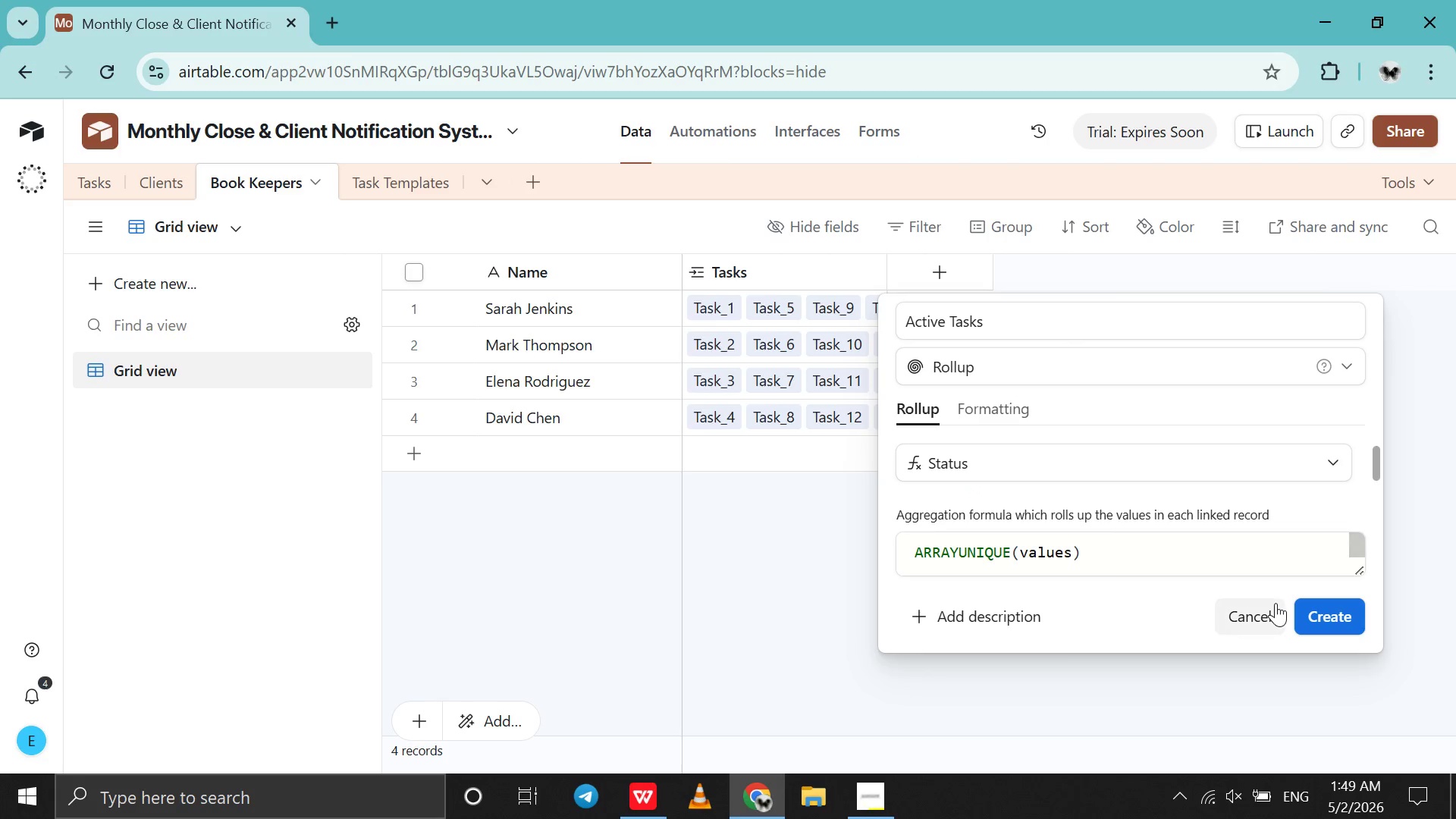 
left_click([1319, 614])
 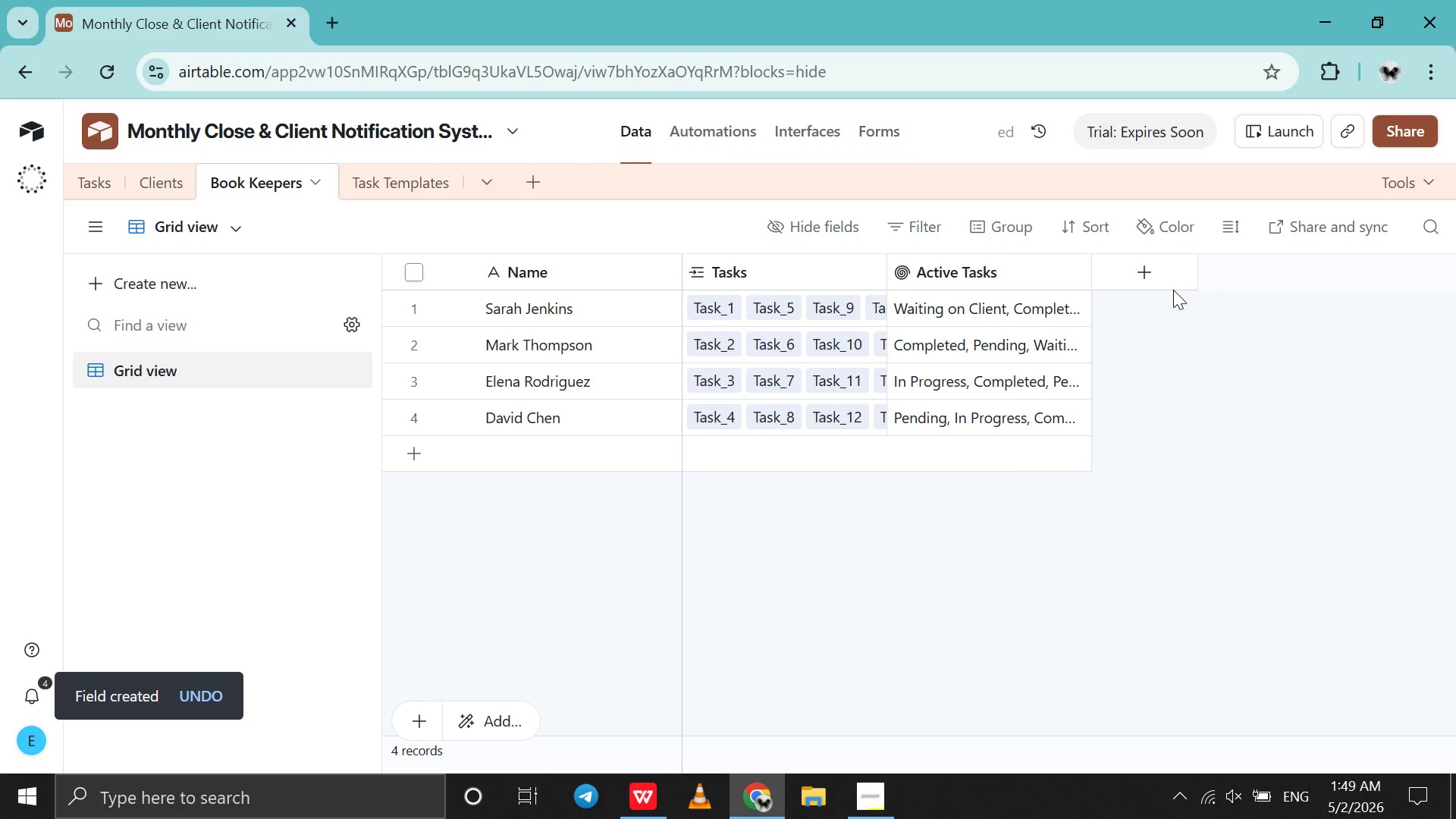 
left_click([1141, 271])
 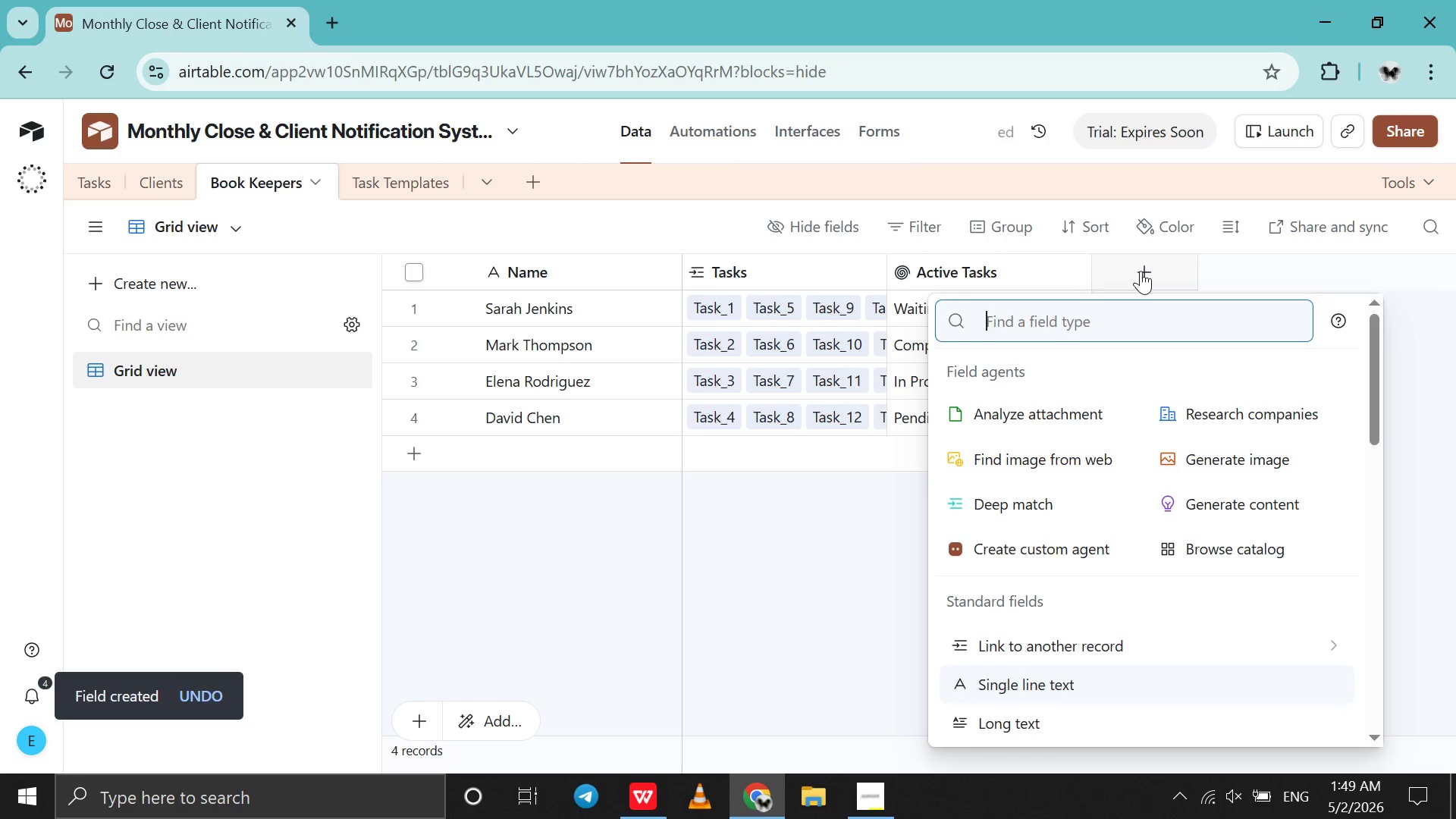 
type(for)
 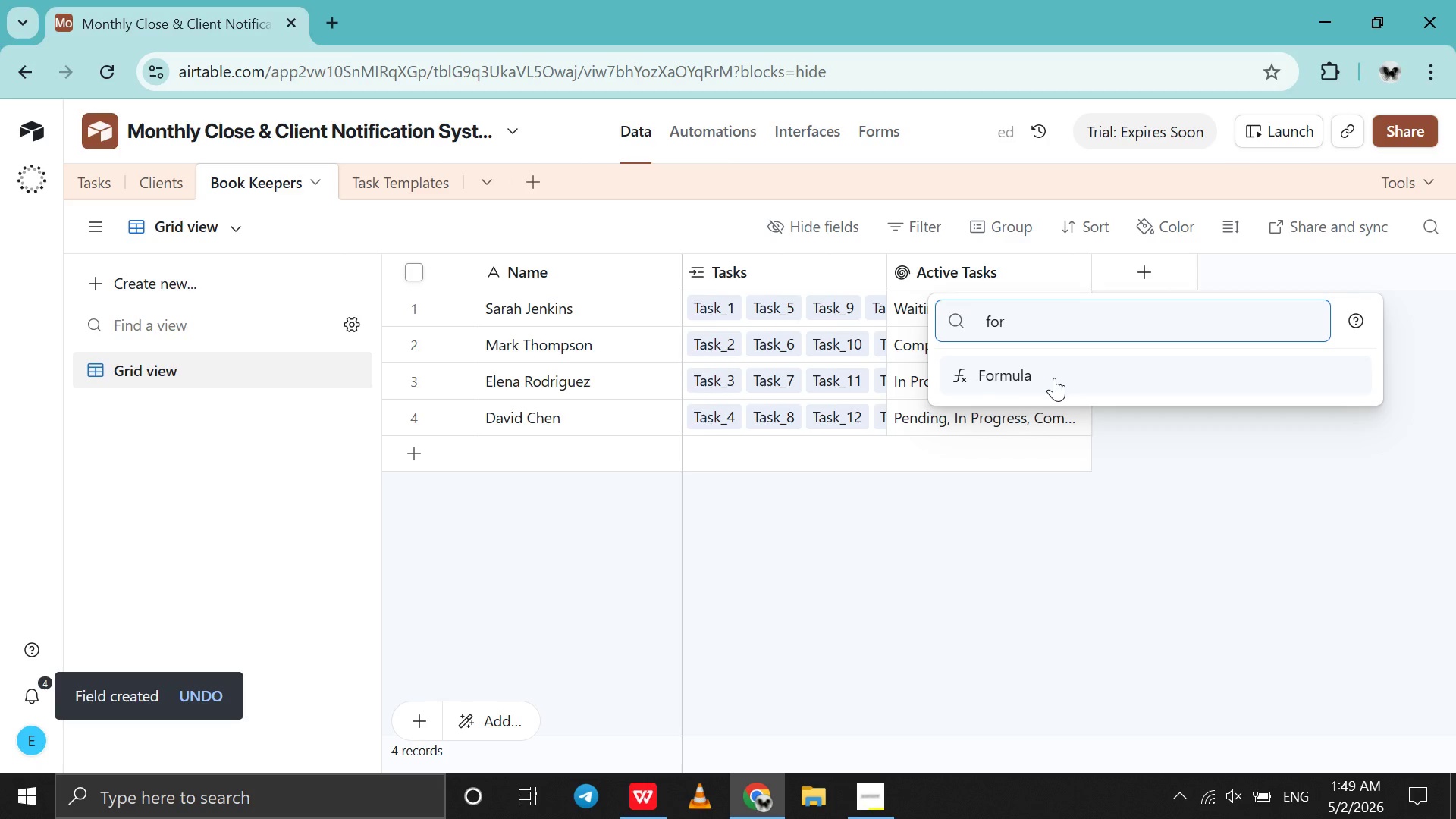 
left_click([1054, 378])
 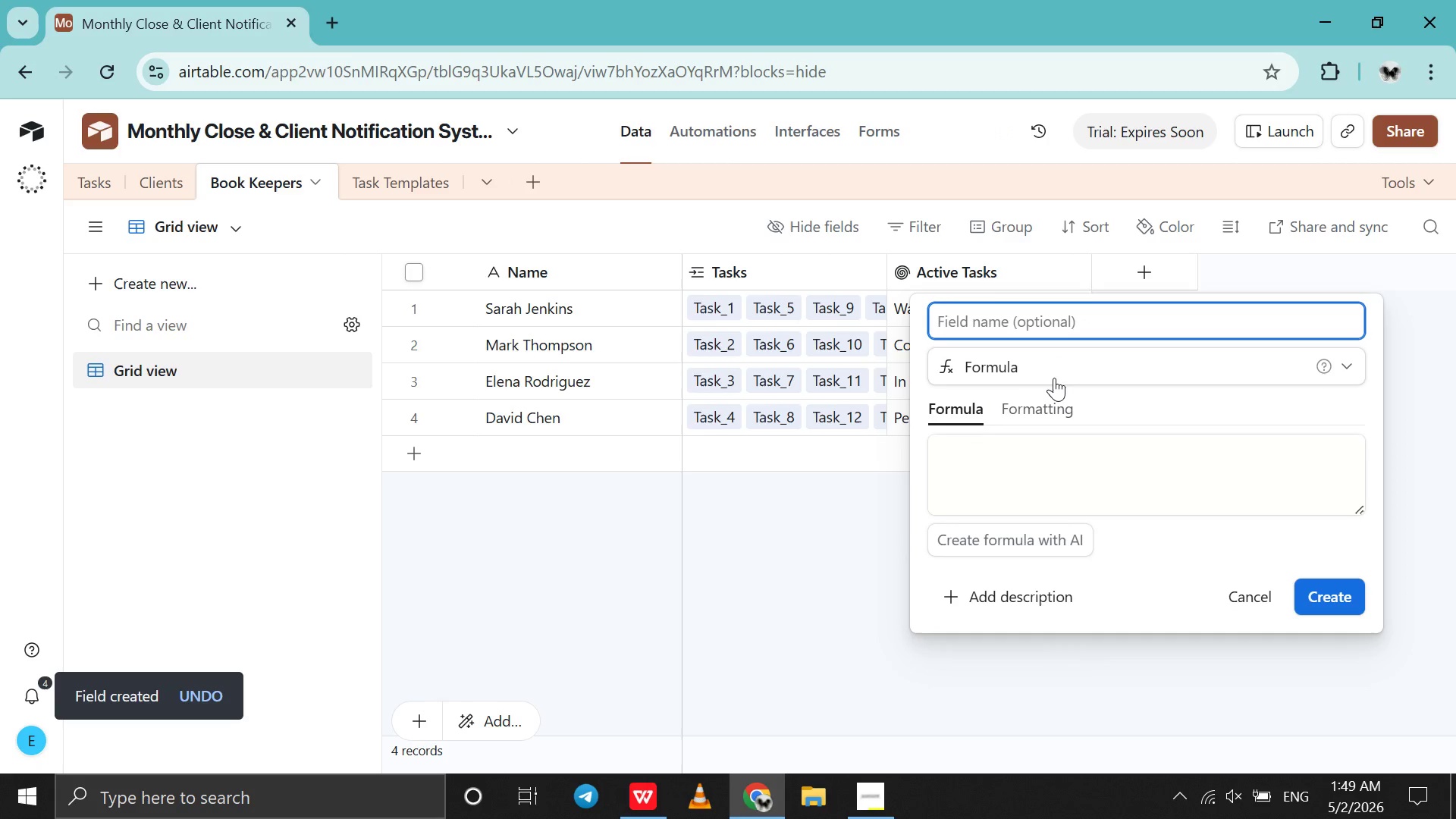 
type(Number of Active Tasks)
 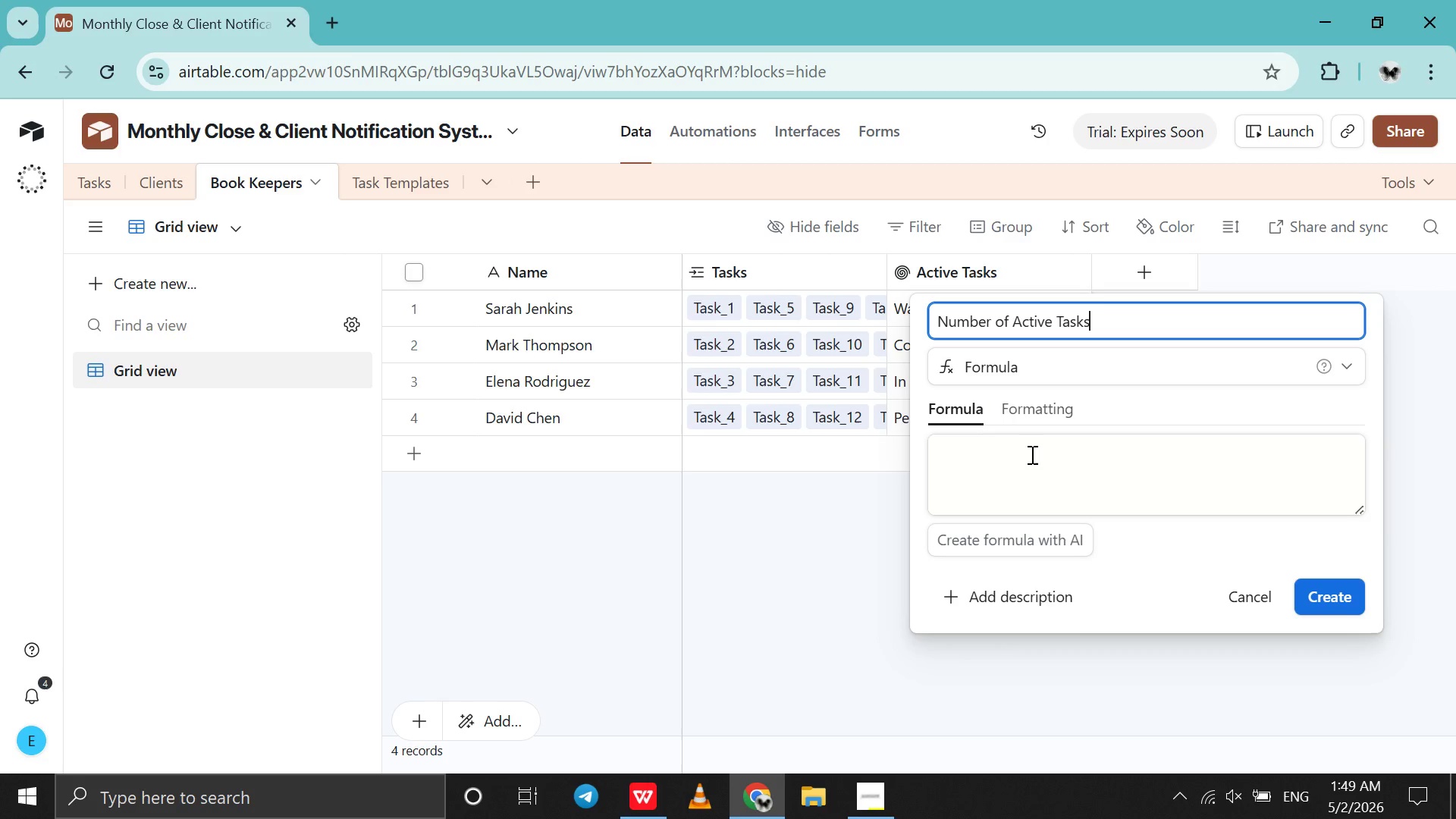 
left_click([1031, 454])
 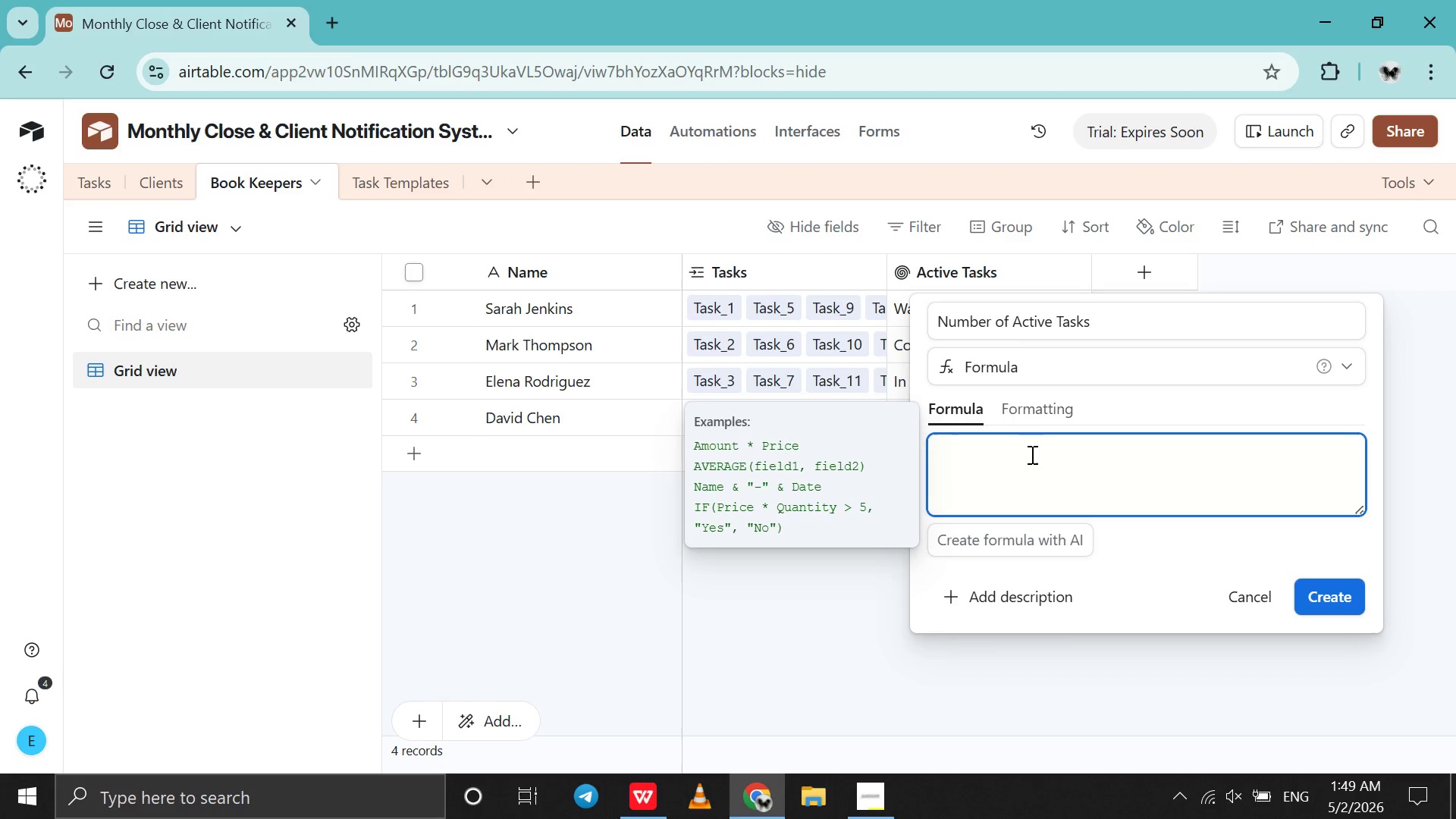 
key(Control+V)
 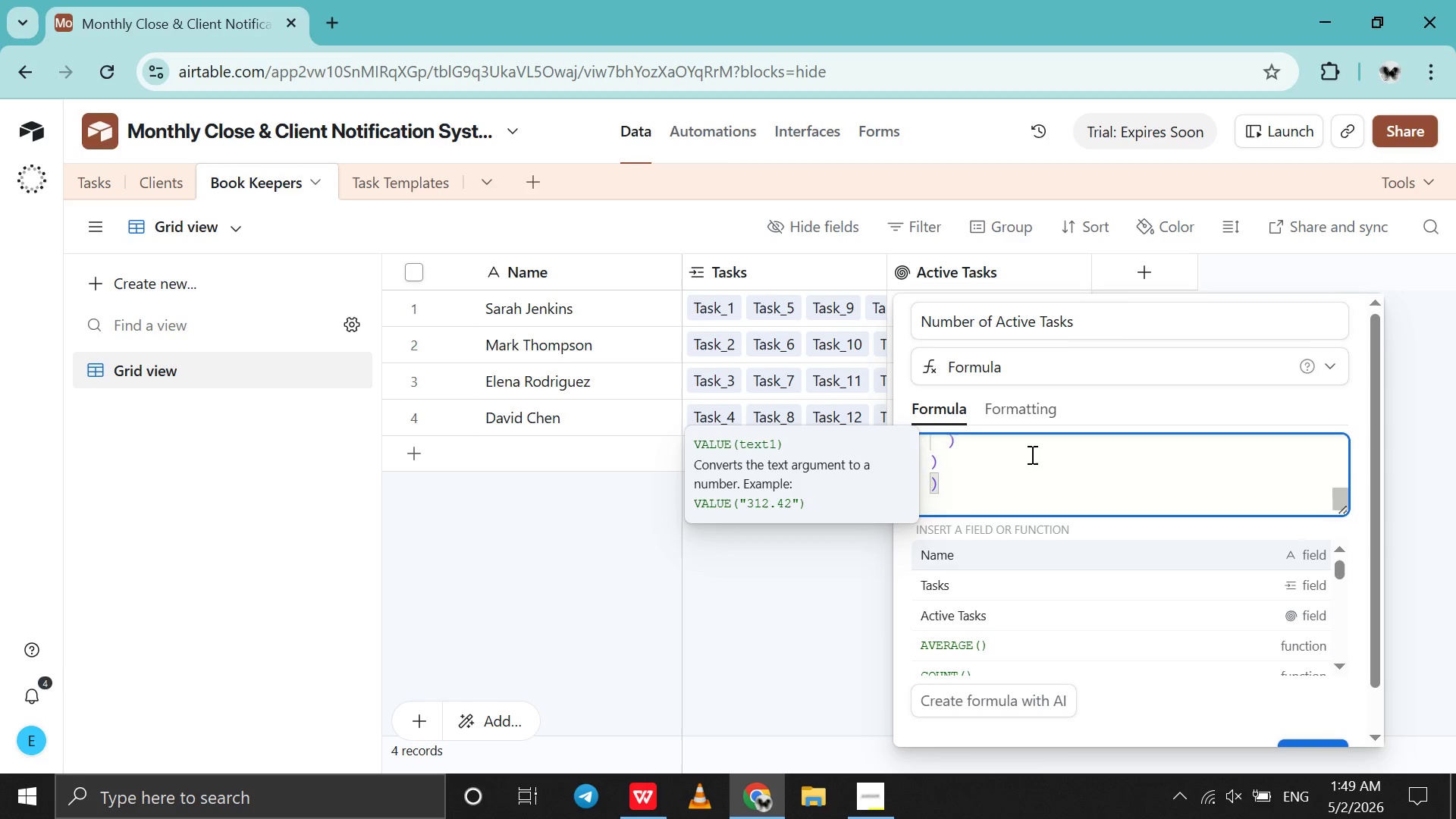 
scroll: coordinate [1031, 454], scroll_direction: up, amount: 39.0
 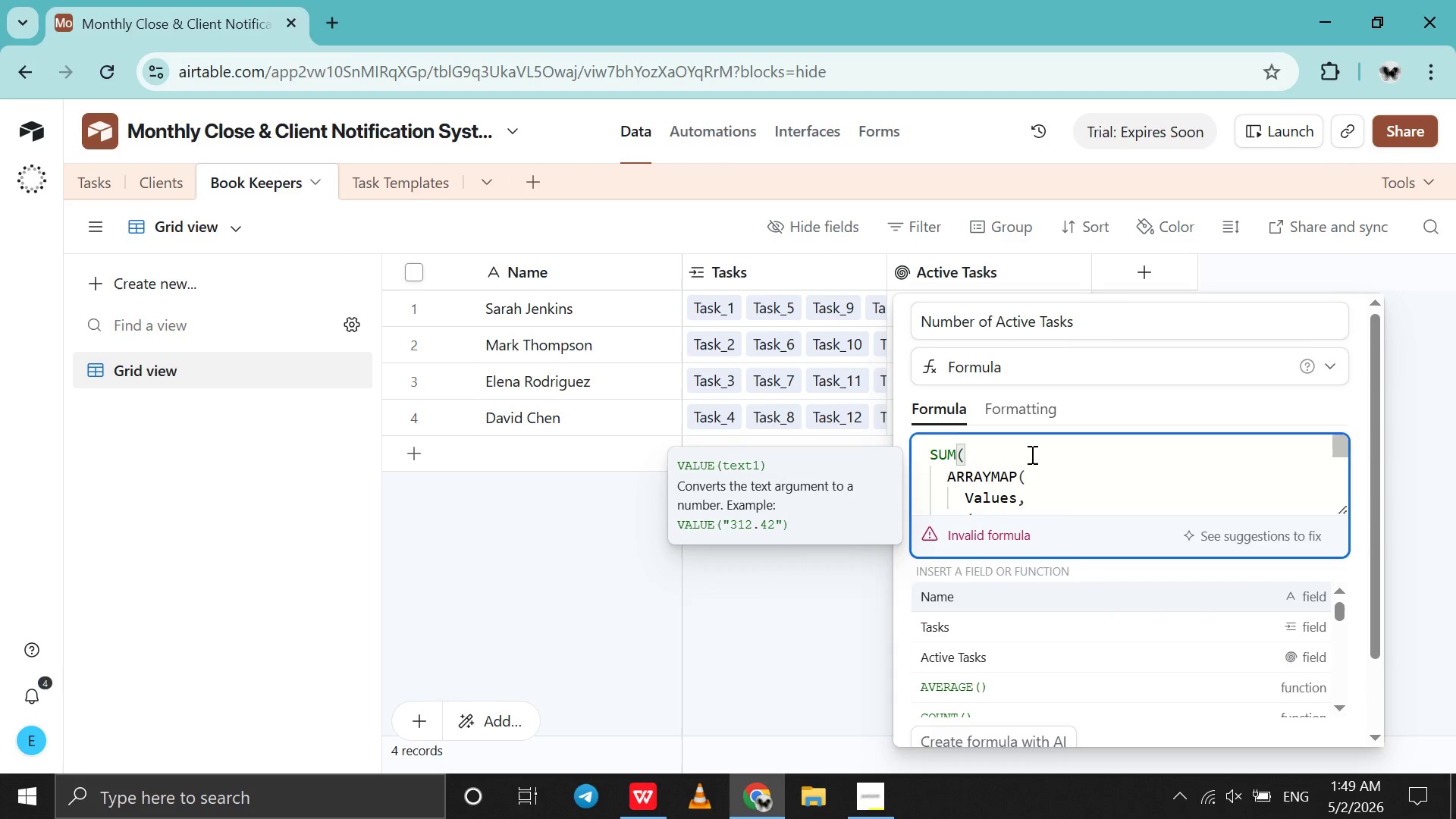 
scroll: coordinate [1031, 454], scroll_direction: none, amount: 0.0
 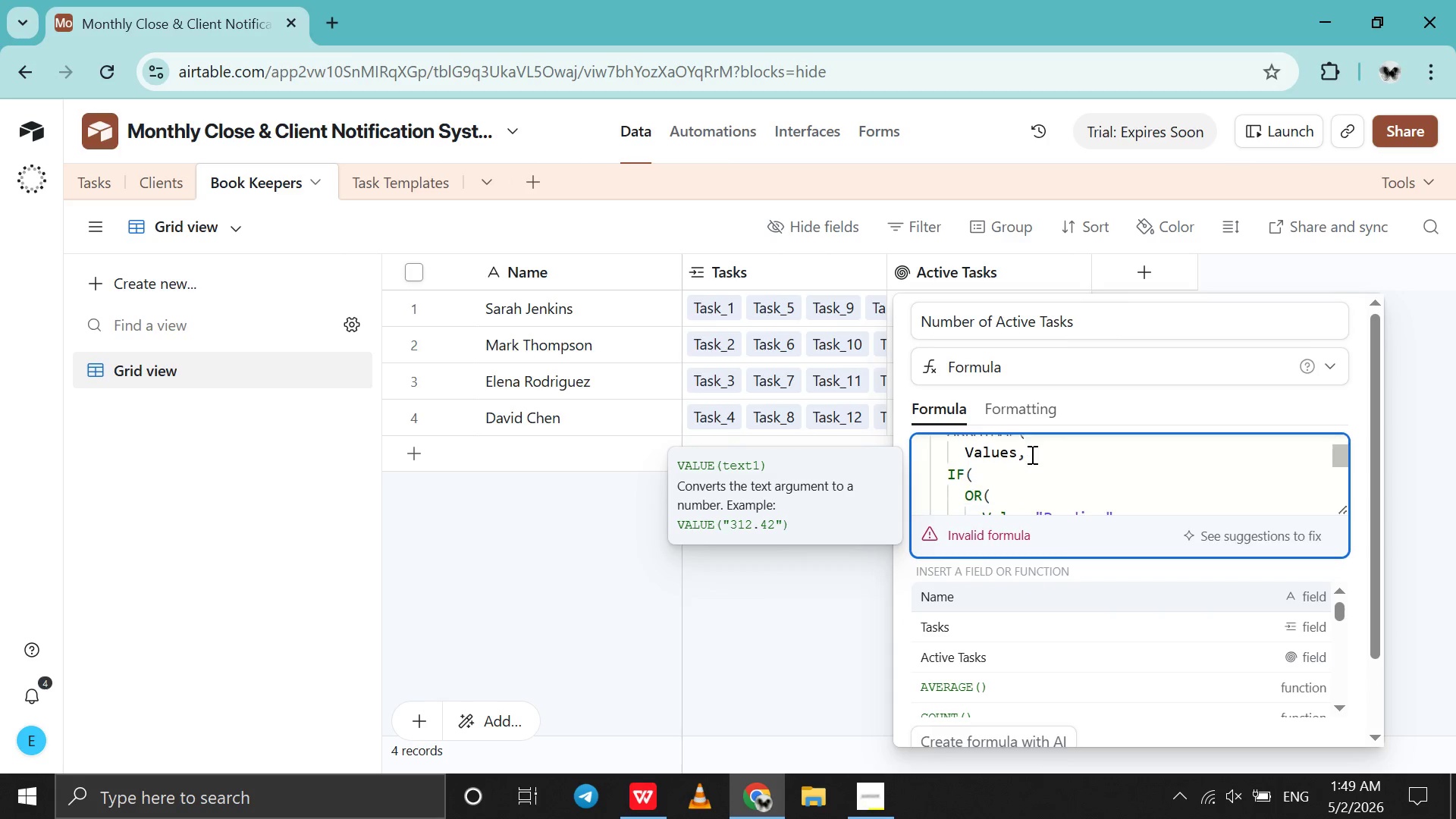 
scroll: coordinate [1031, 454], scroll_direction: down, amount: 1.0
 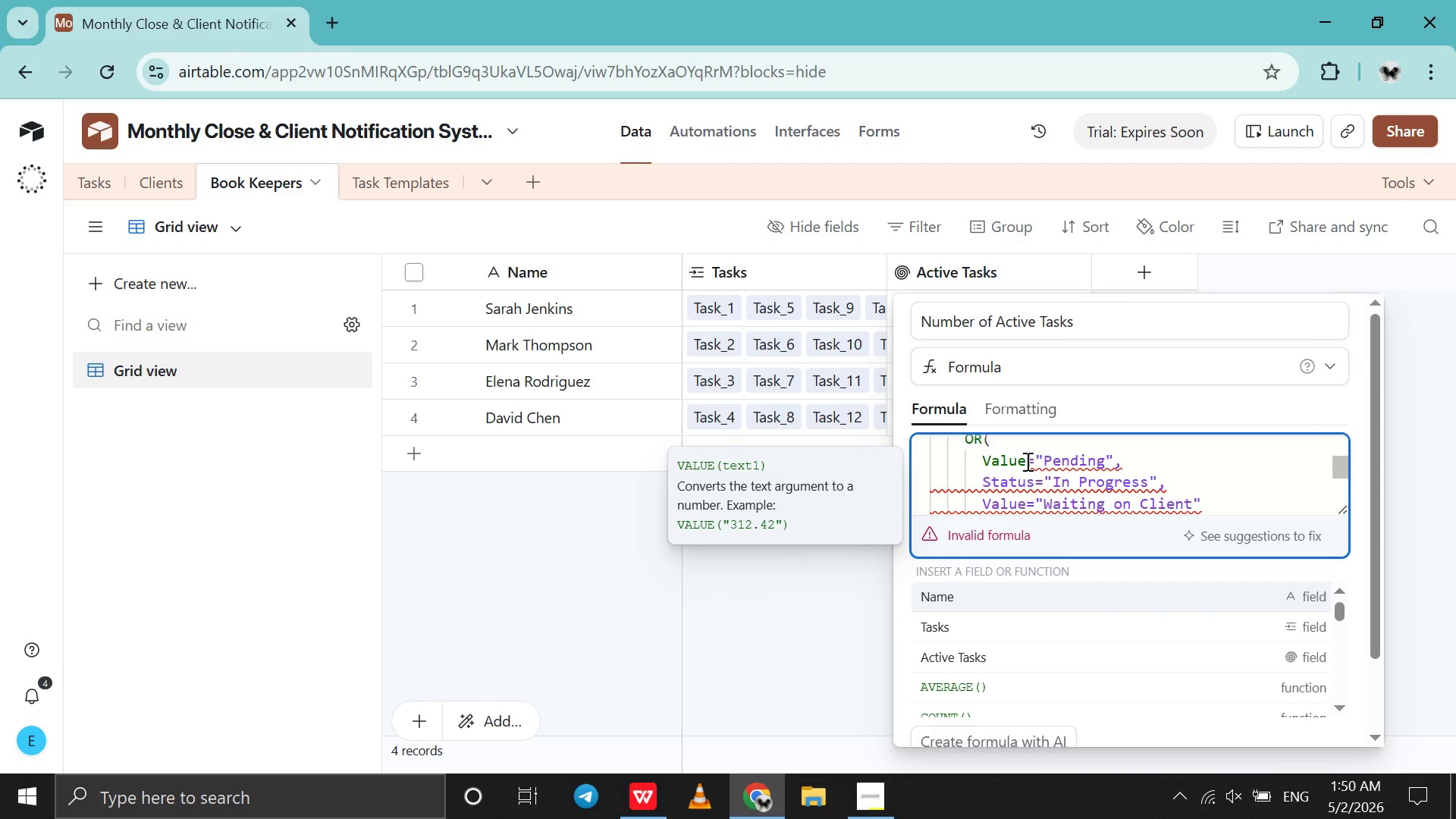 
left_click_drag(start_coordinate=[1026, 461], to_coordinate=[985, 463])
 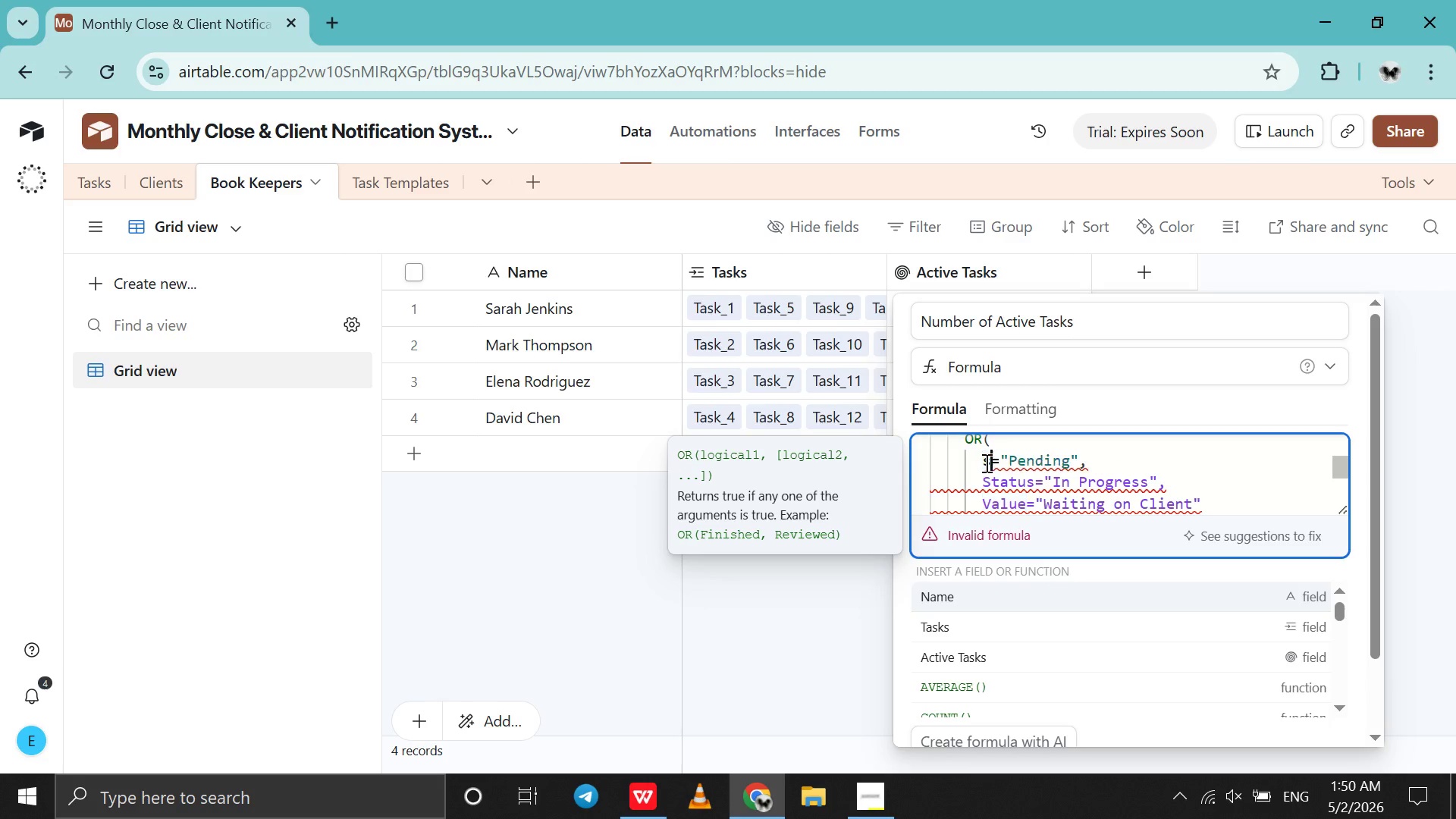 
type(sa)
 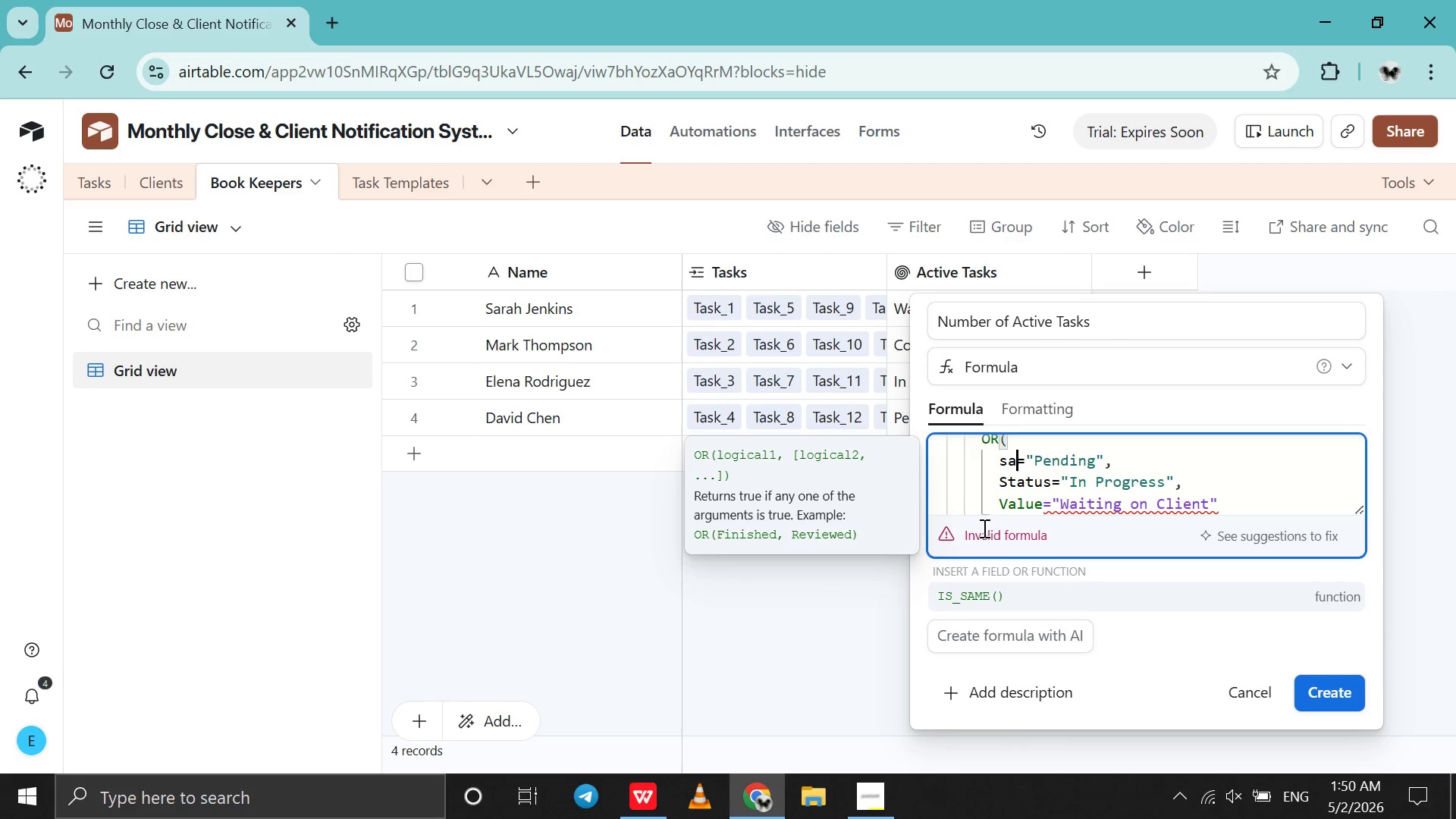 
key(Backspace)
 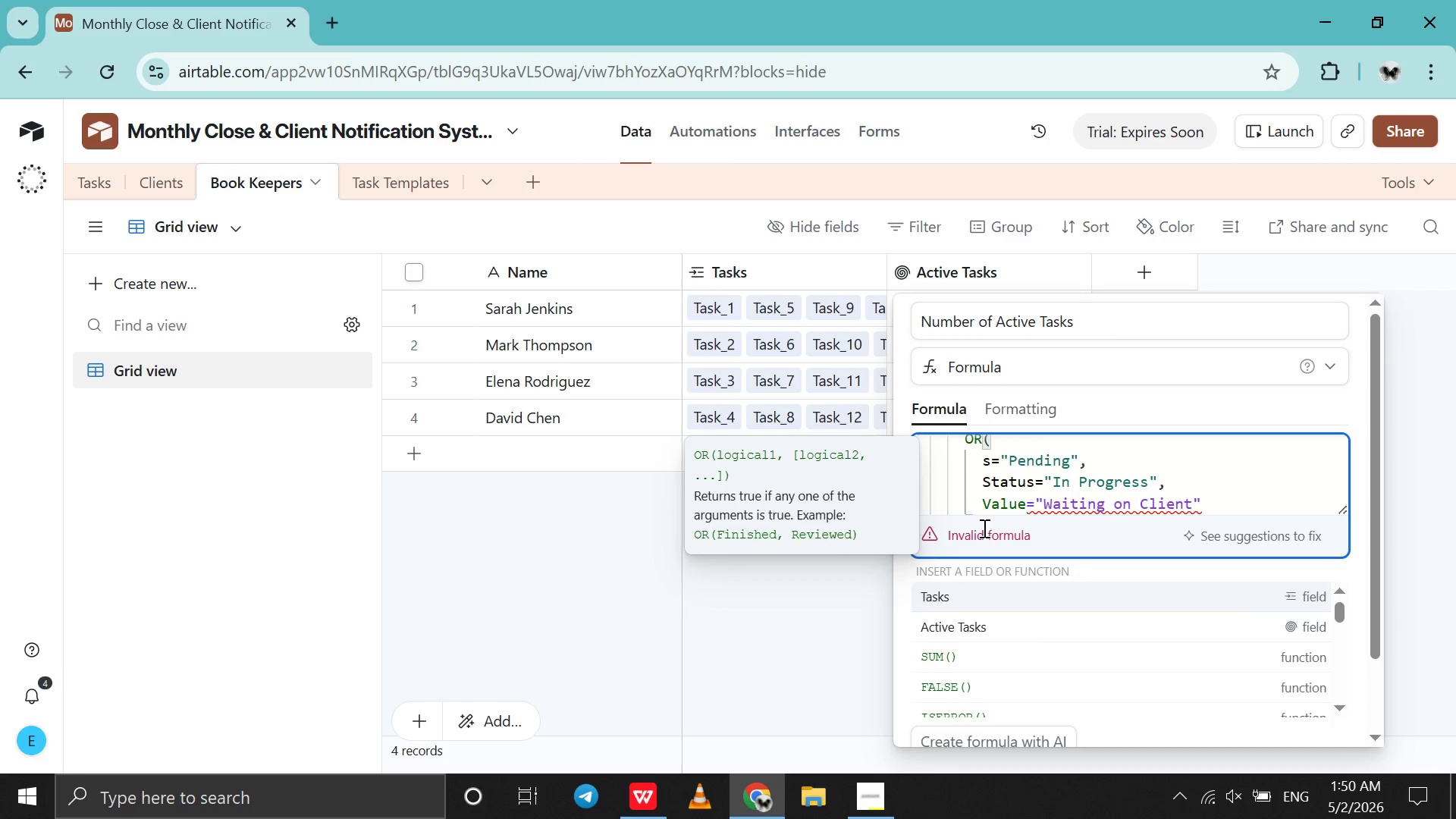 
key(T)
 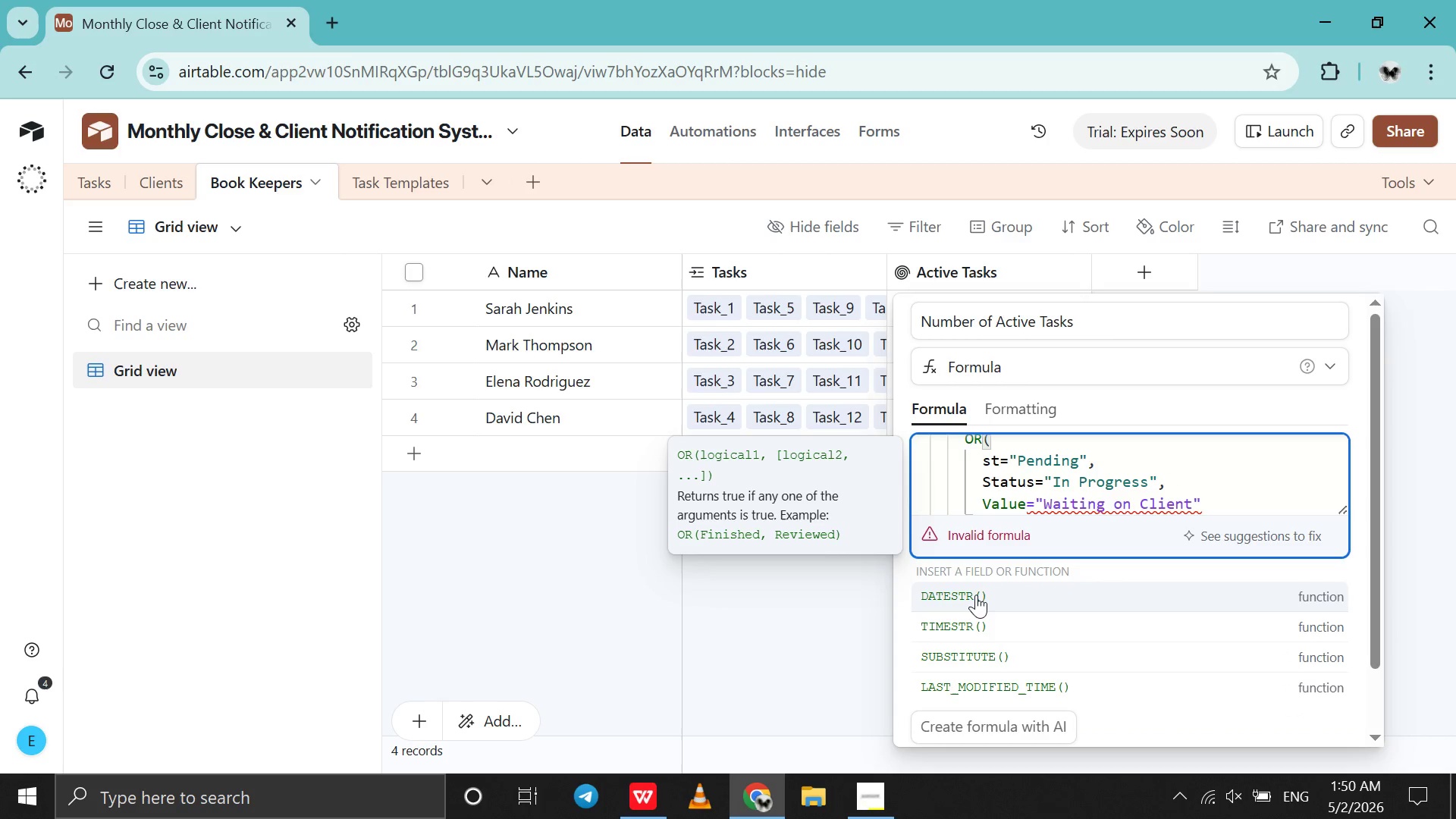 
type(a)
key(Backspace)
key(Backspace)
key(Backspace)
type(act)
 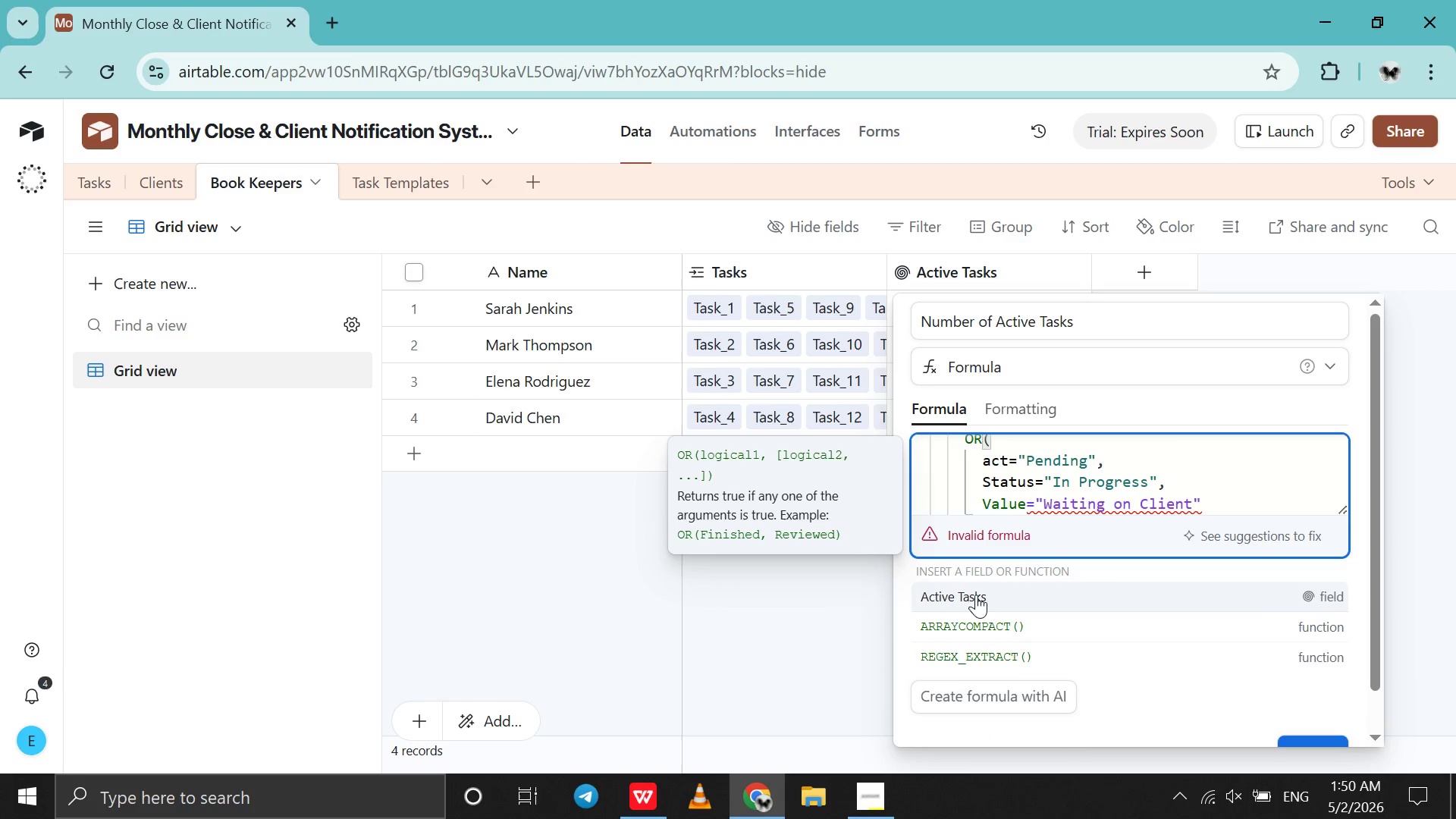 
left_click([976, 595])
 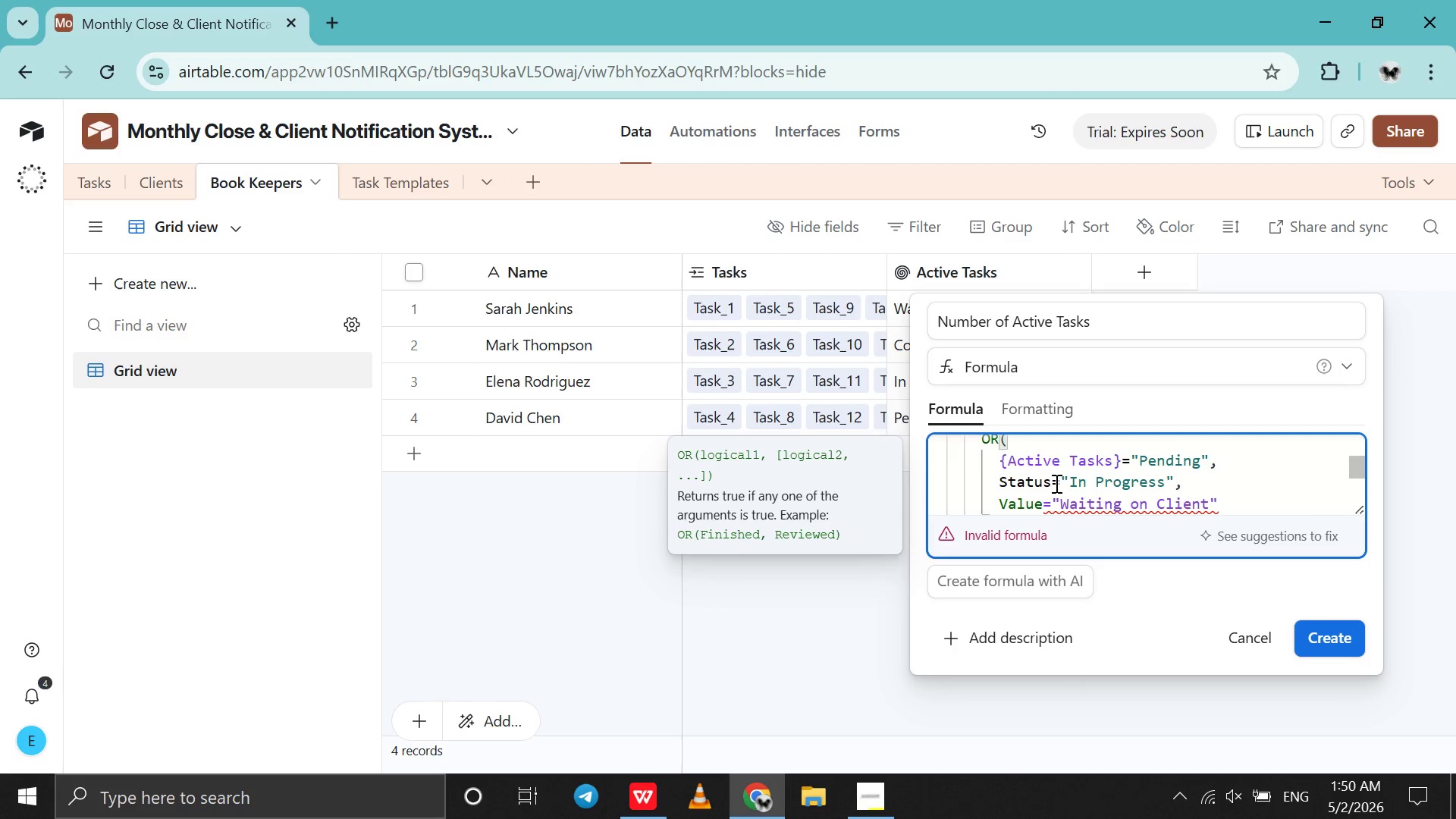 
left_click([1053, 483])
 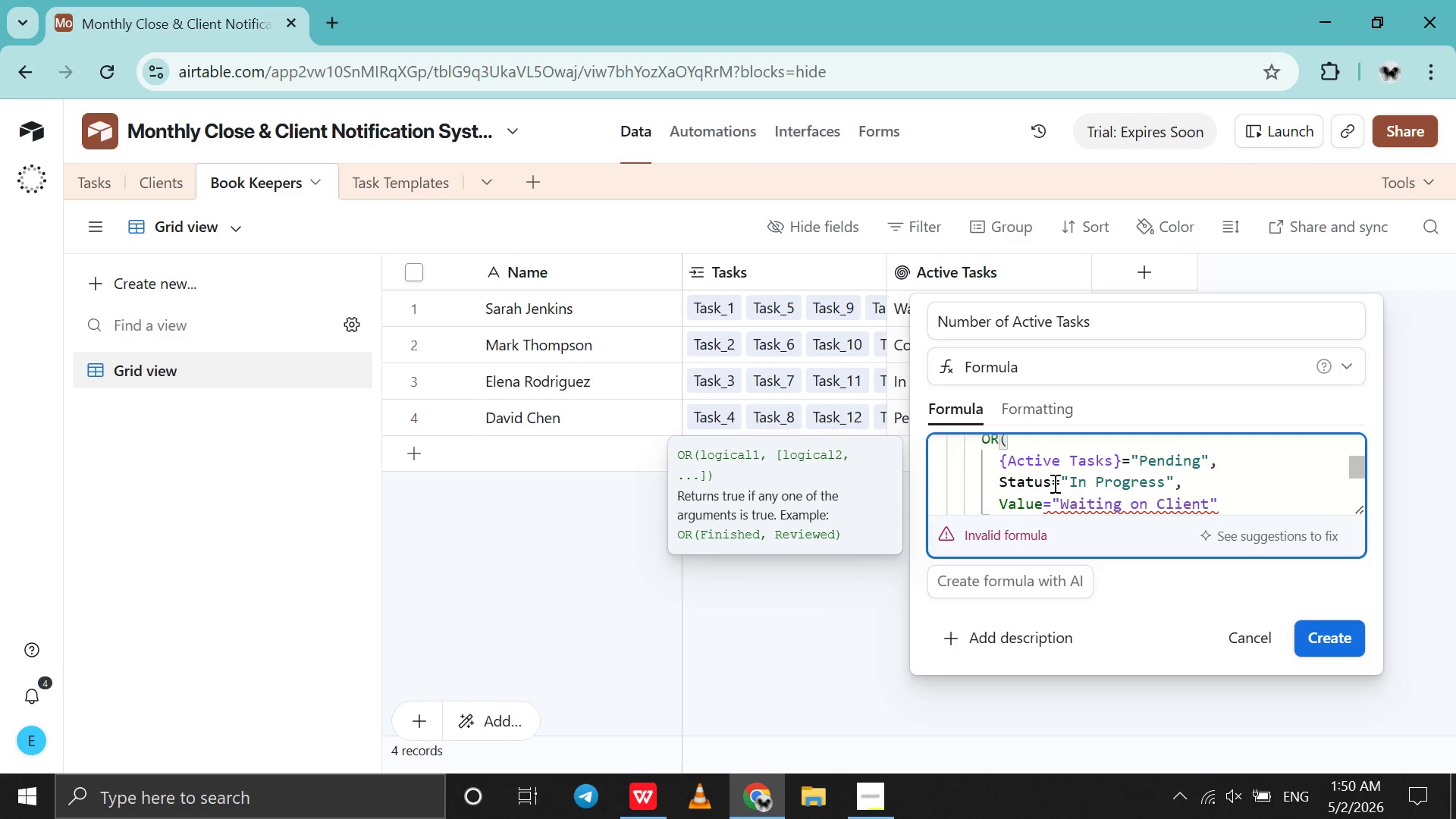 
key(Backspace)
 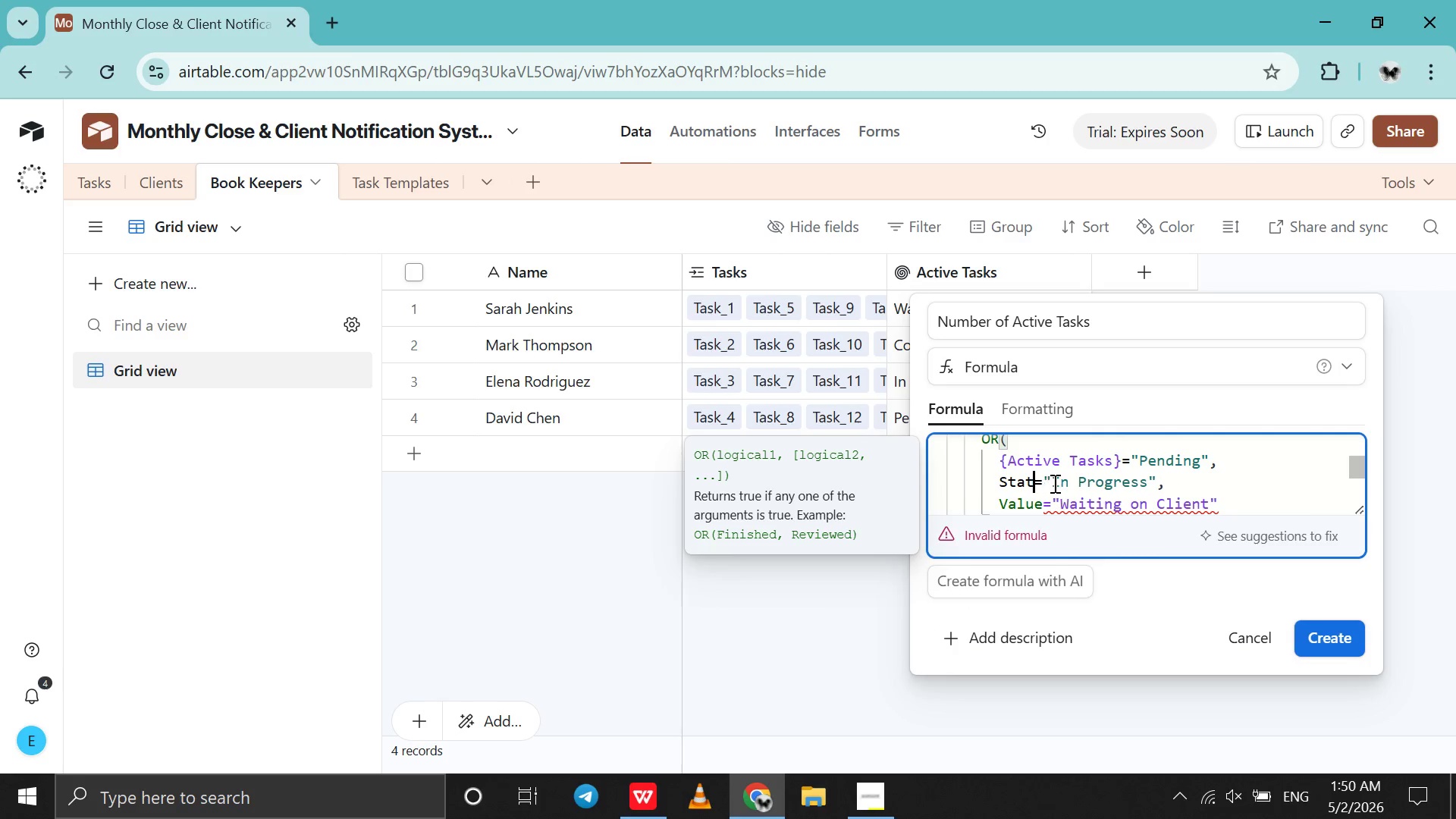 
key(Backspace)
 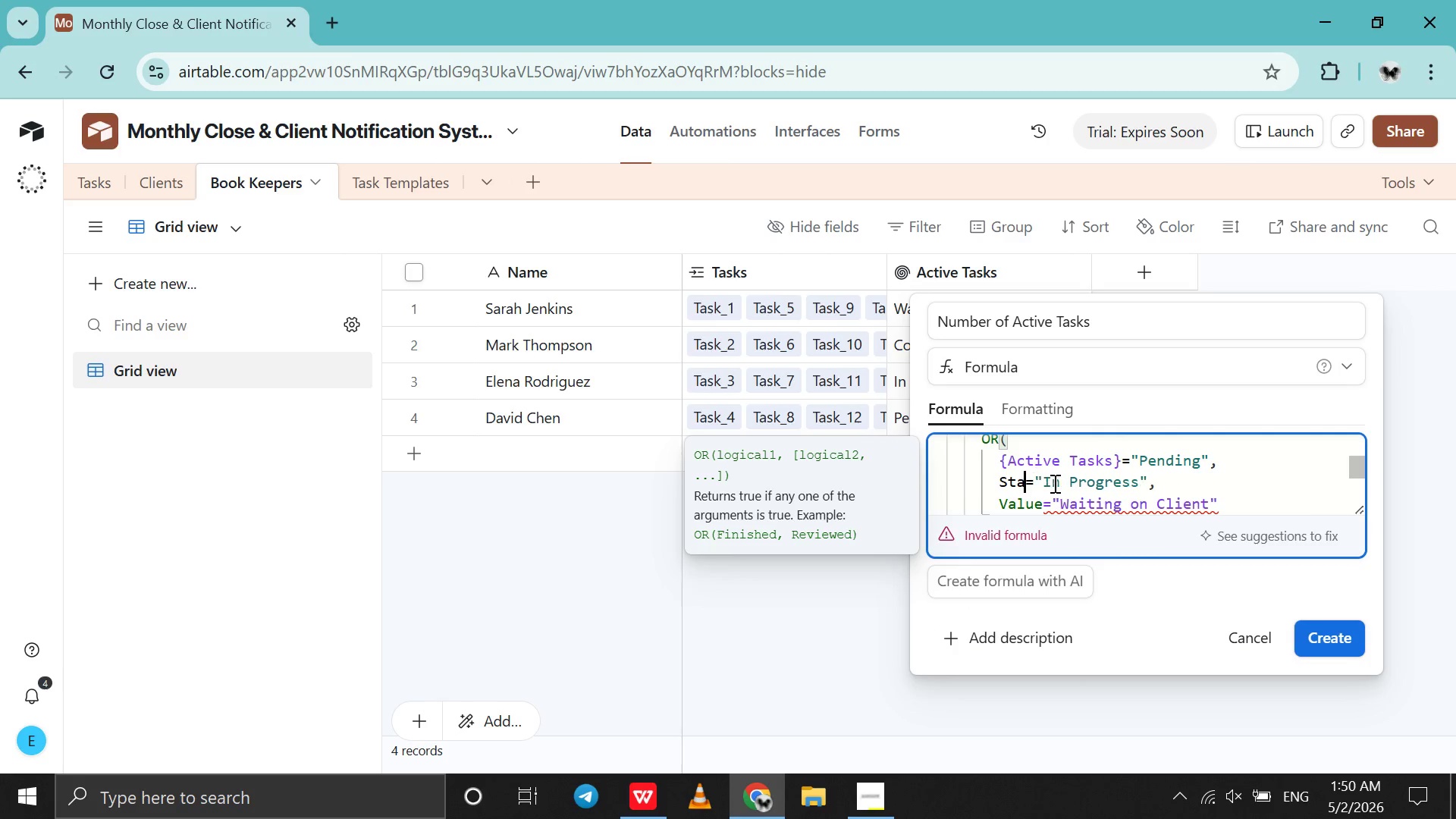 
key(Backspace)
 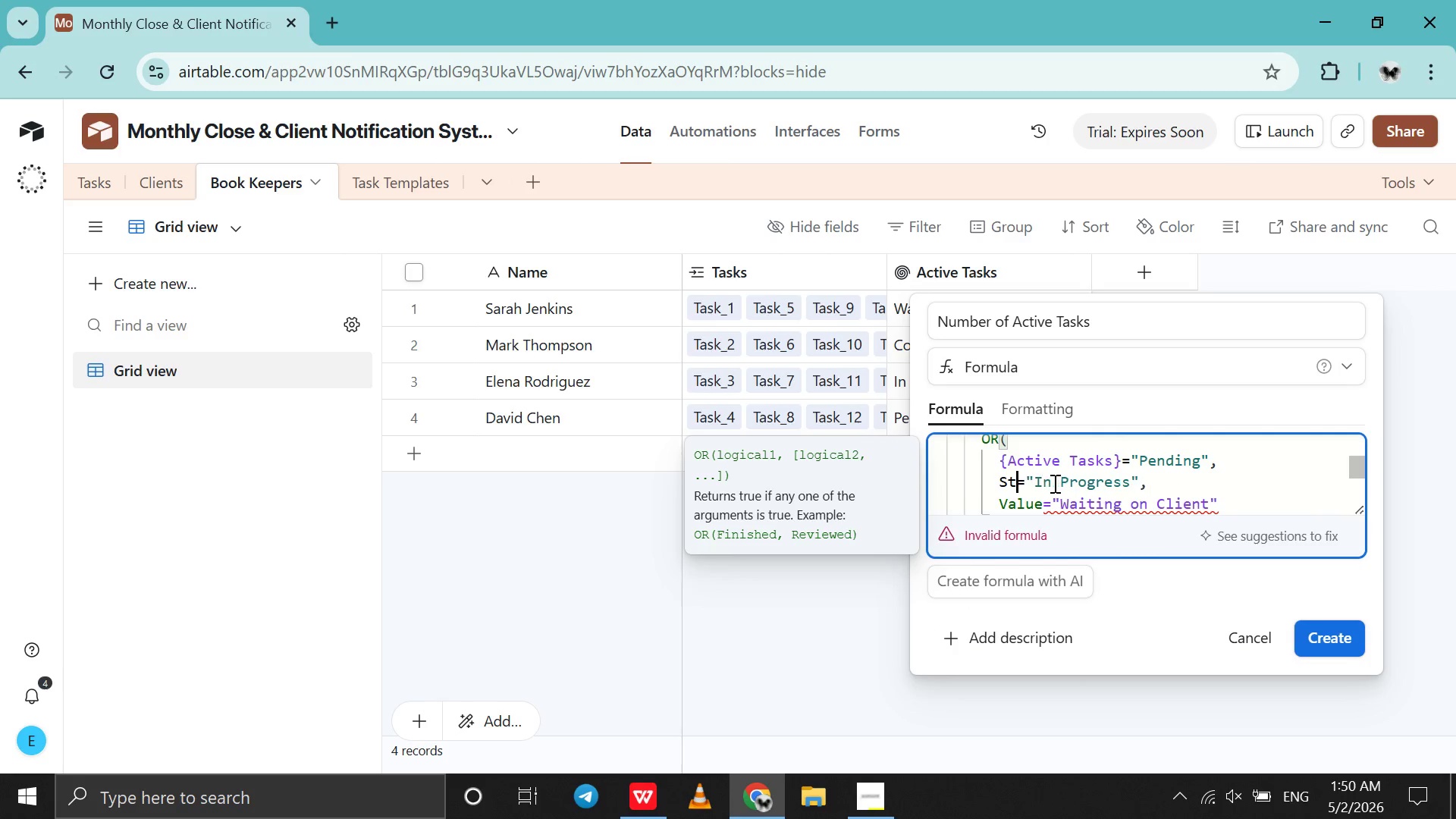 
key(Backspace)
 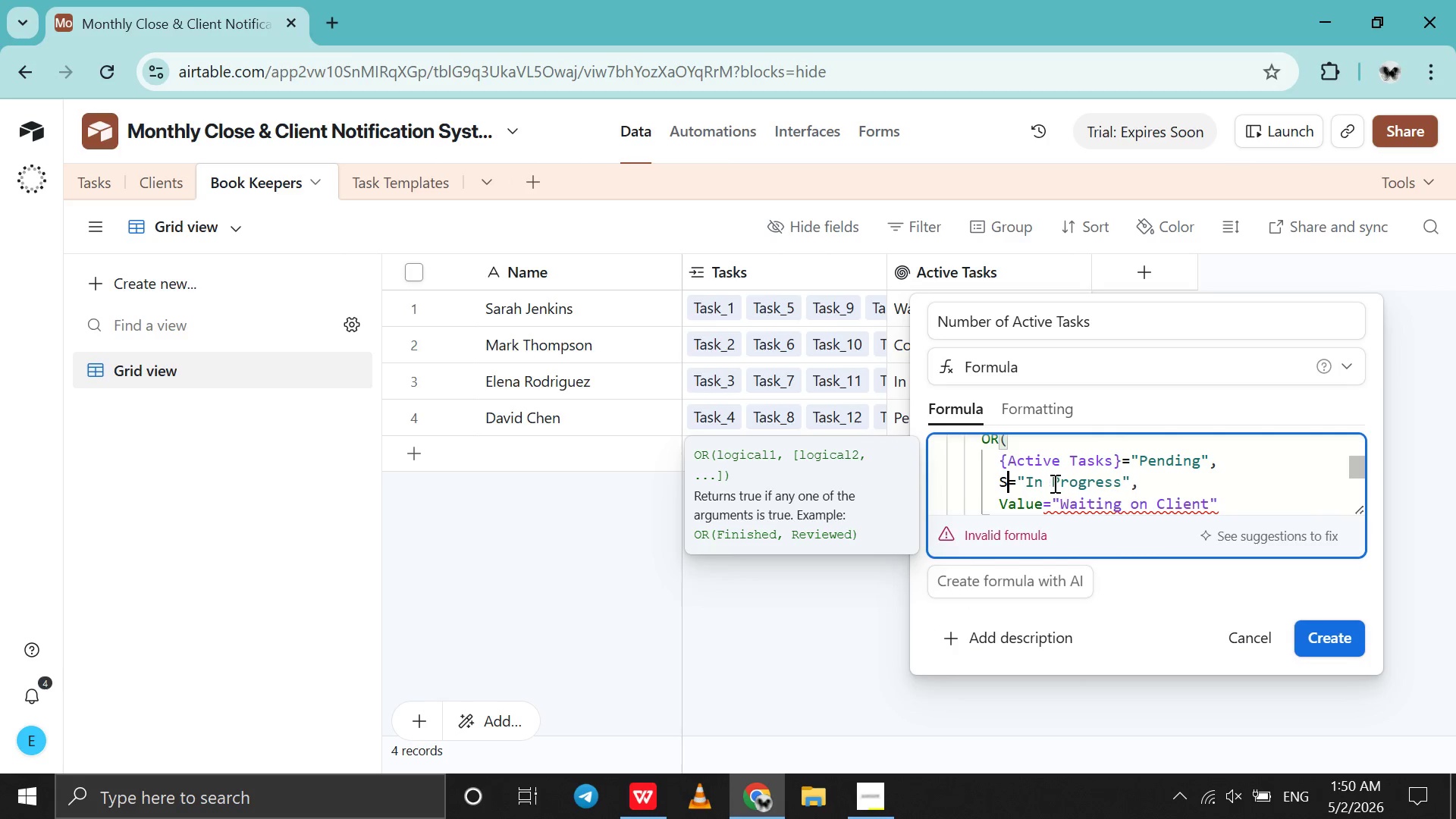 
key(Backspace)
 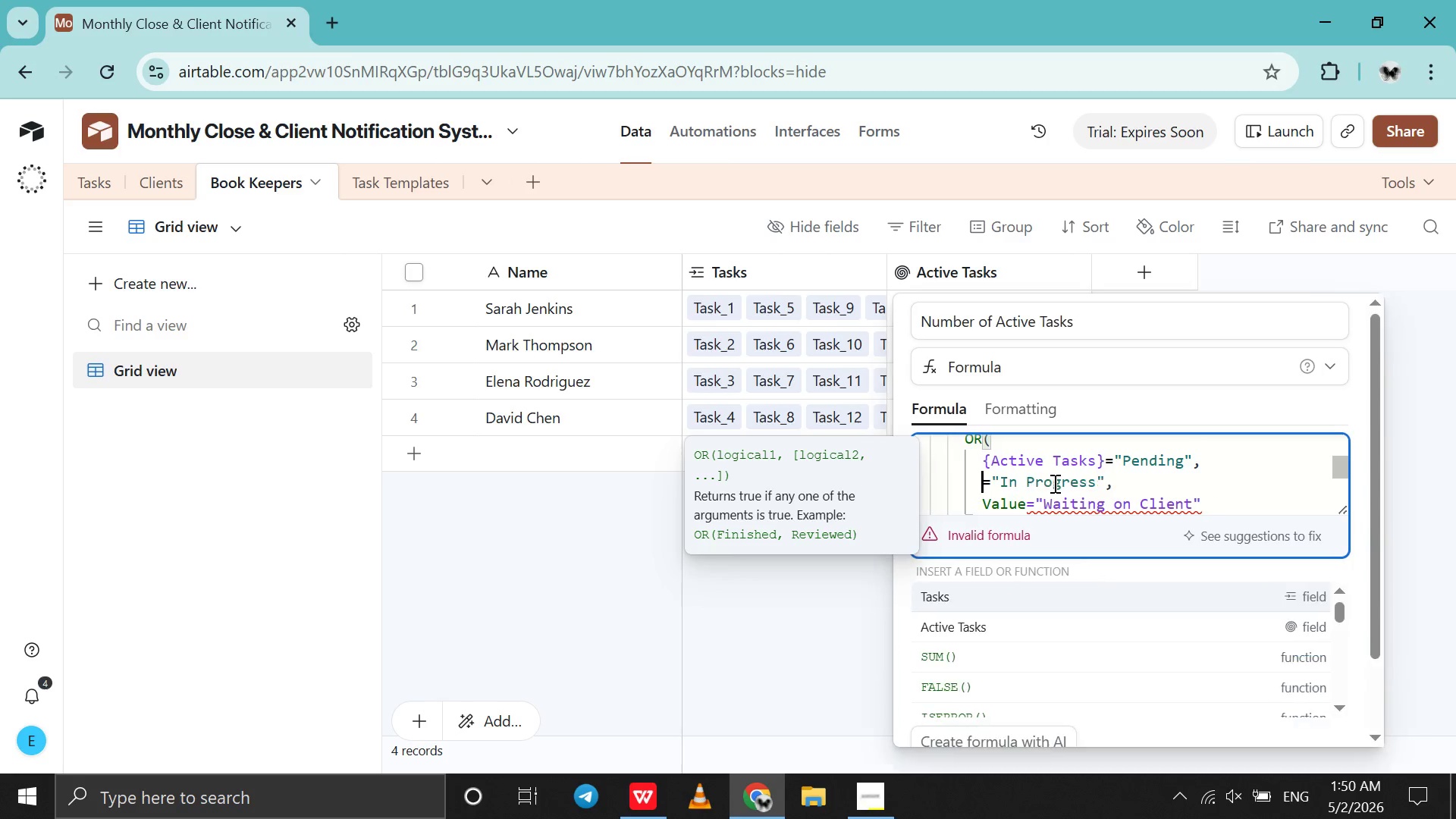 
key(Backspace)
 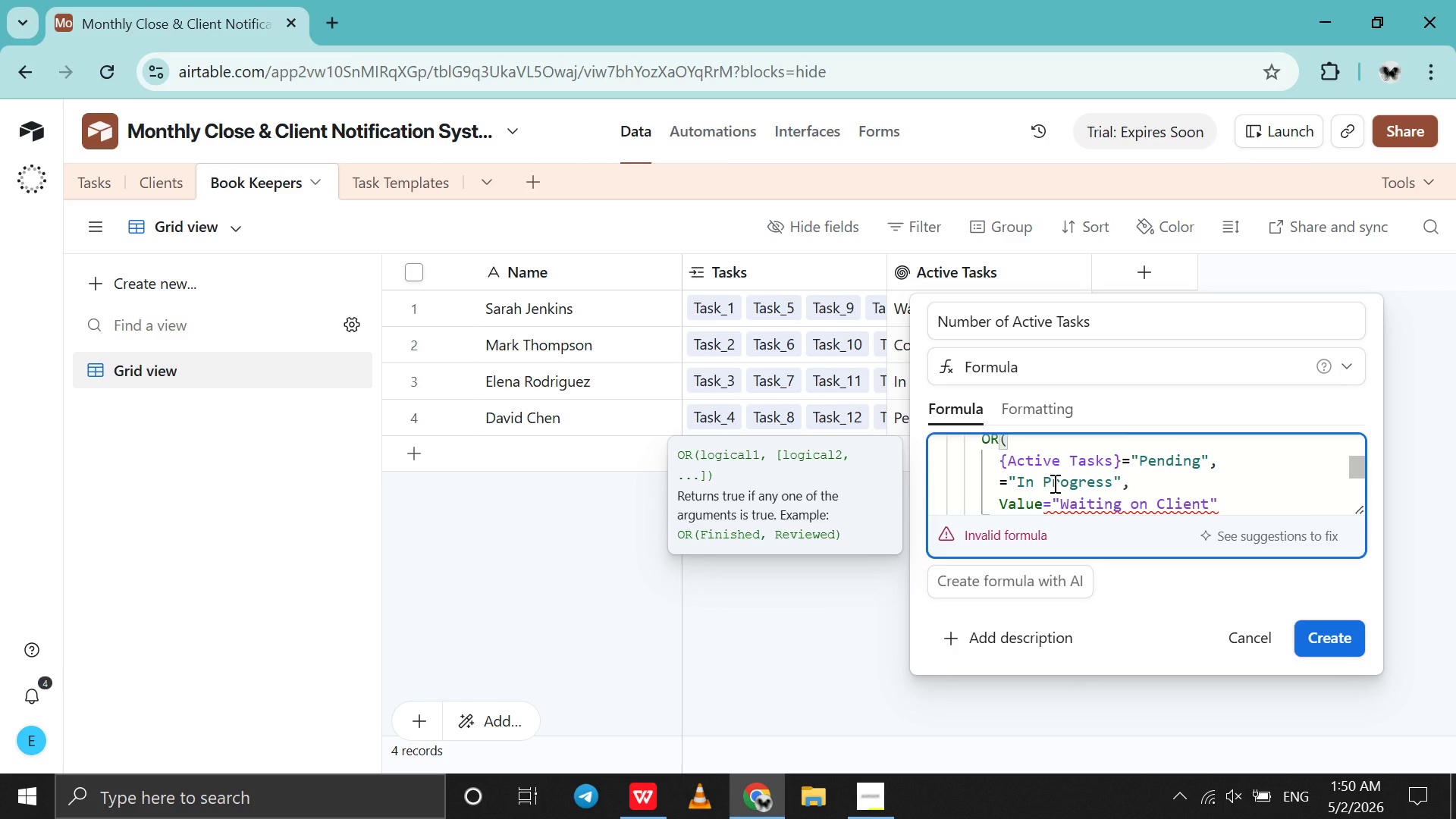 
key(Shift+BracketLeft)
 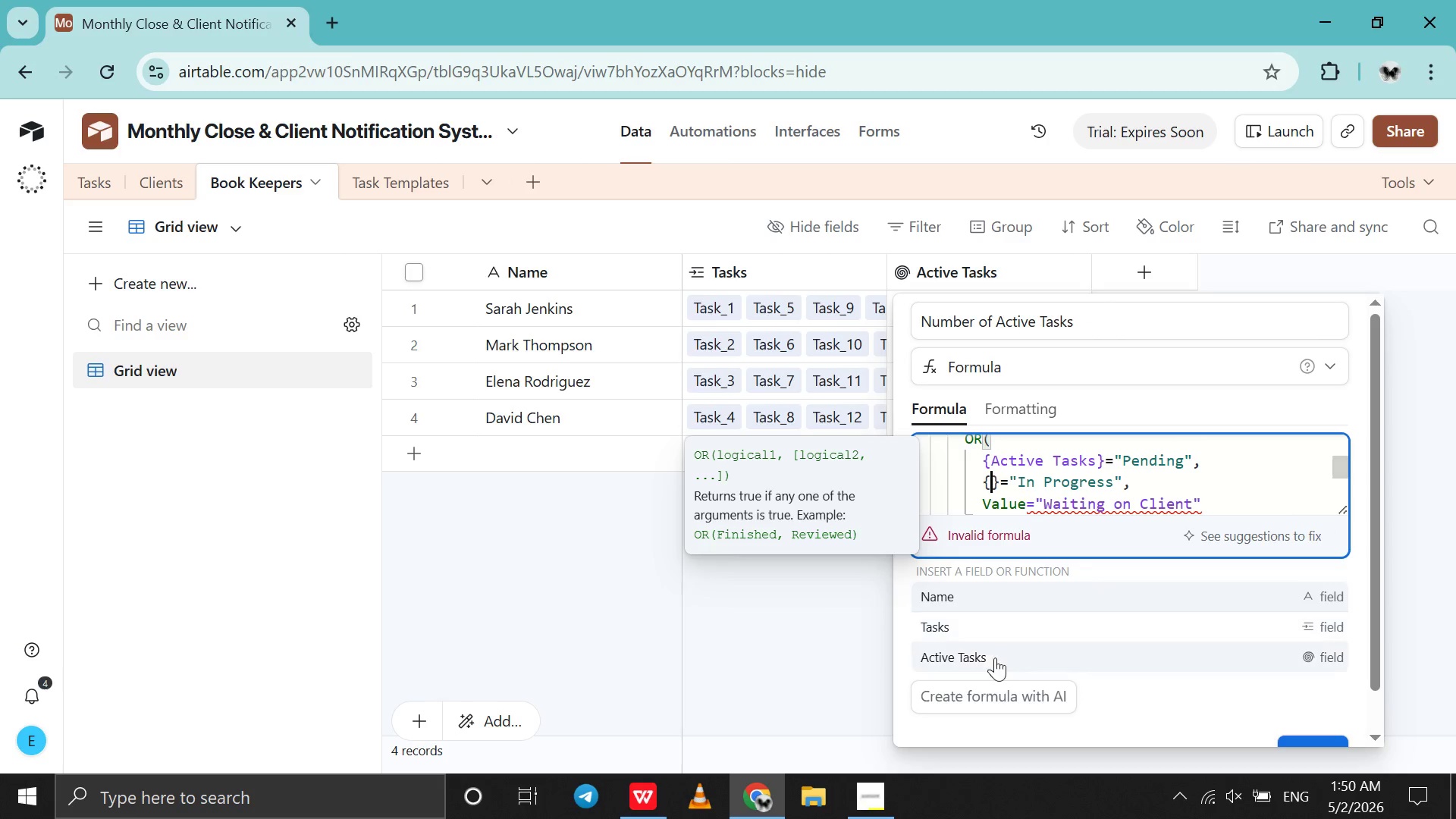 
left_click([994, 659])
 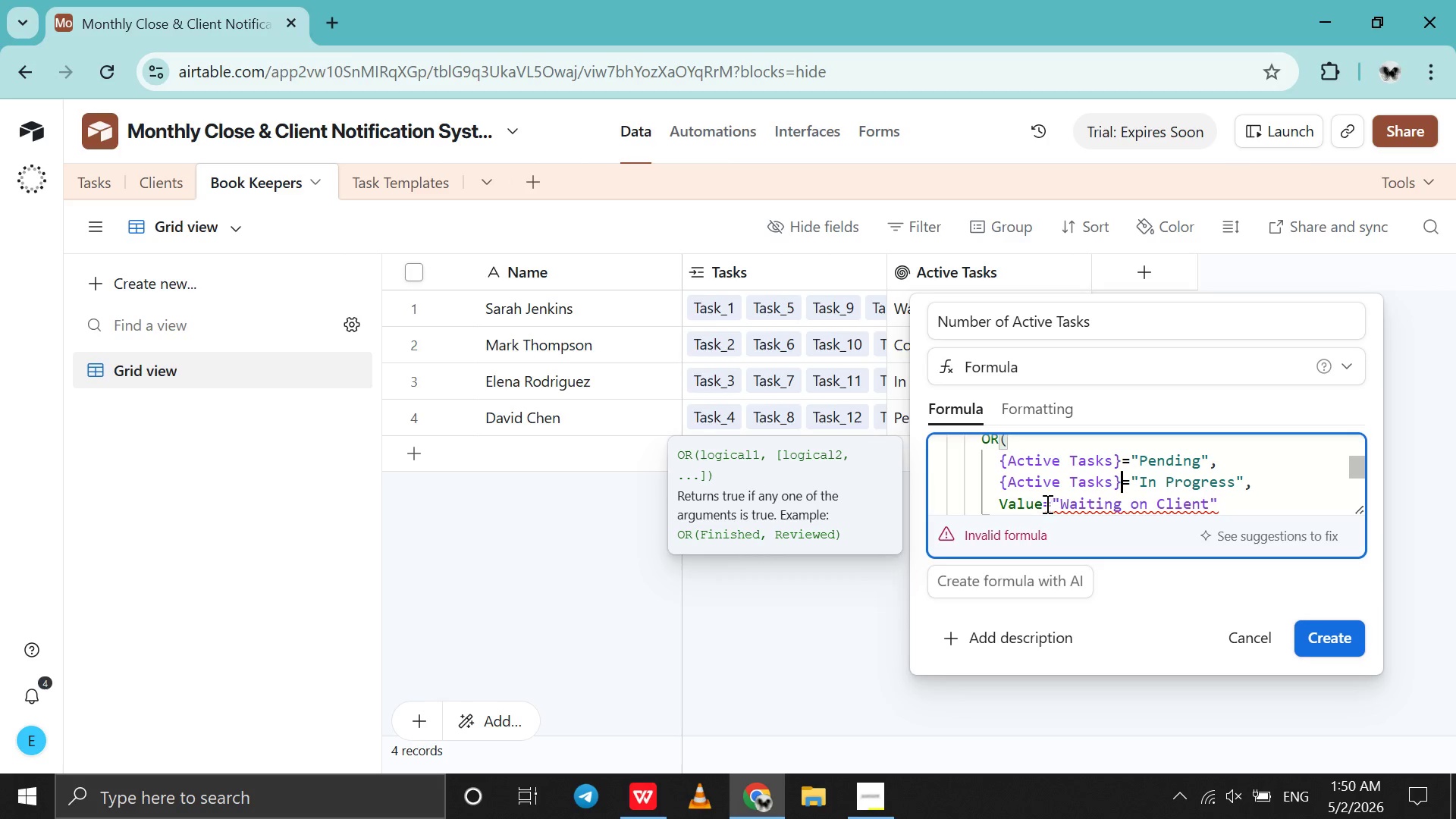 
left_click_drag(start_coordinate=[1043, 504], to_coordinate=[1021, 444])
 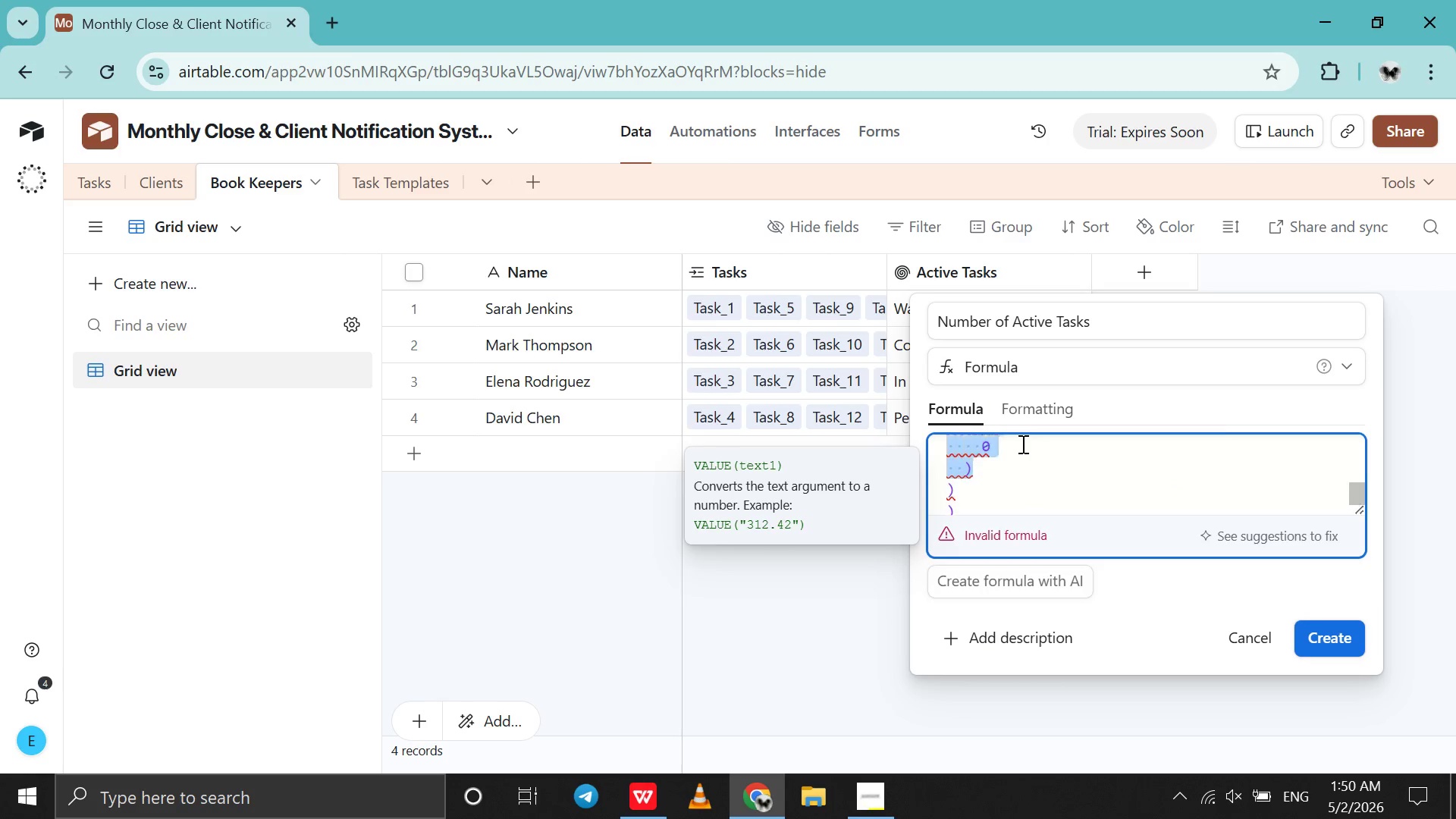 
scroll: coordinate [1021, 444], scroll_direction: up, amount: 1.0
 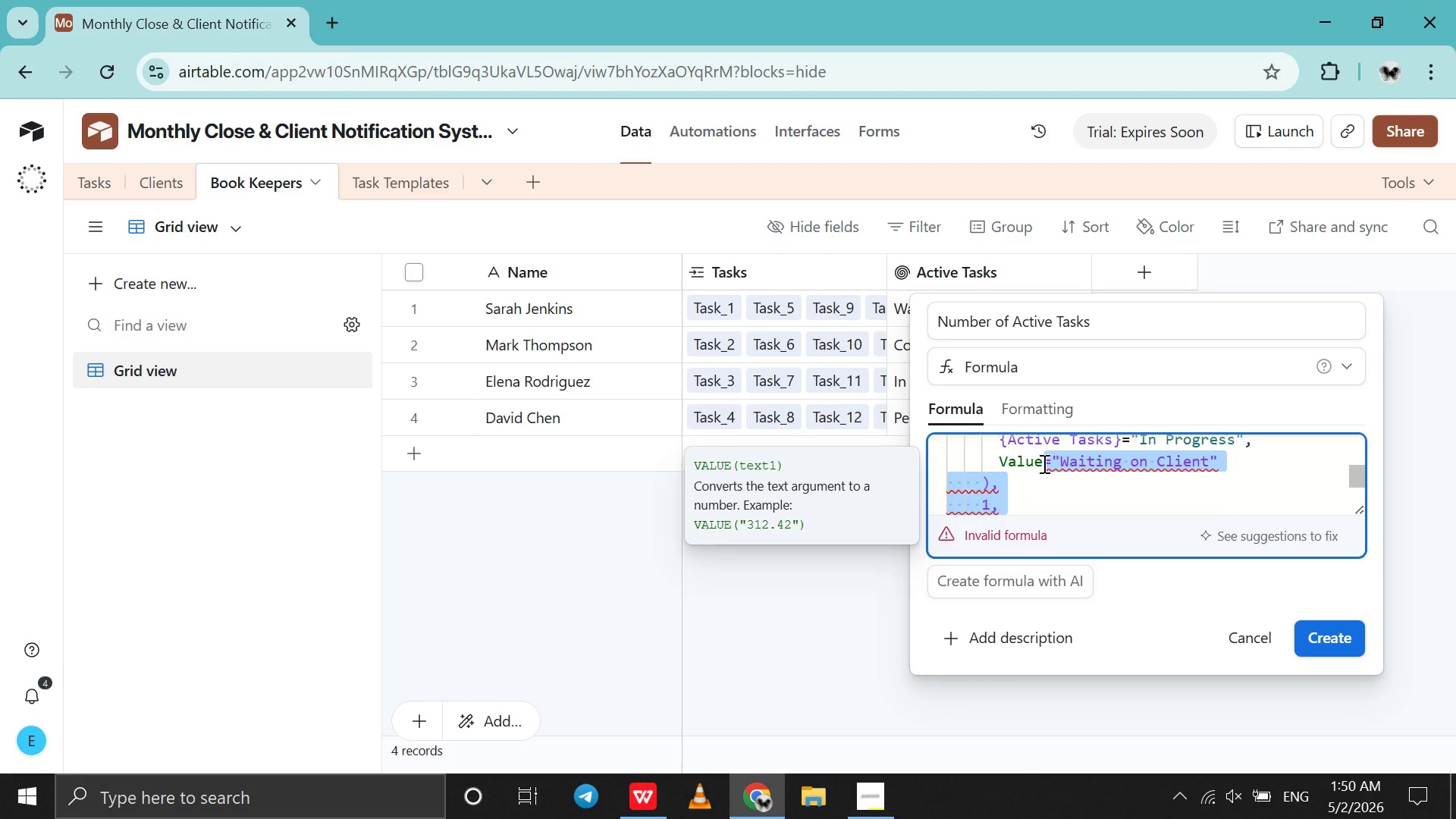 
left_click([1043, 463])
 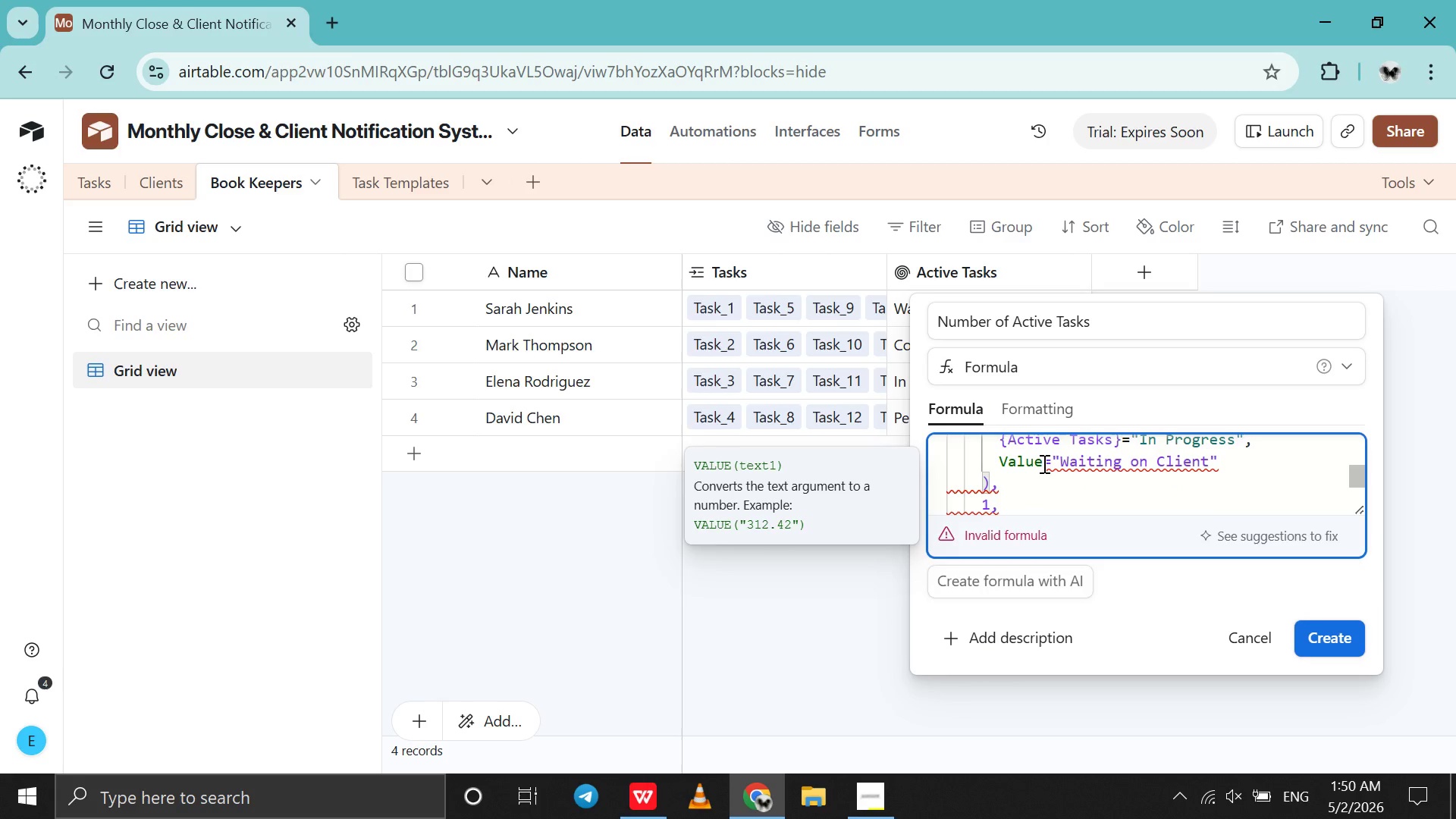 
left_click_drag(start_coordinate=[1043, 463], to_coordinate=[998, 464])
 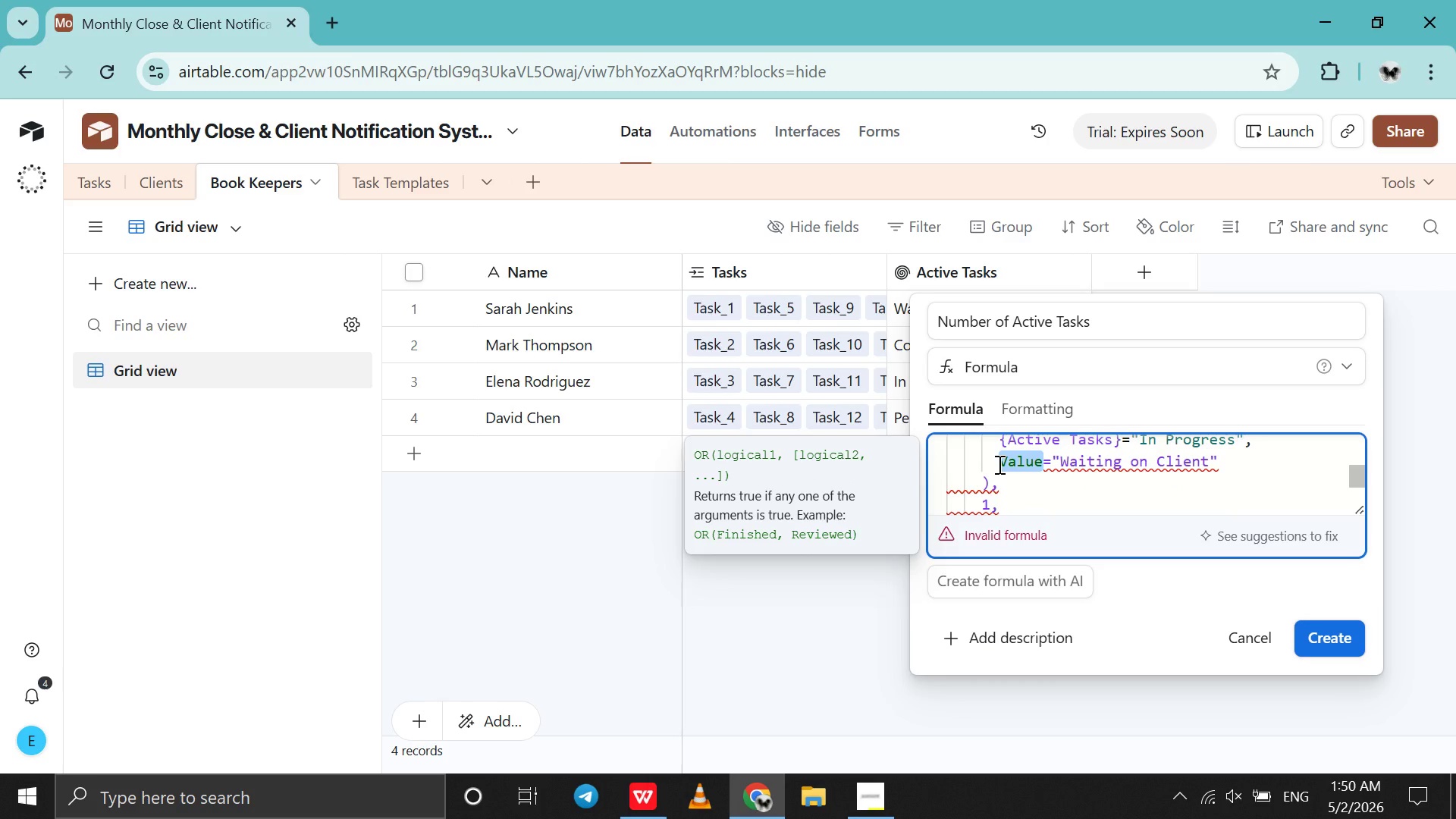 
key(Shift+BracketLeft)
 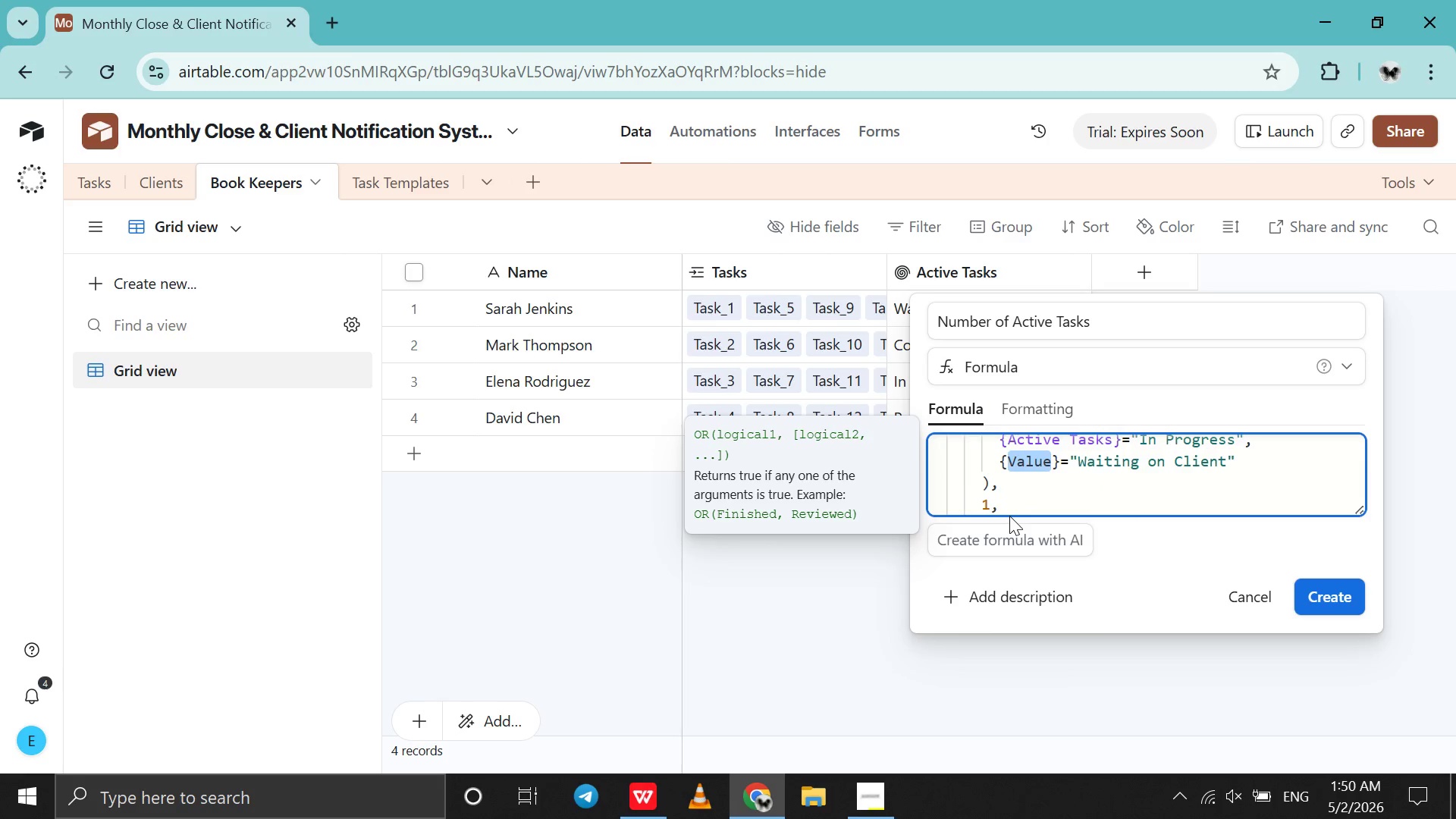 
key(A)
 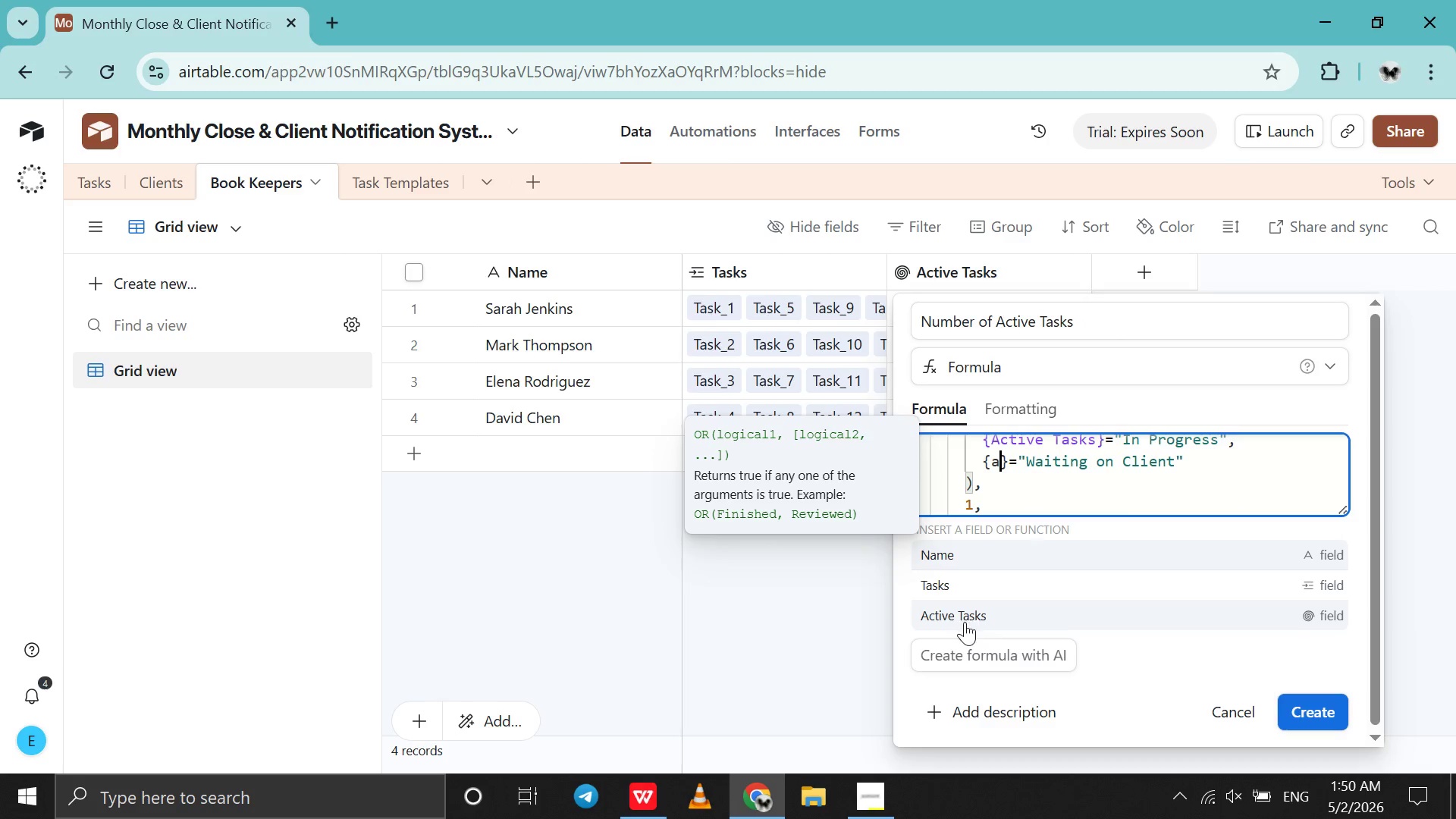 
left_click([965, 622])
 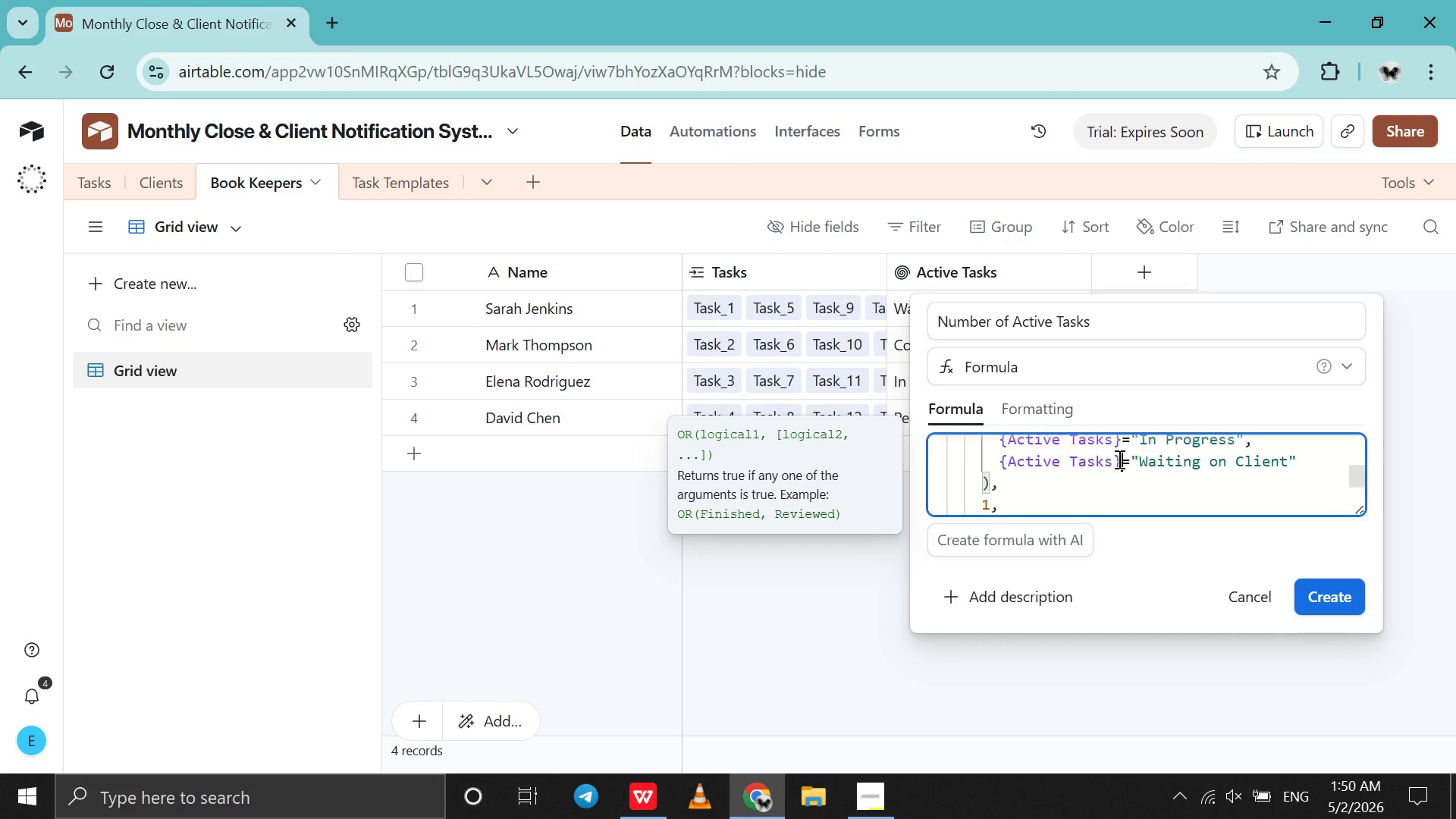 
scroll: coordinate [1117, 460], scroll_direction: up, amount: 17.0
 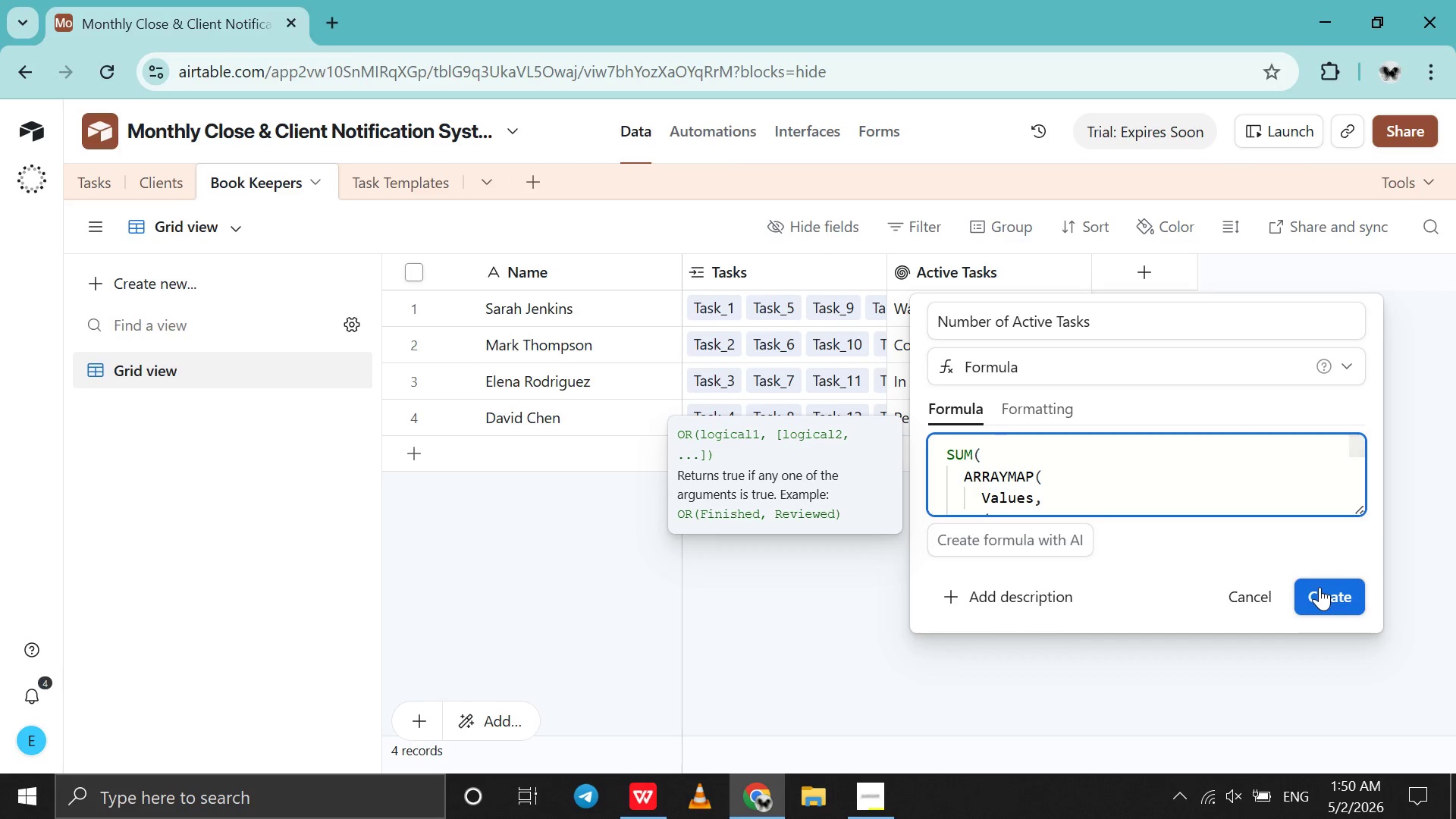 
left_click([1320, 587])
 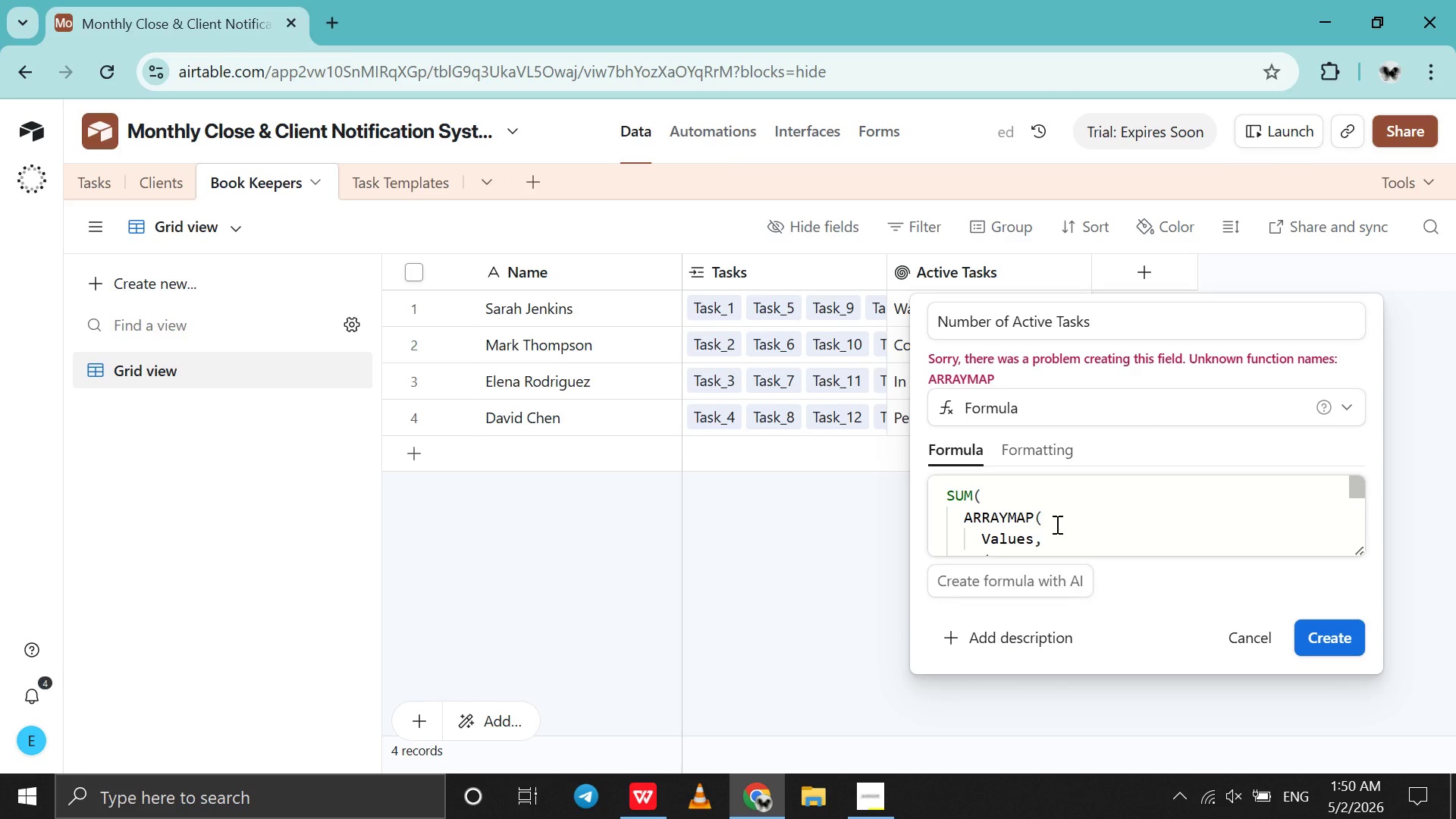 
scroll: coordinate [1056, 531], scroll_direction: up, amount: 1.0
 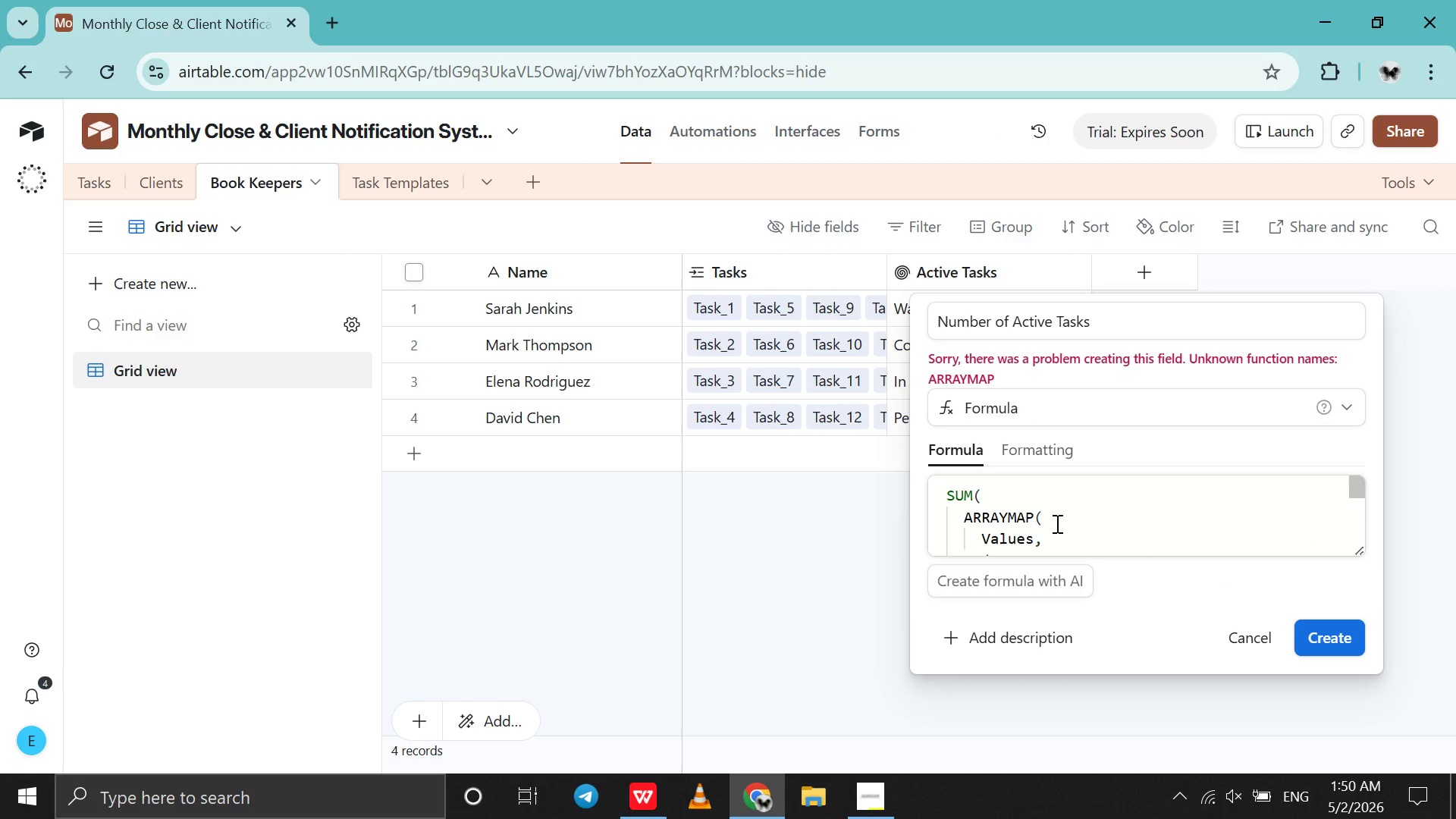 
left_click_drag(start_coordinate=[1056, 523], to_coordinate=[939, 507])
 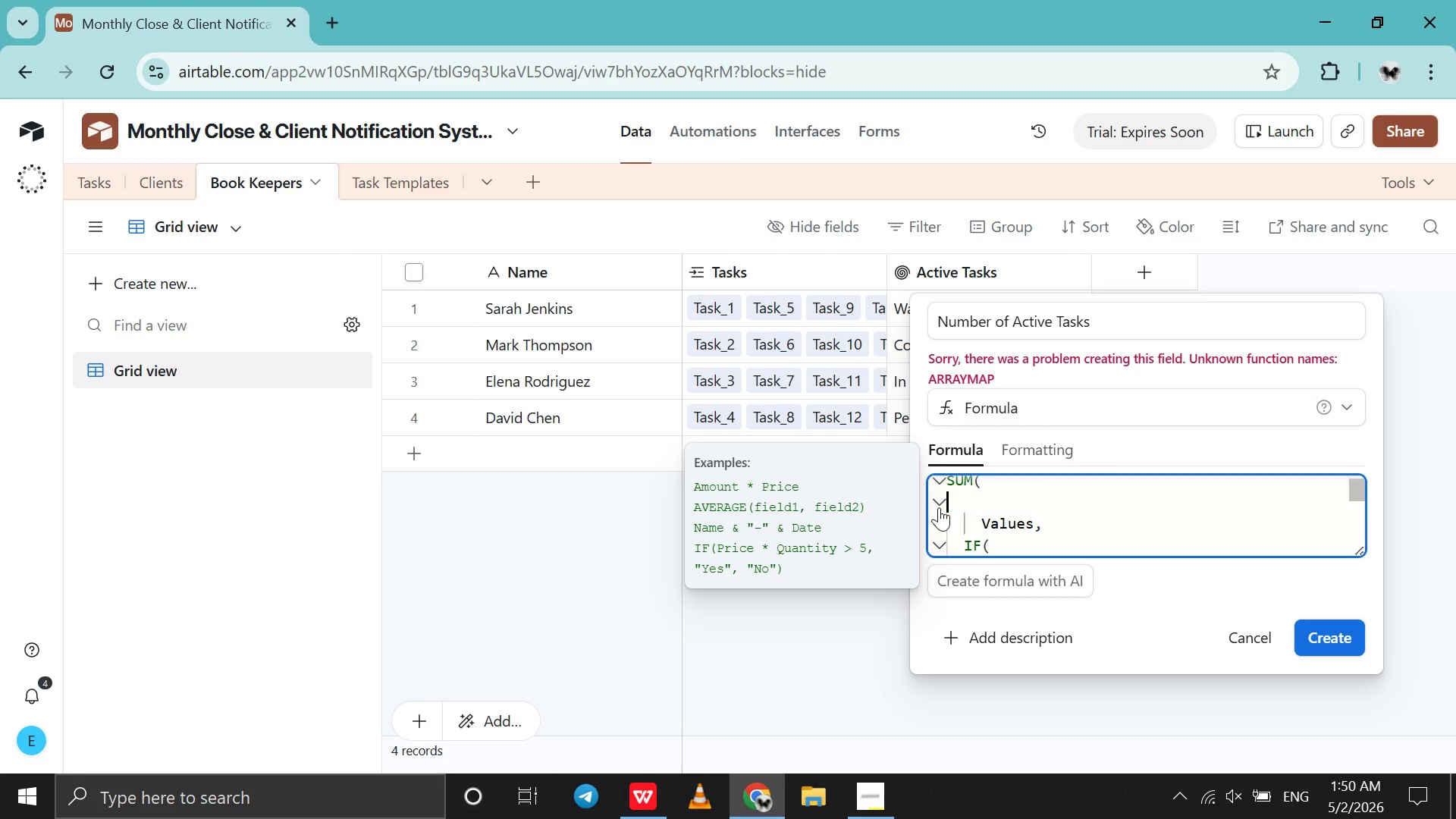 
key(Backspace)
 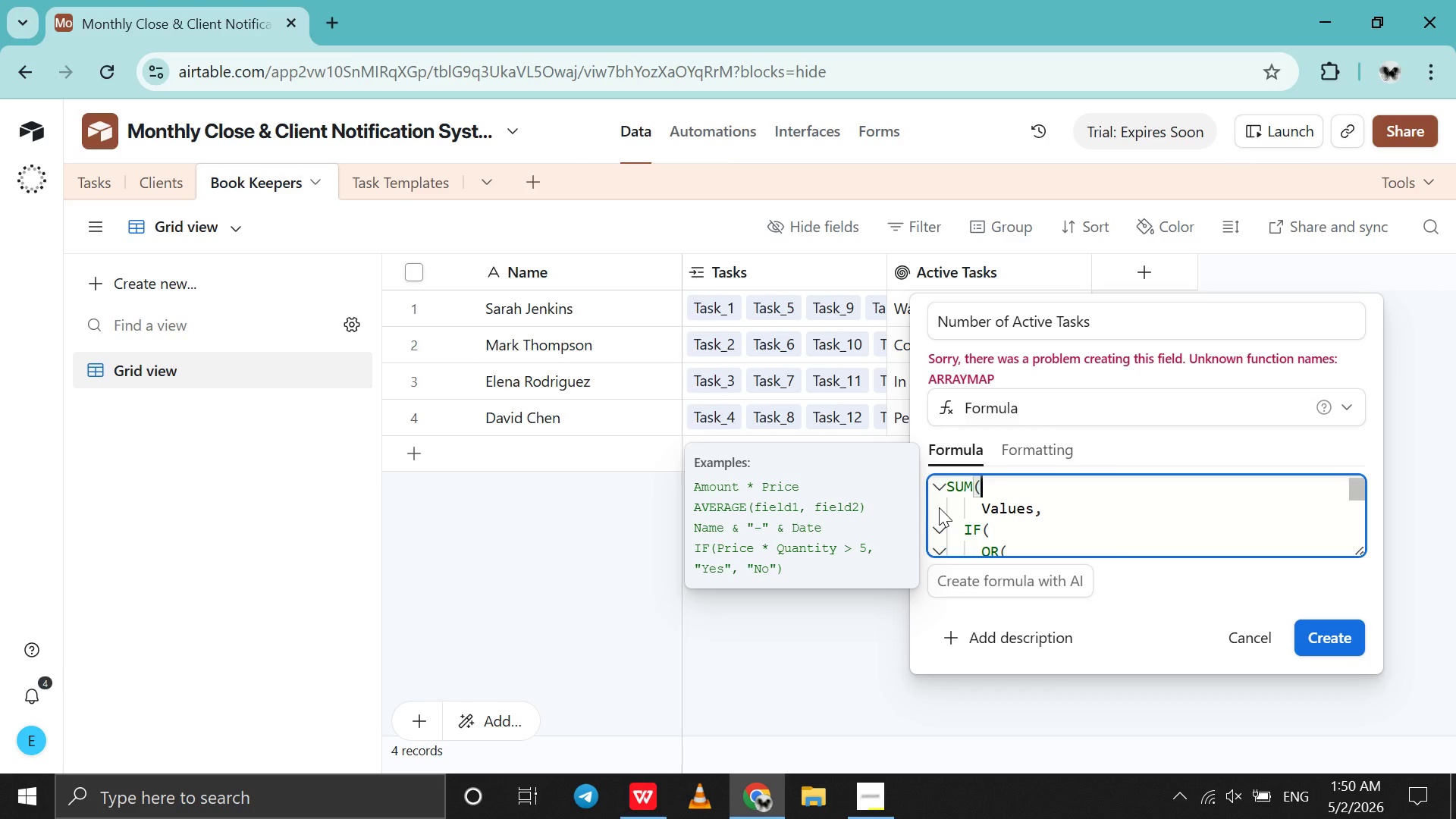 
key(Backspace)
 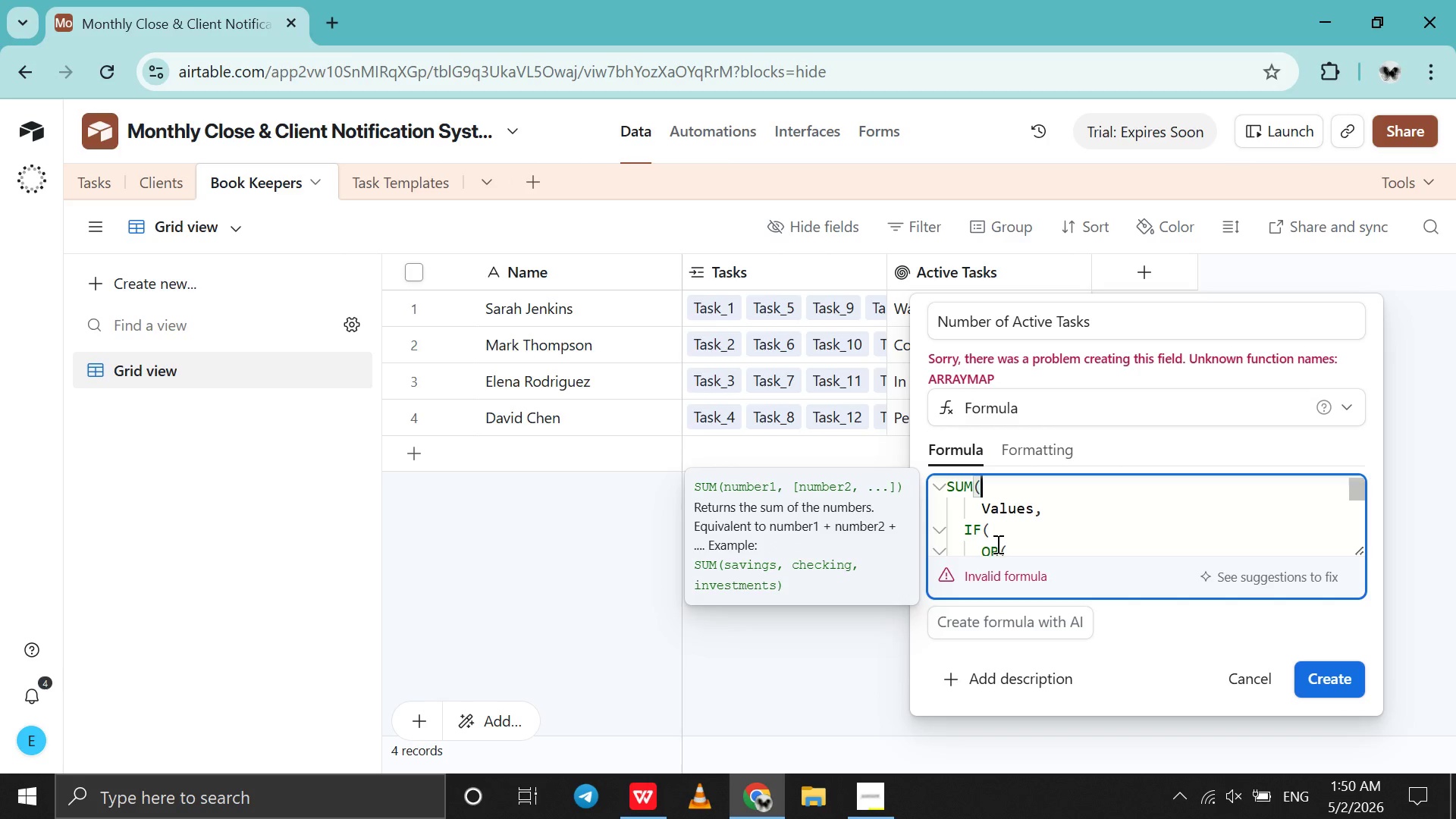 
scroll: coordinate [996, 544], scroll_direction: down, amount: 3.0
 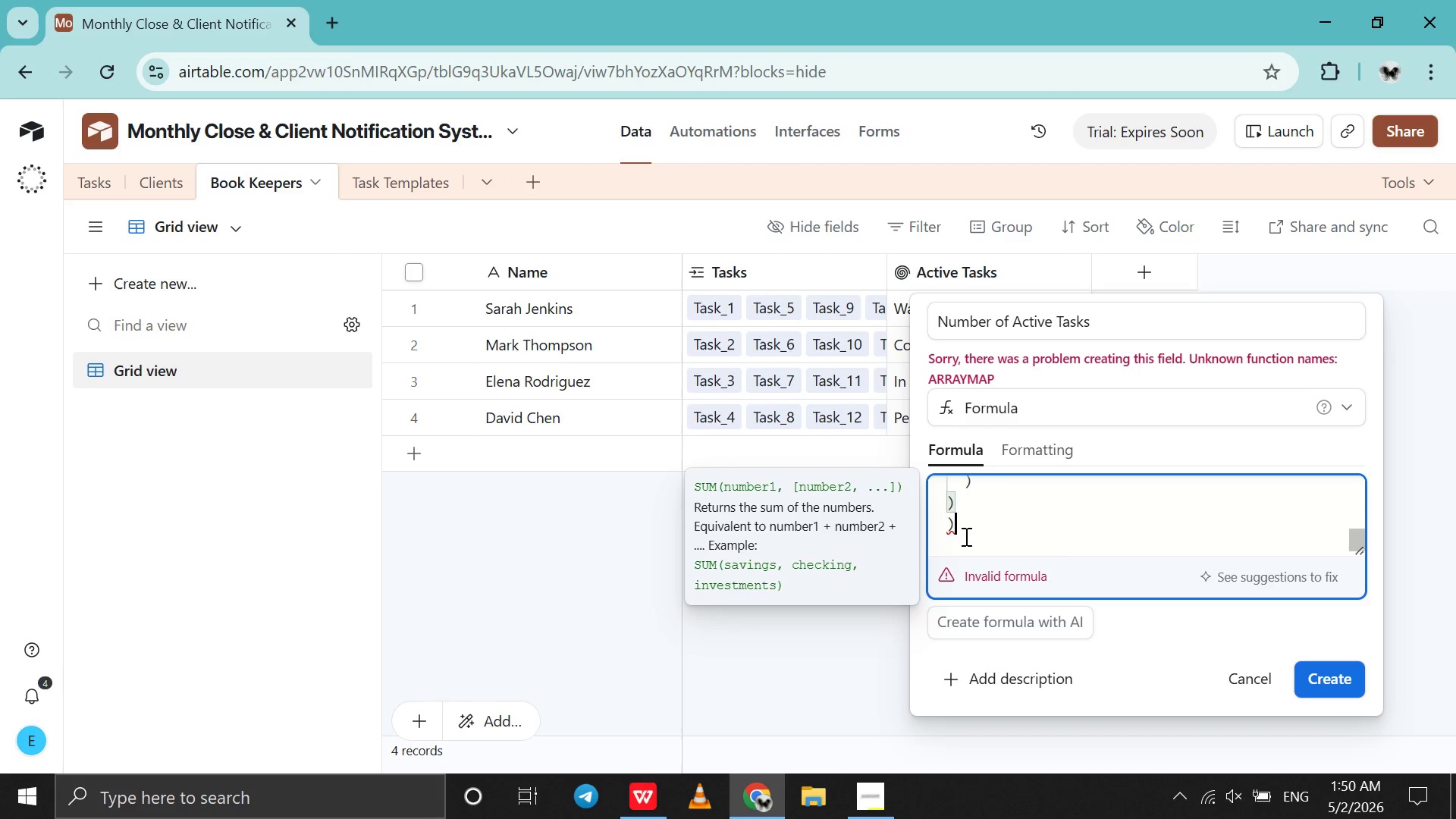 
left_click([965, 536])
 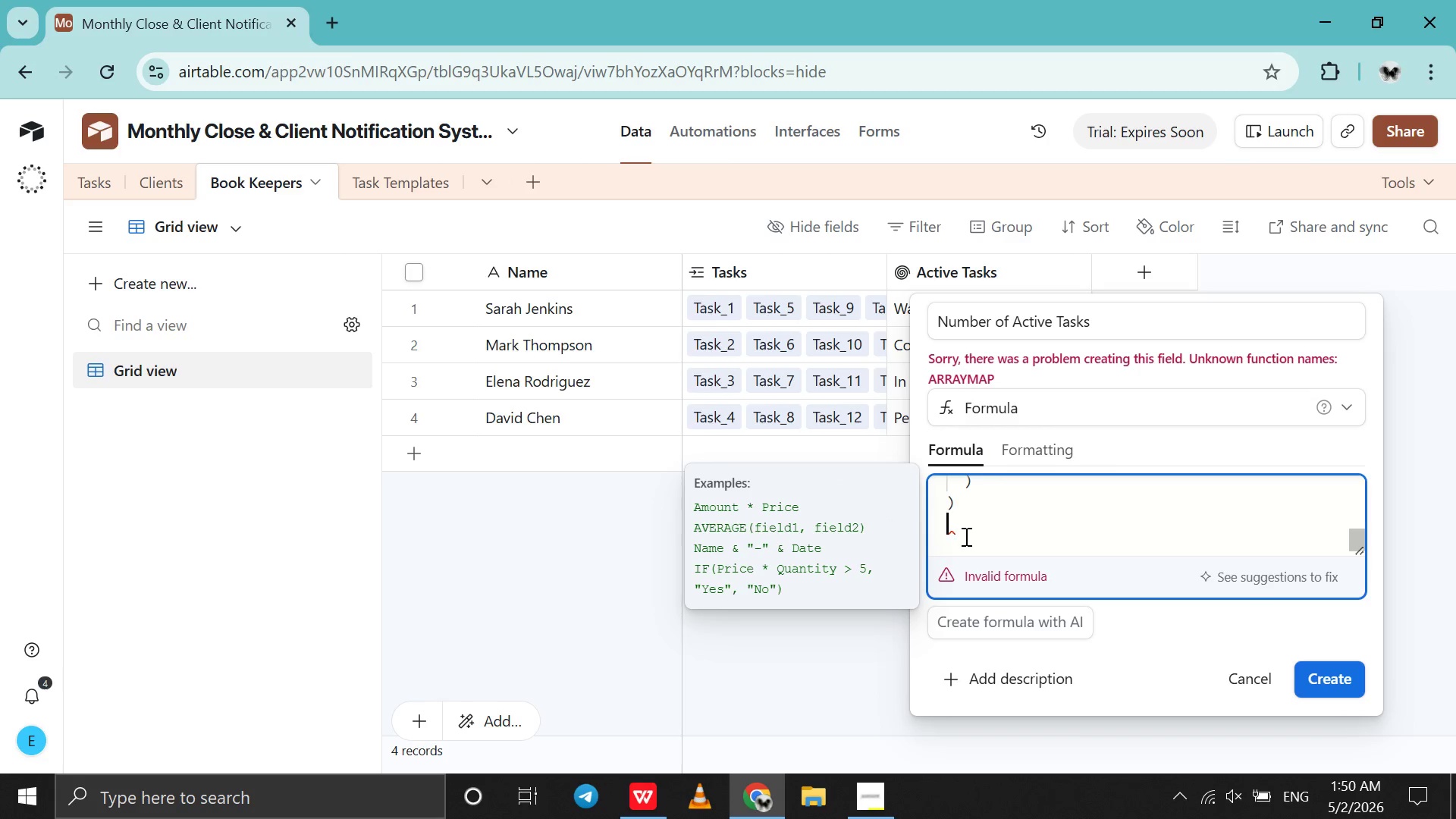 
key(Backspace)
 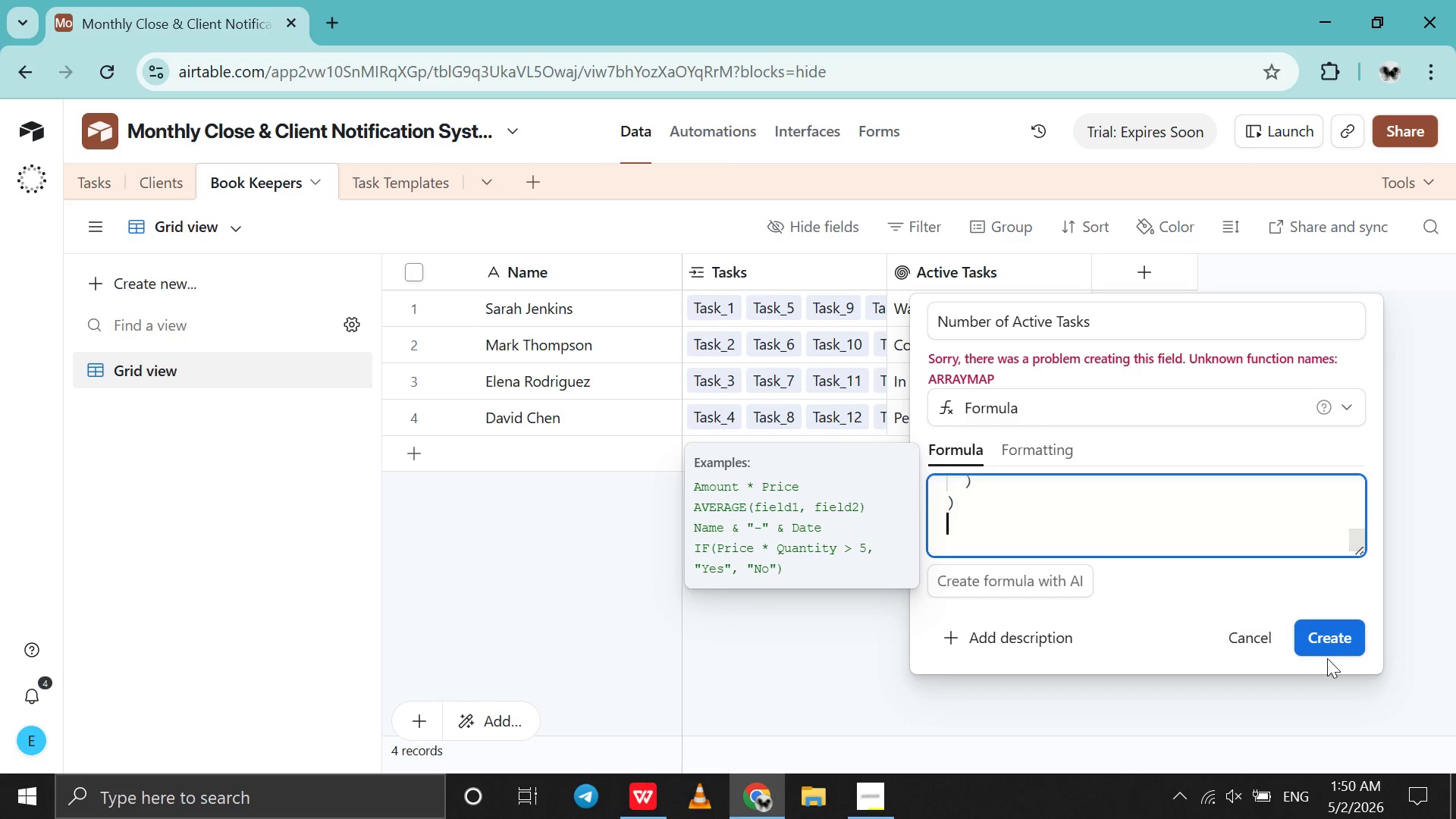 
left_click([1329, 658])
 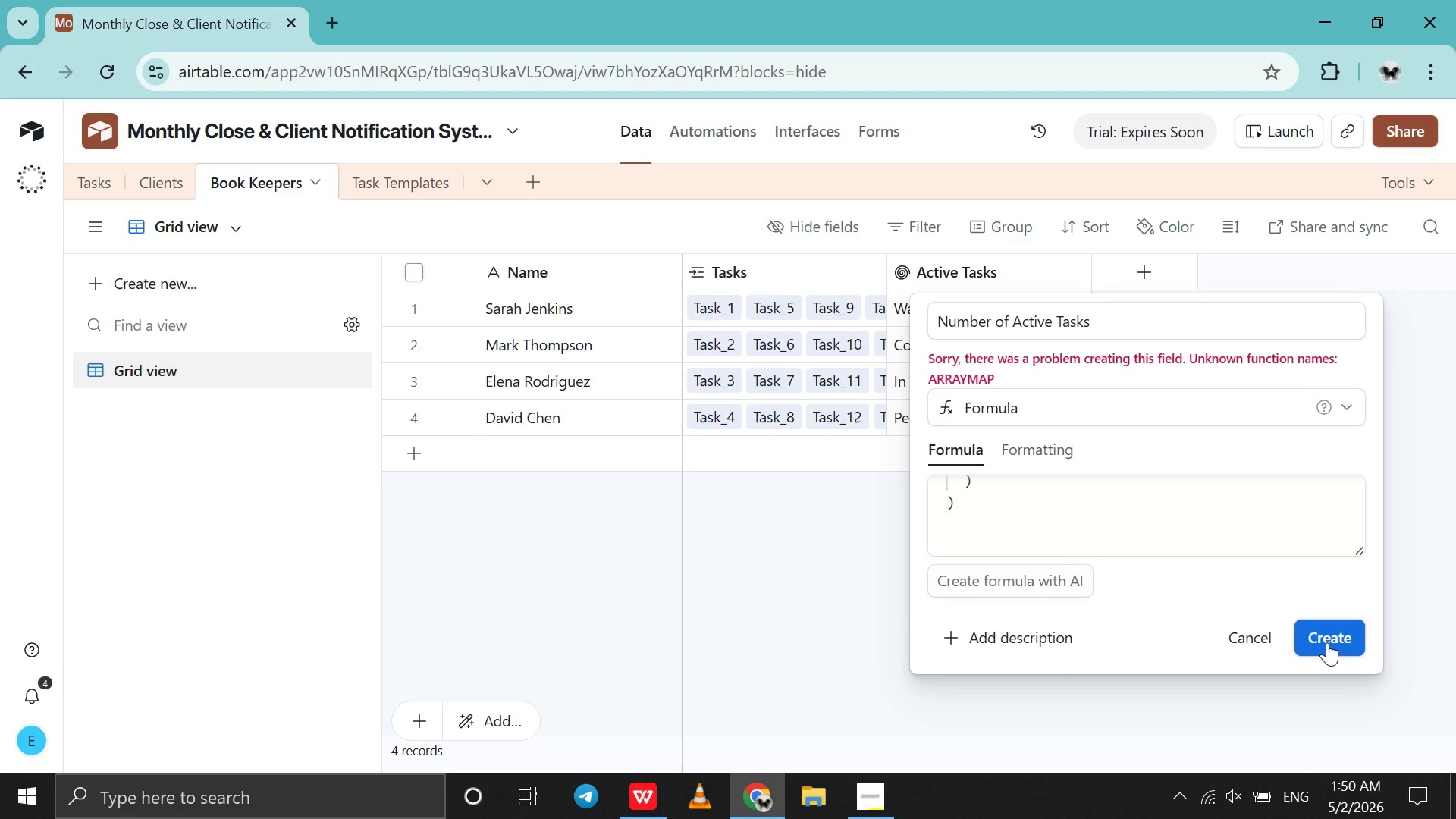 
left_click([1327, 642])
 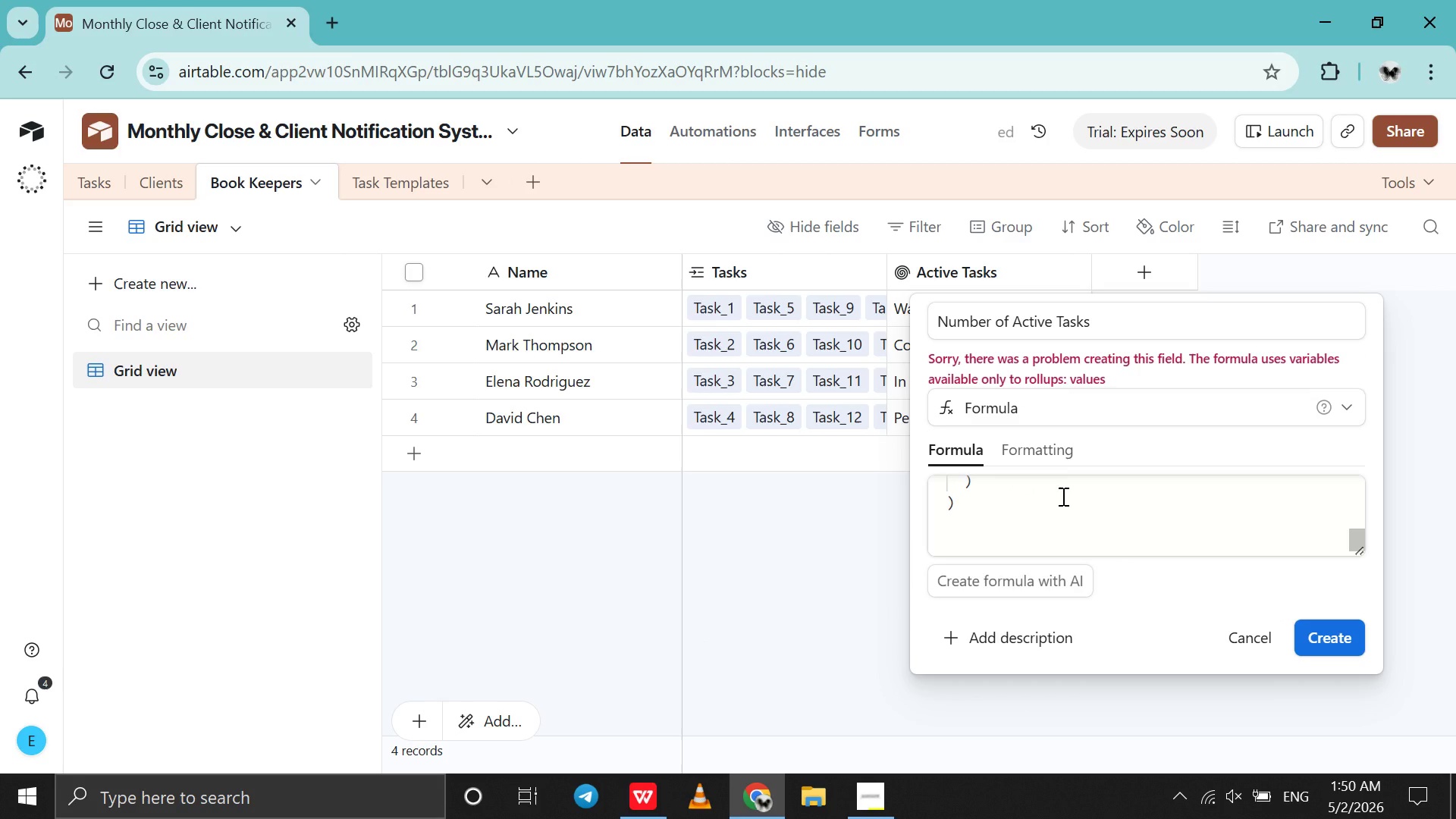 
wait(8.66)
 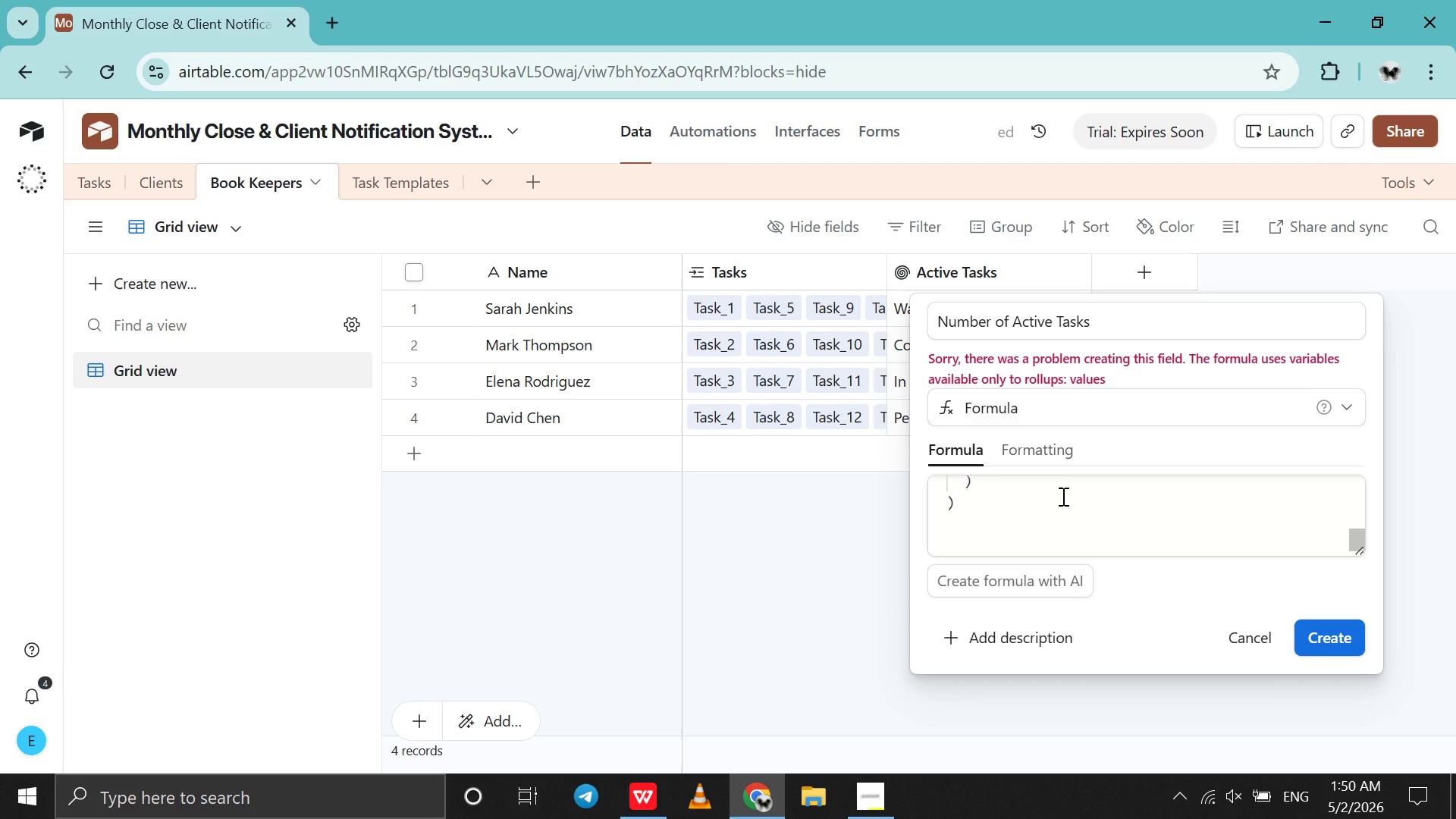 
scroll: coordinate [1062, 496], scroll_direction: up, amount: 3.0
 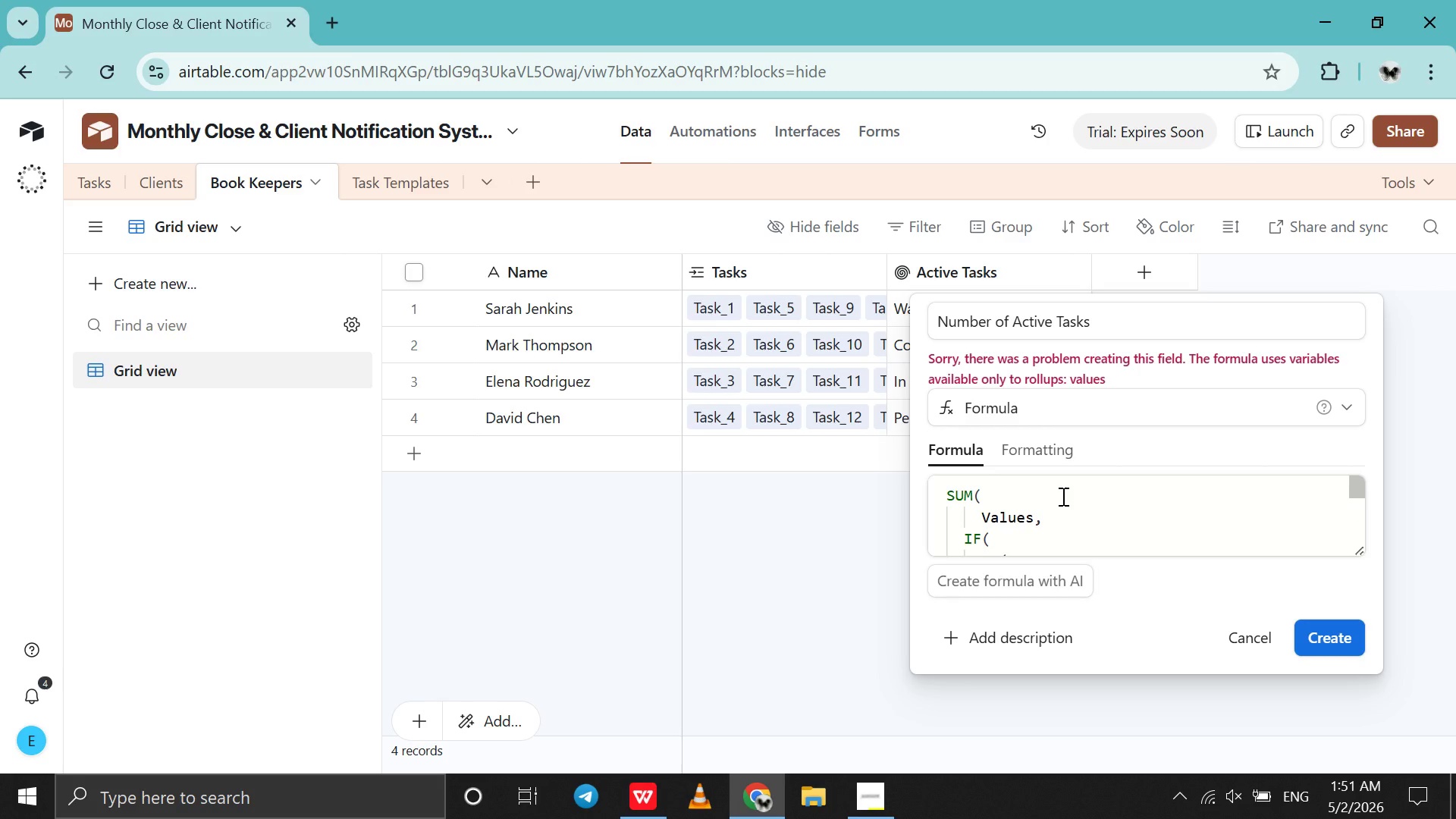 
scroll: coordinate [1062, 496], scroll_direction: none, amount: 0.0
 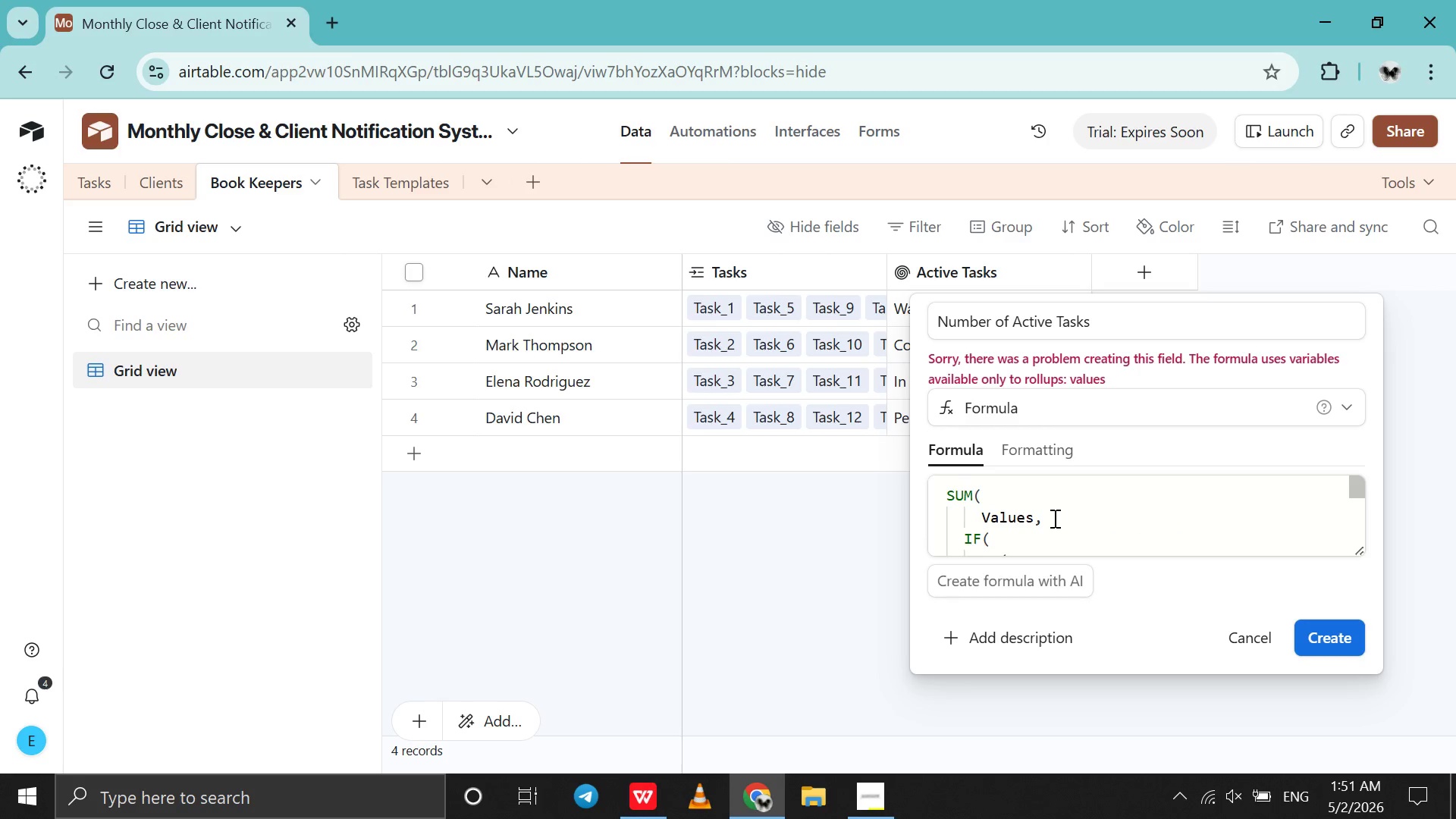 
left_click_drag(start_coordinate=[1051, 520], to_coordinate=[927, 522])
 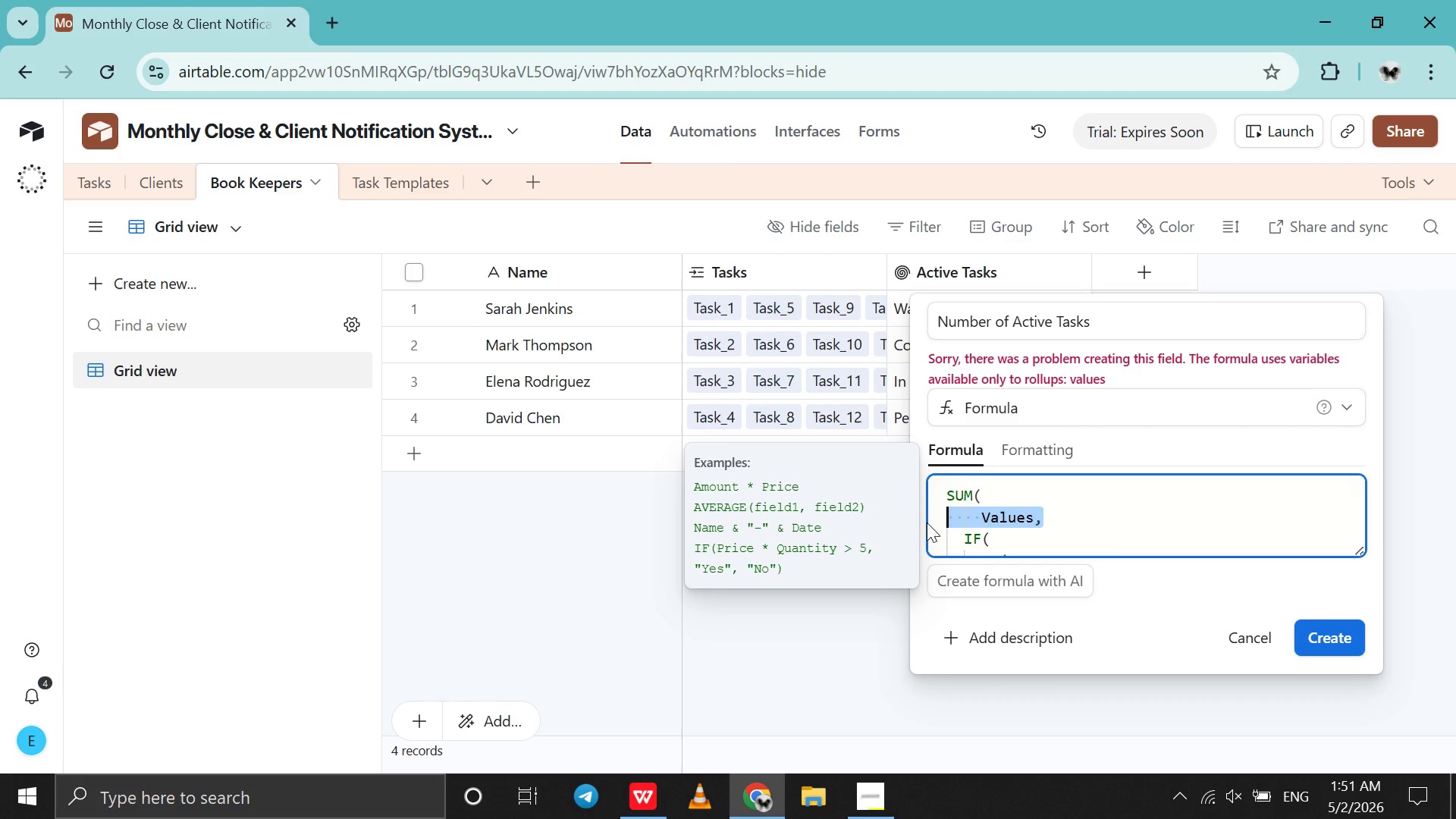 
key(Backspace)
 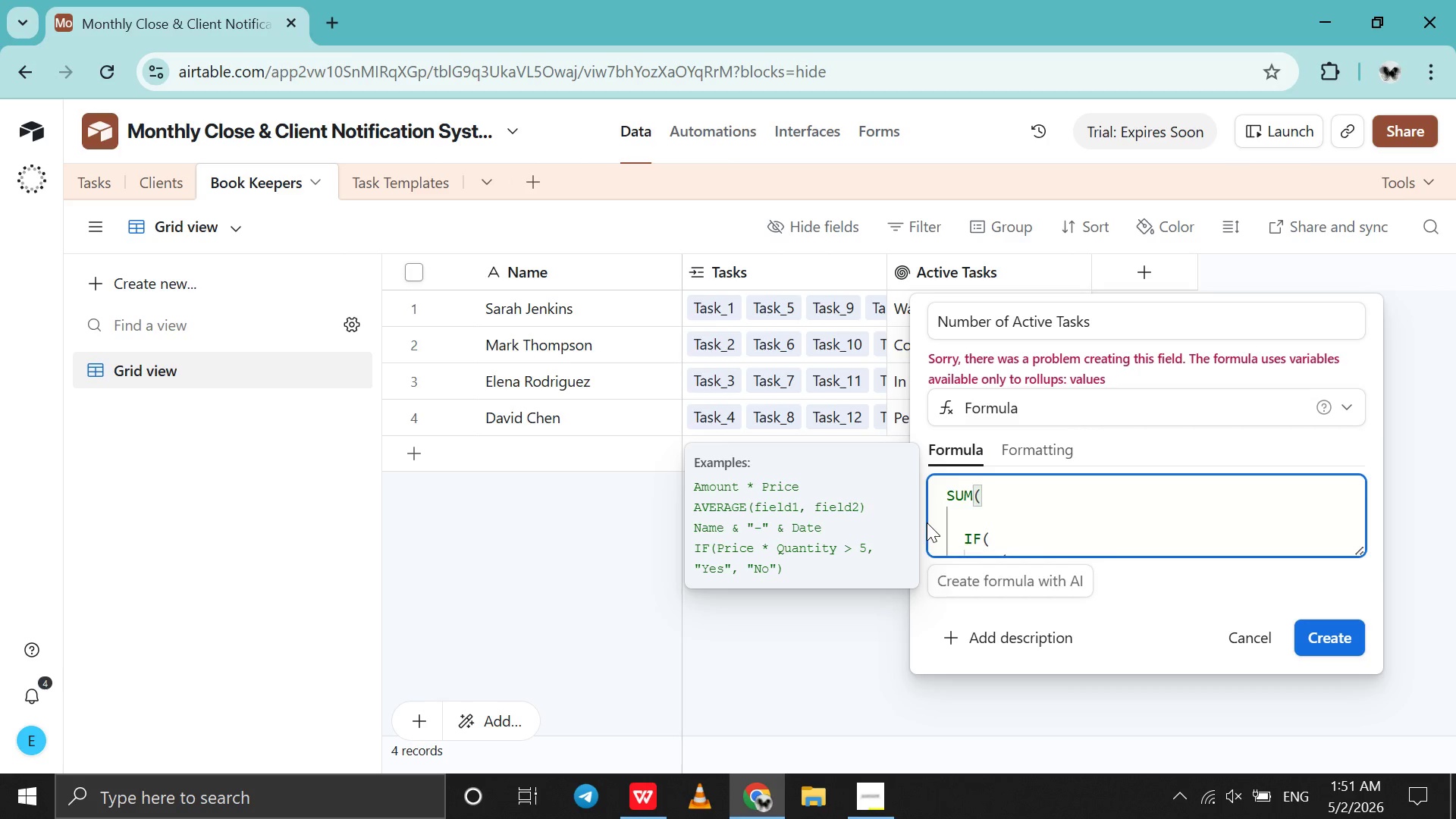 
key(Backspace)
 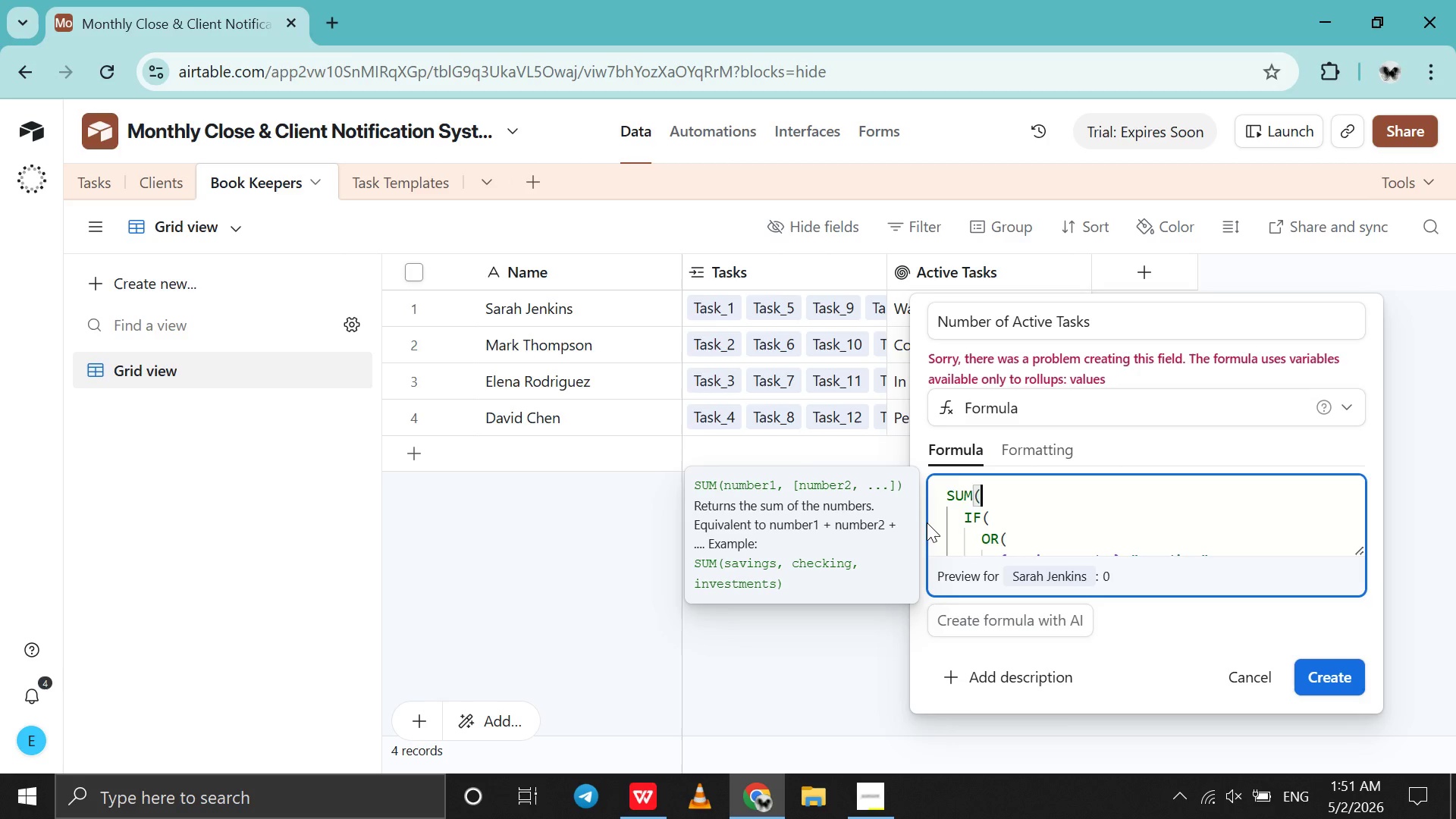 
key(Backspace)
key(Backspace)
key(Backspace)
key(Backspace)
type(cou)
 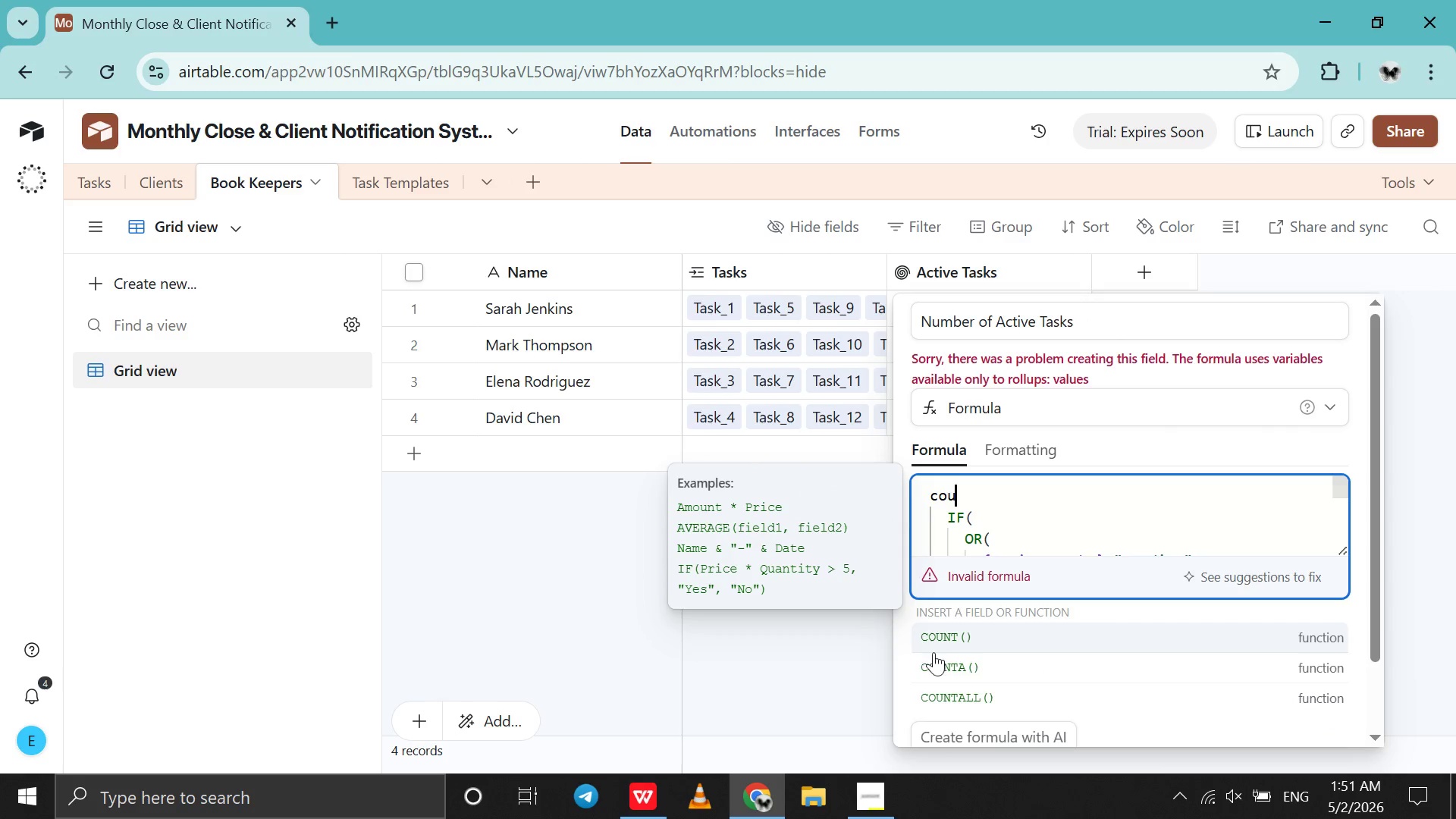 
left_click([934, 663])
 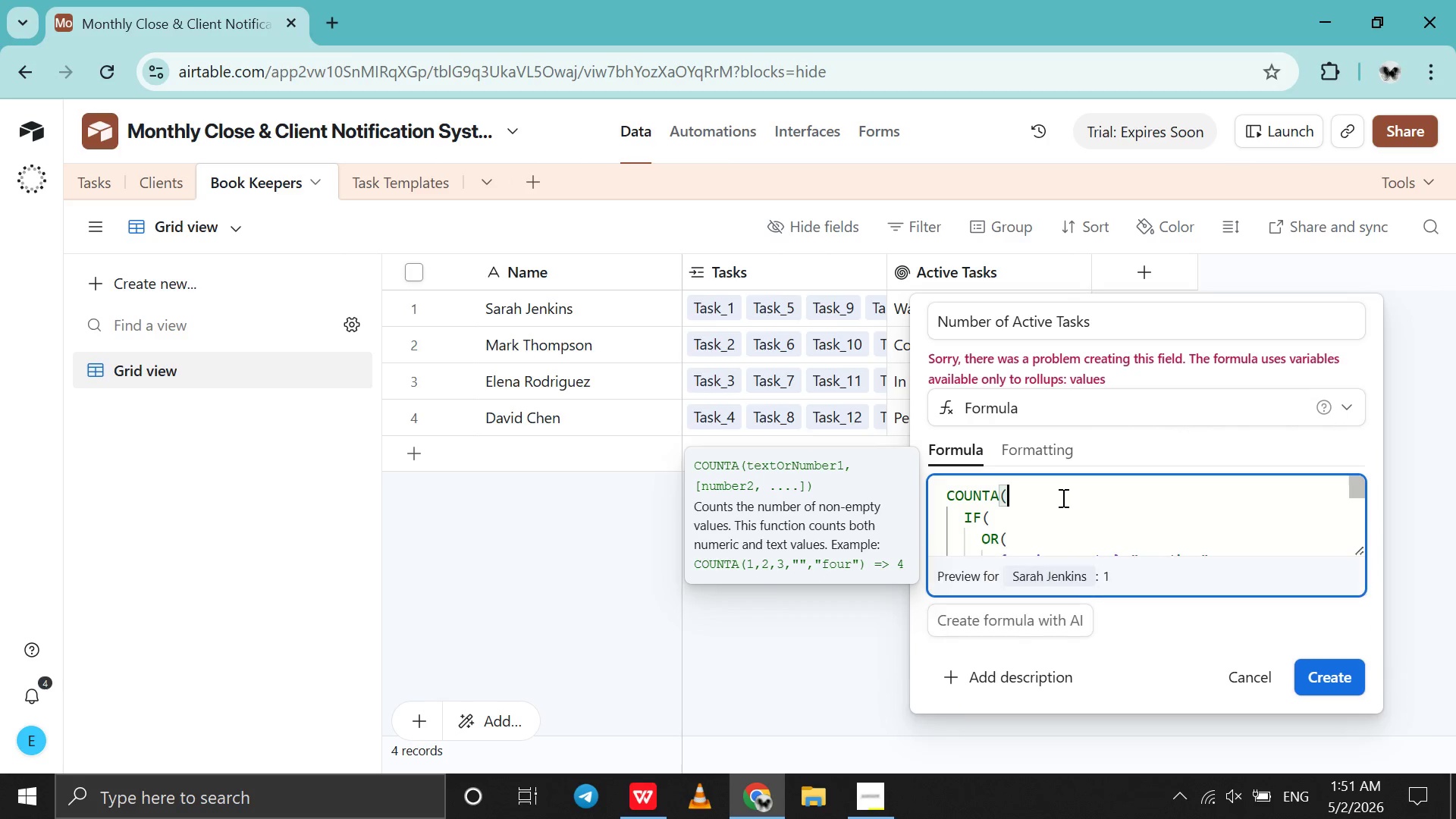 
scroll: coordinate [1062, 497], scroll_direction: down, amount: 2.0
 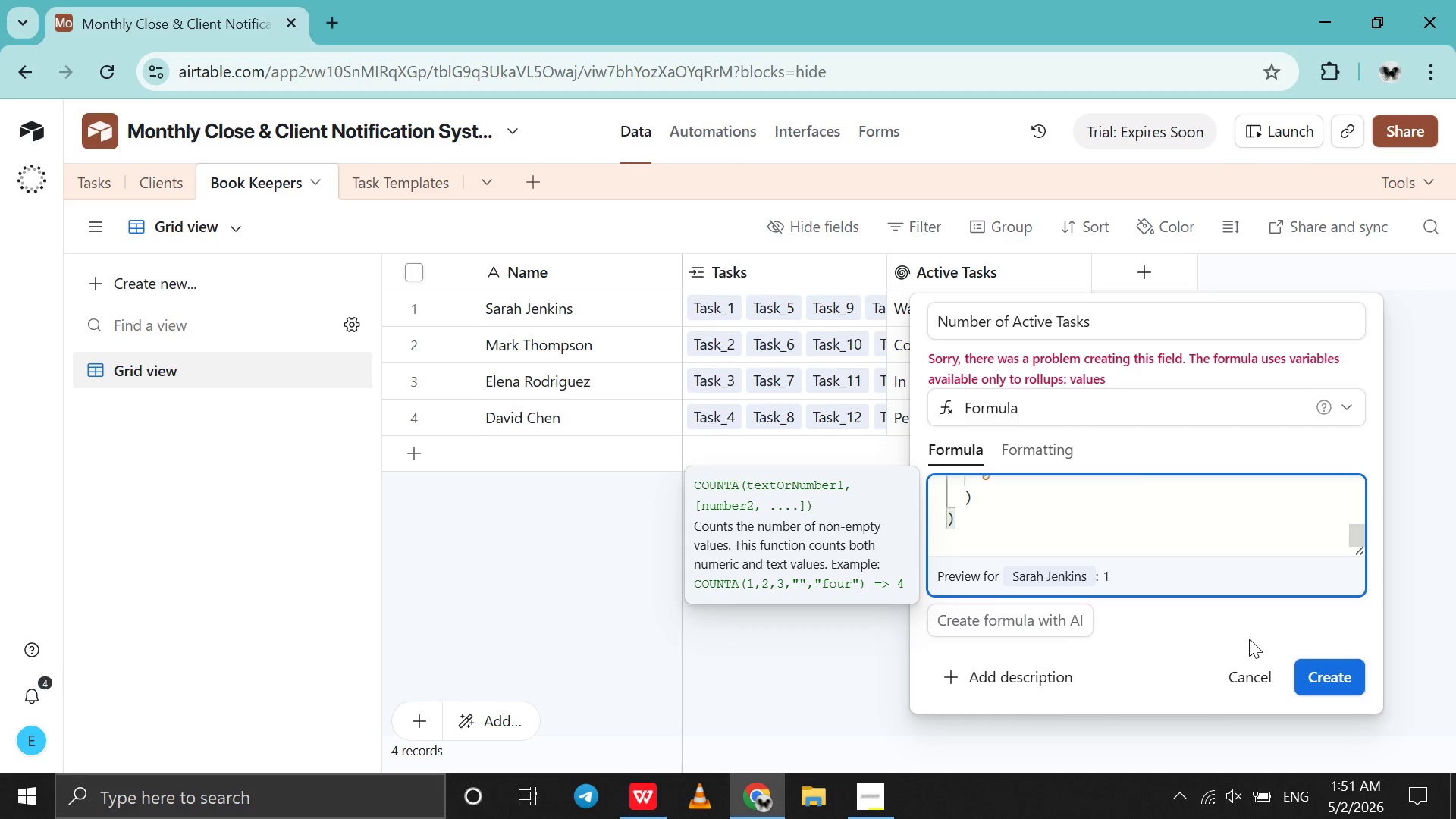 
left_click([1320, 679])
 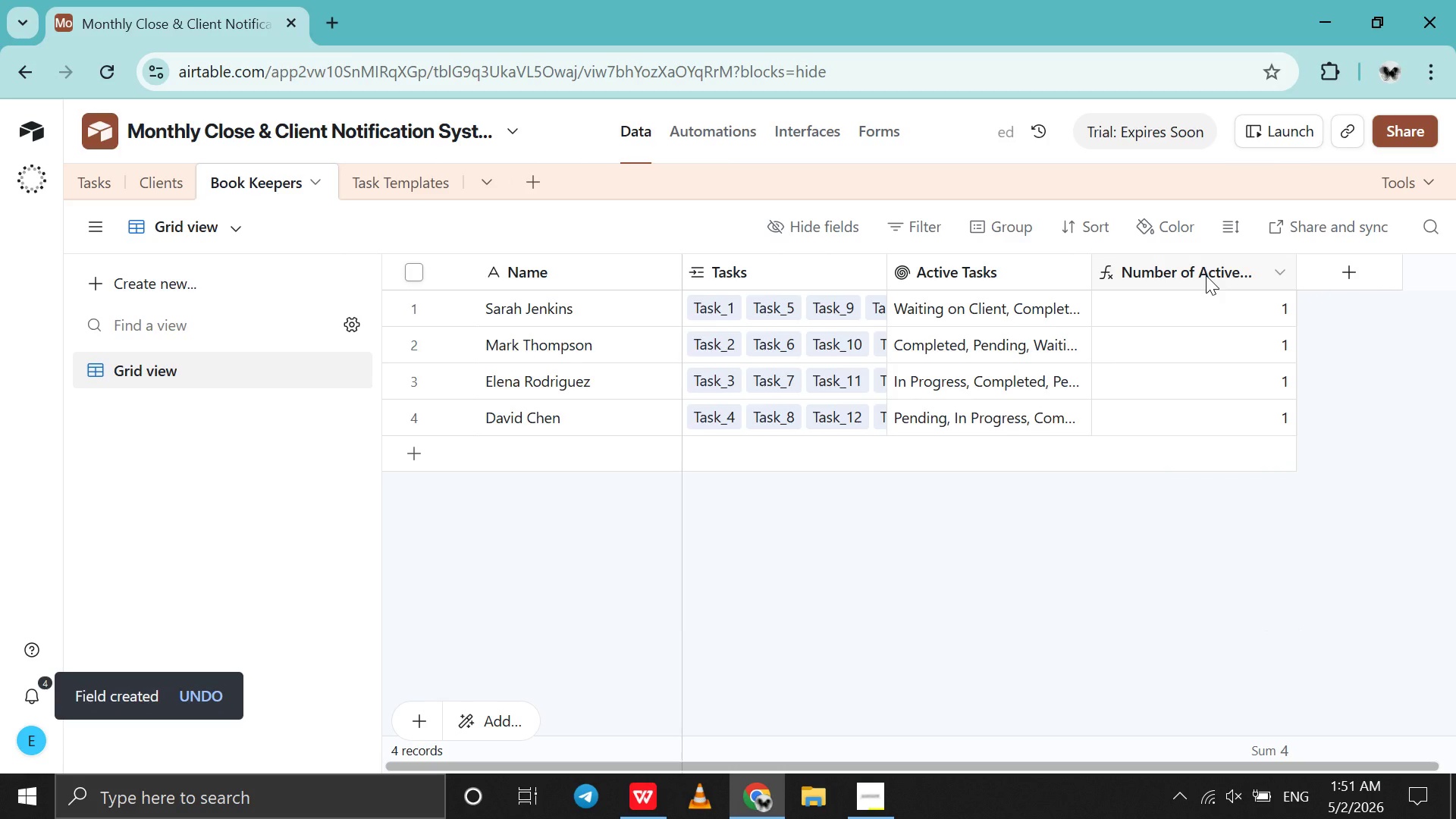 
wait(6.45)
 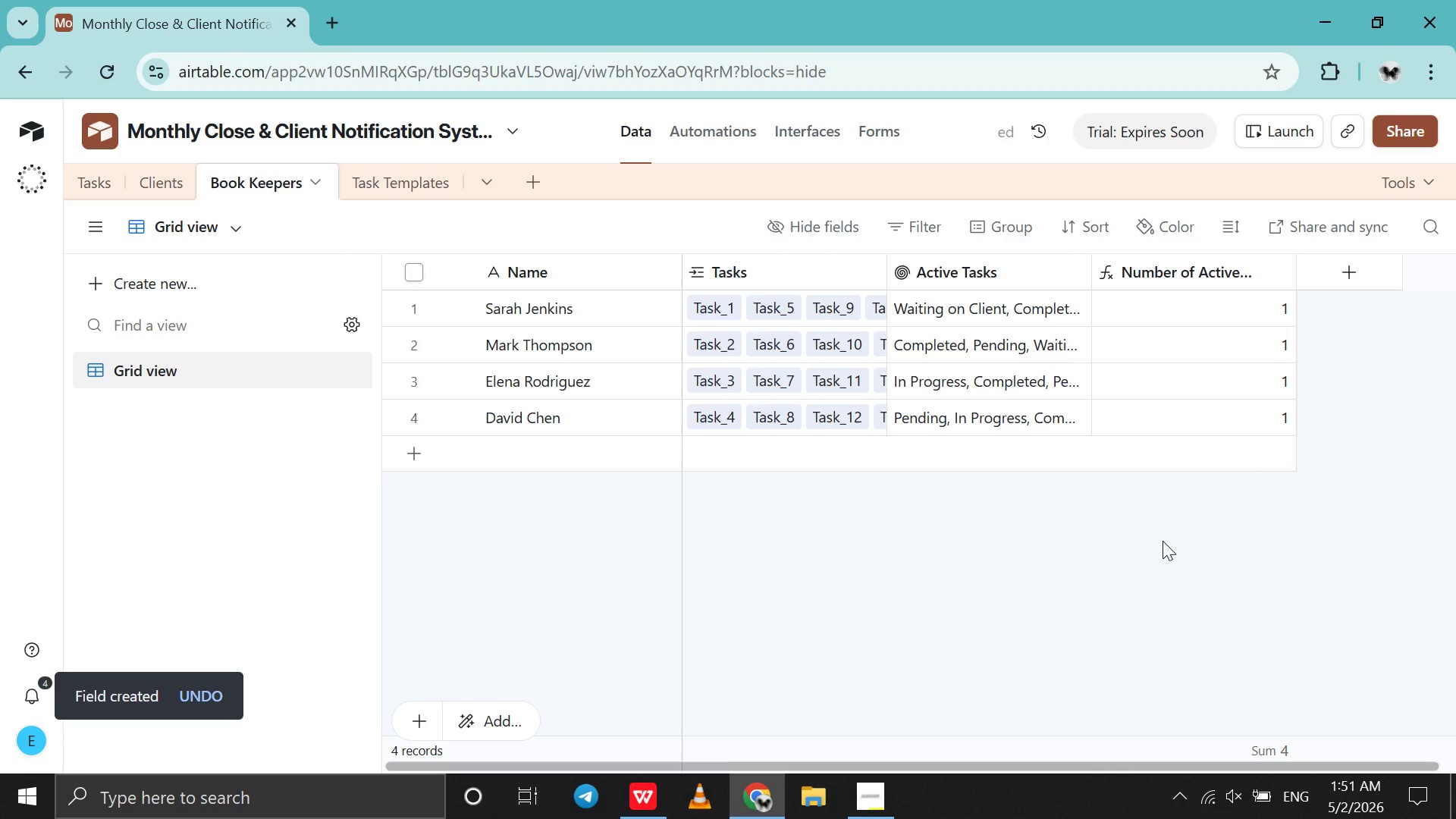 
left_click([1030, 312])
 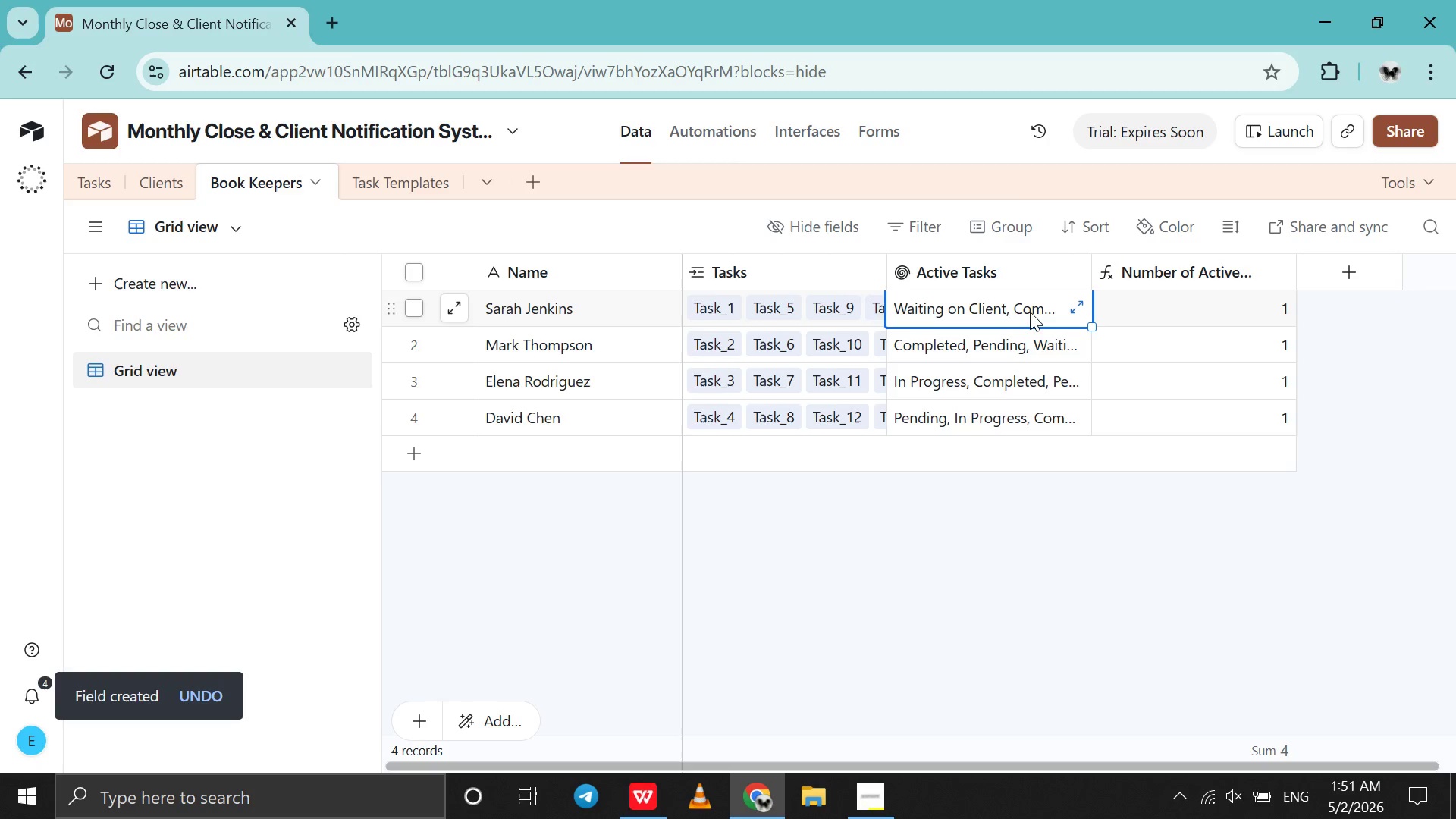 
double_click([1030, 312])
 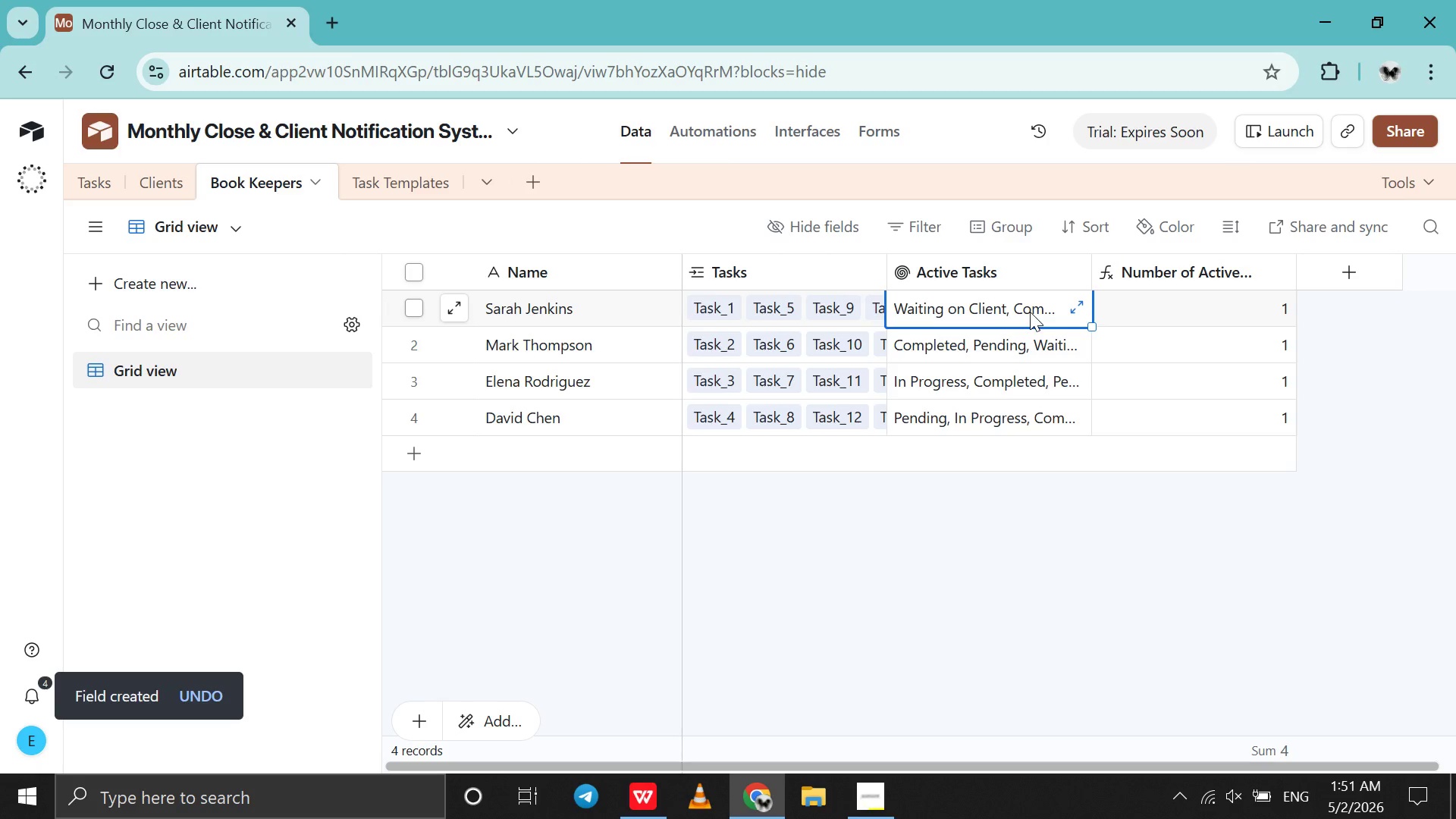 
triple_click([1030, 312])
 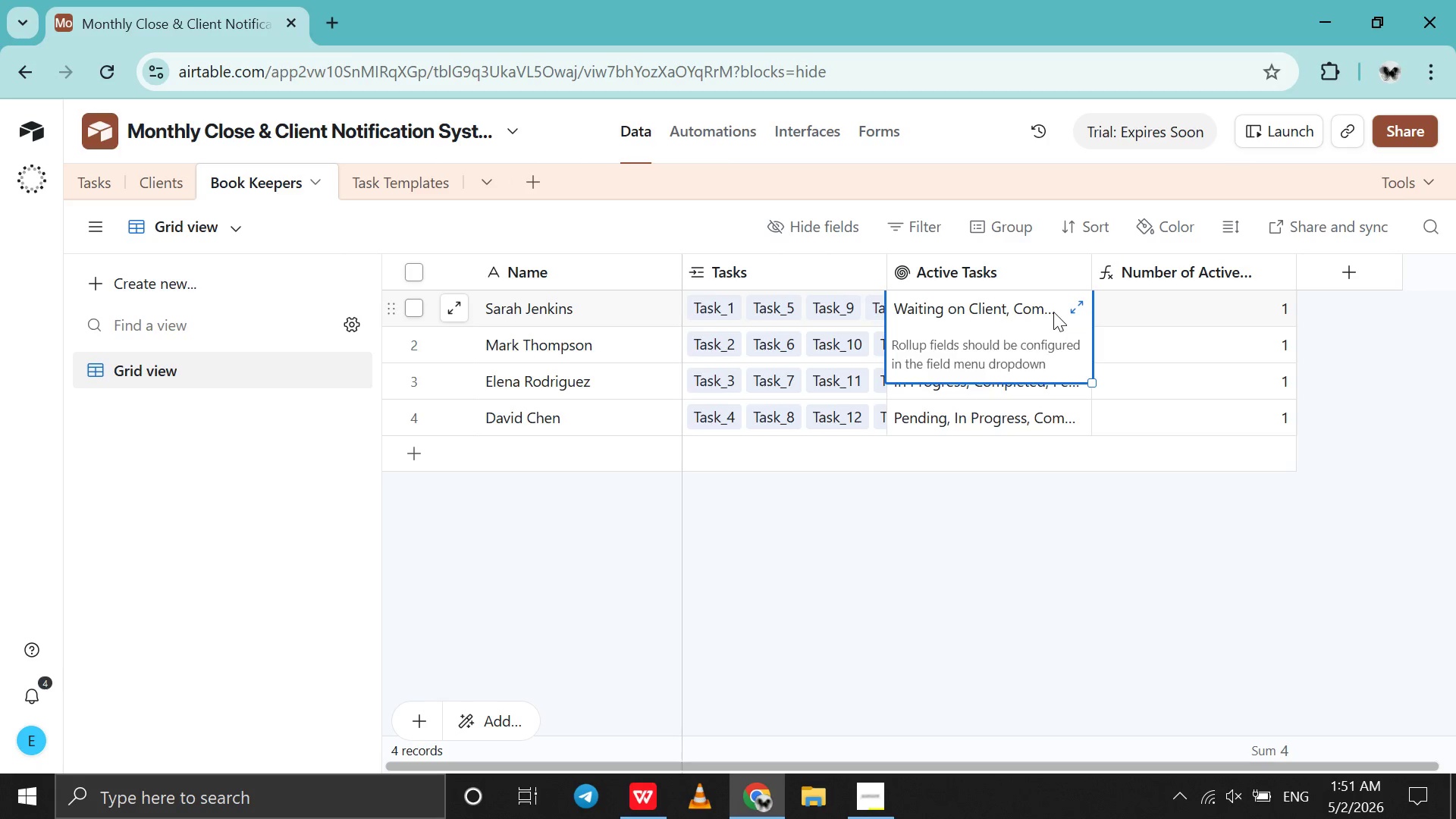 
double_click([1050, 314])
 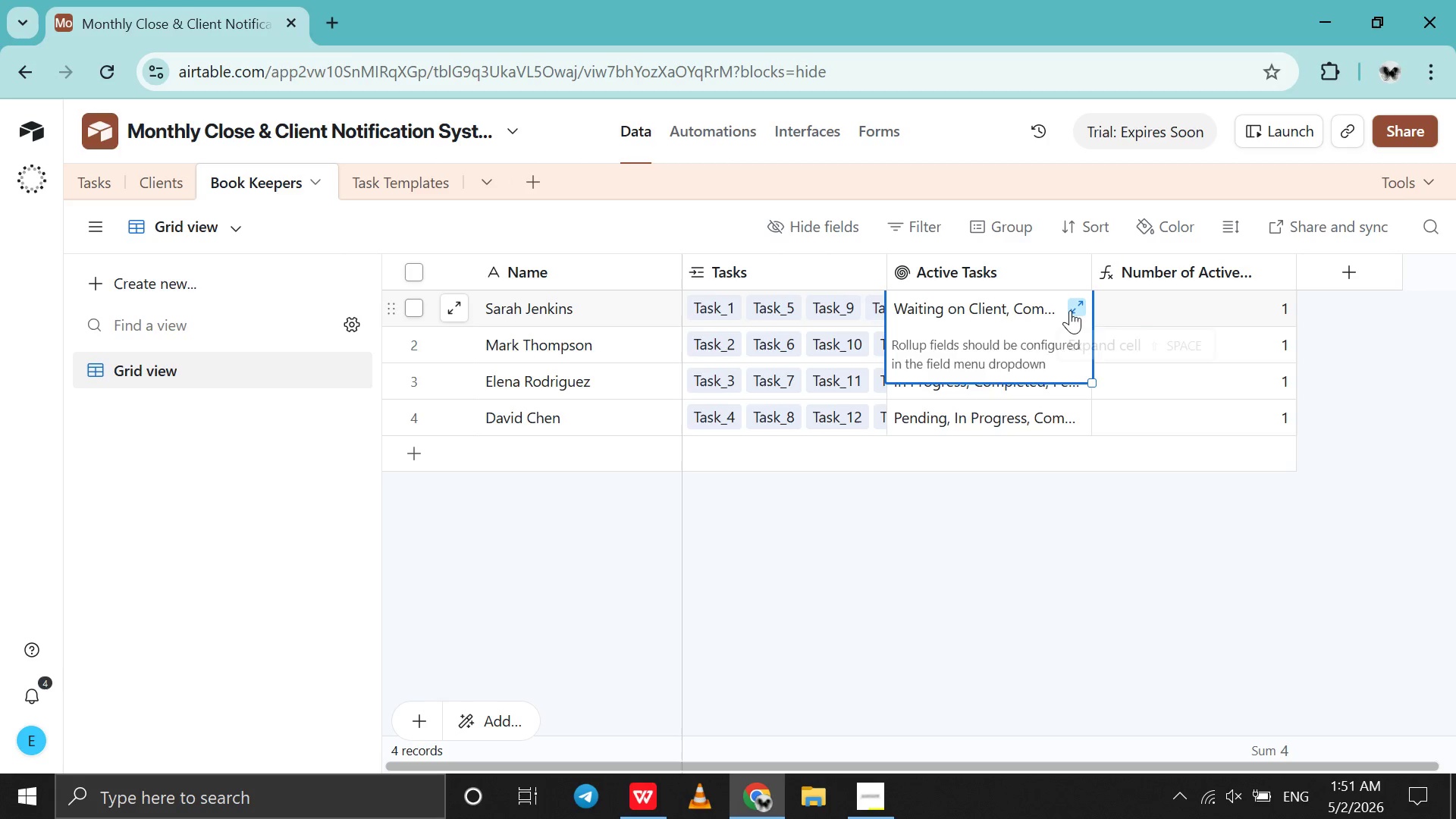 
left_click([1070, 310])
 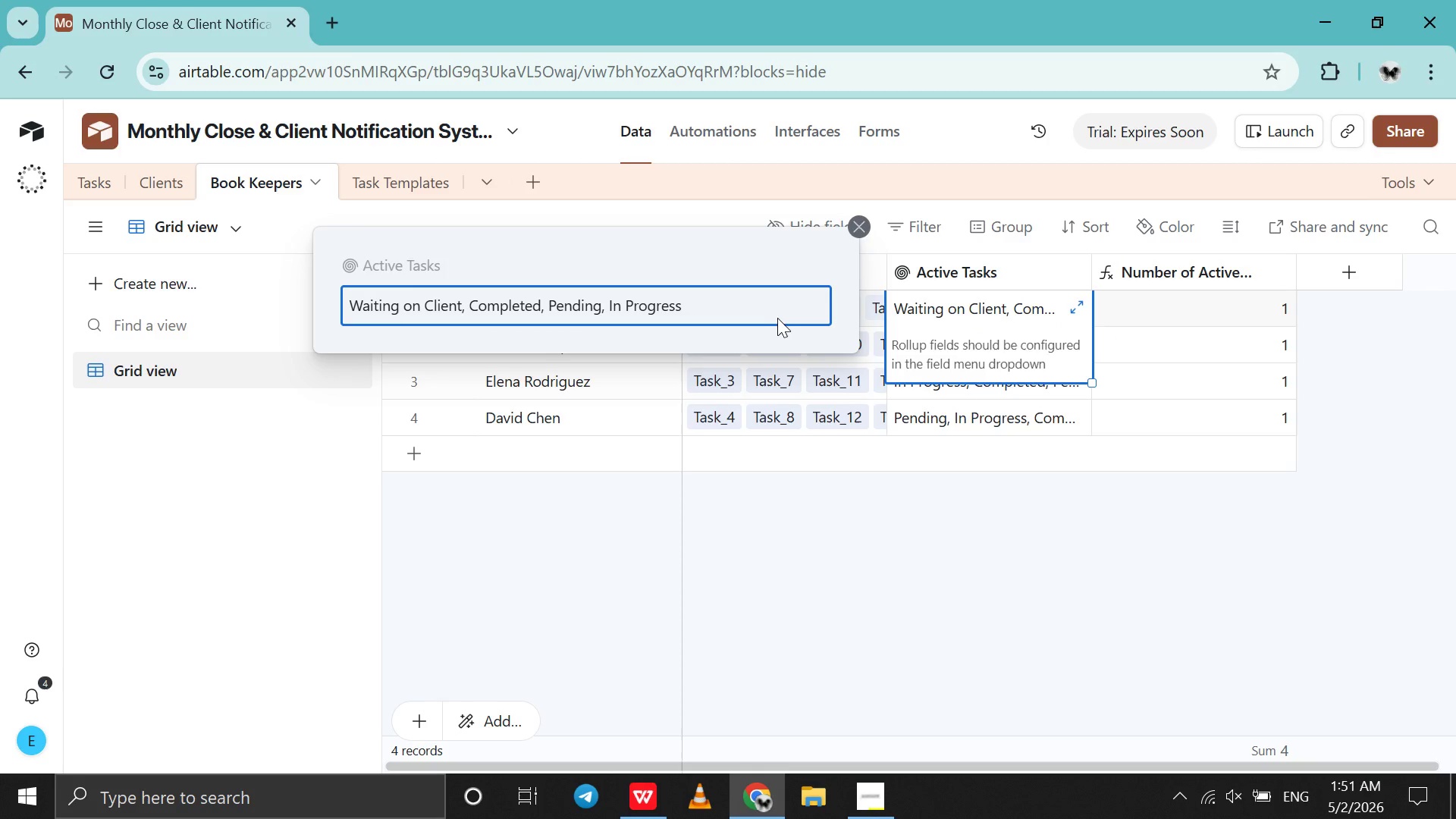 
left_click([1056, 489])
 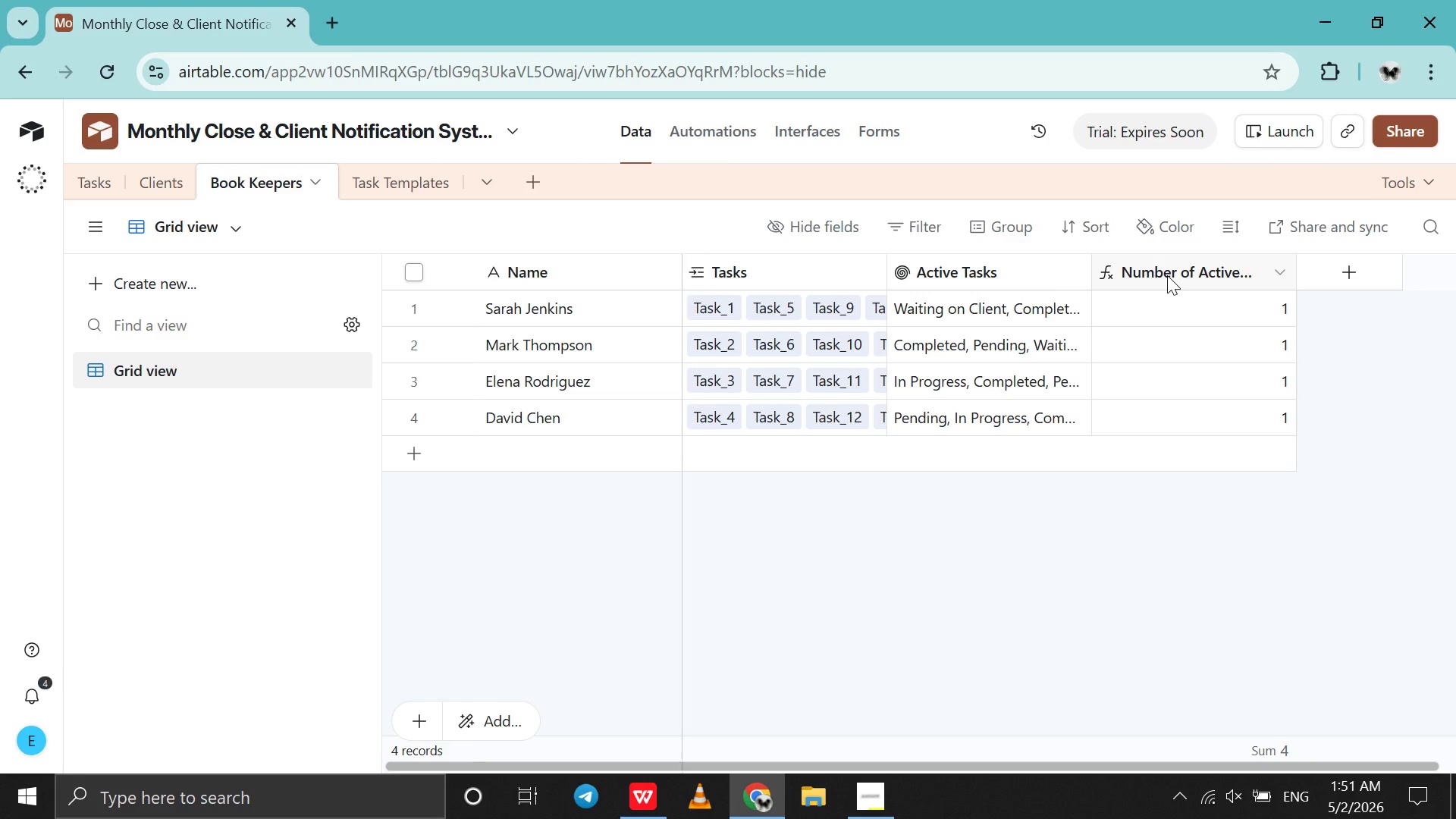 
double_click([1167, 275])
 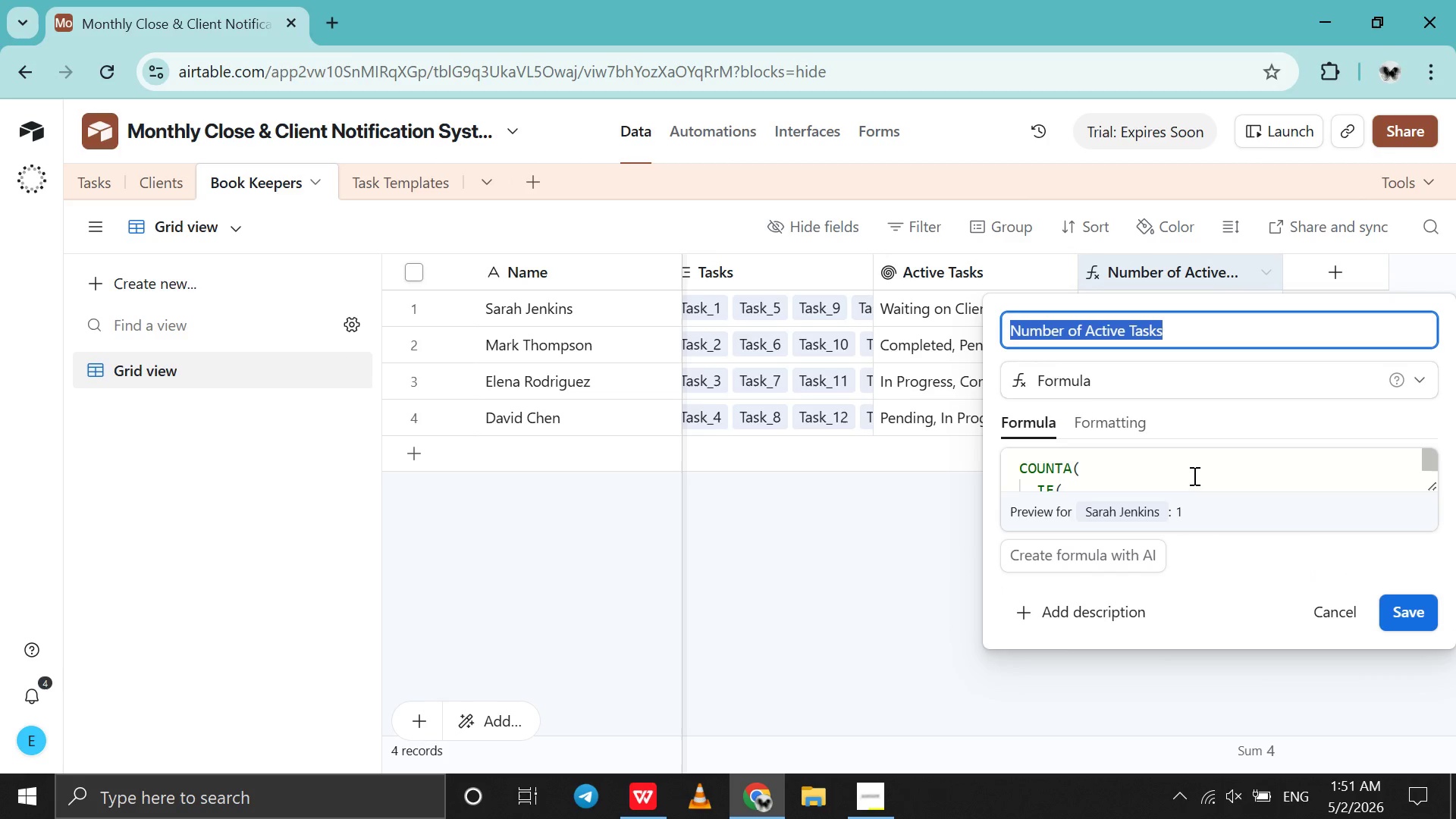 
scroll: coordinate [1194, 475], scroll_direction: down, amount: 2.0
 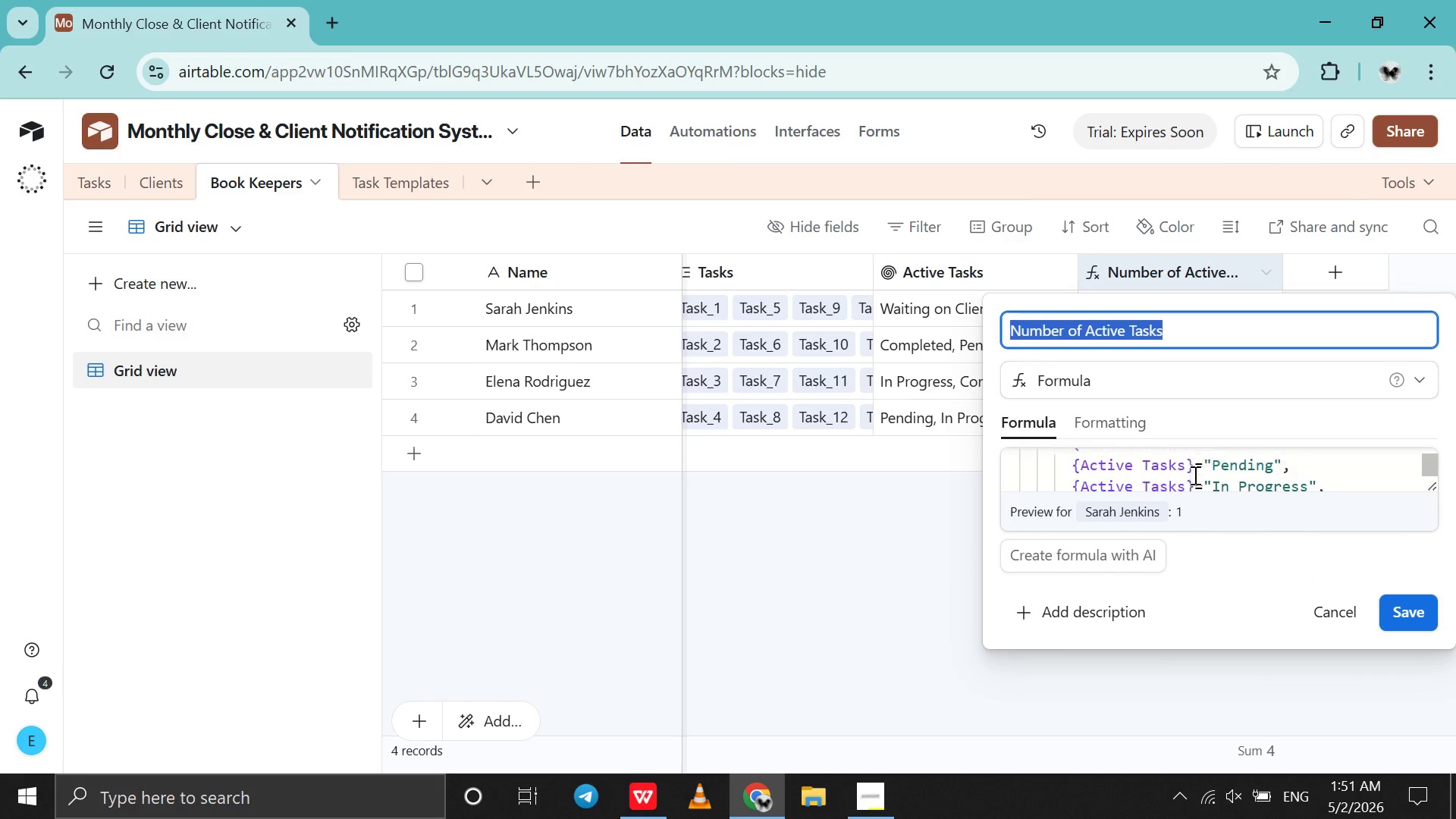 
scroll: coordinate [1194, 475], scroll_direction: up, amount: 1.0
 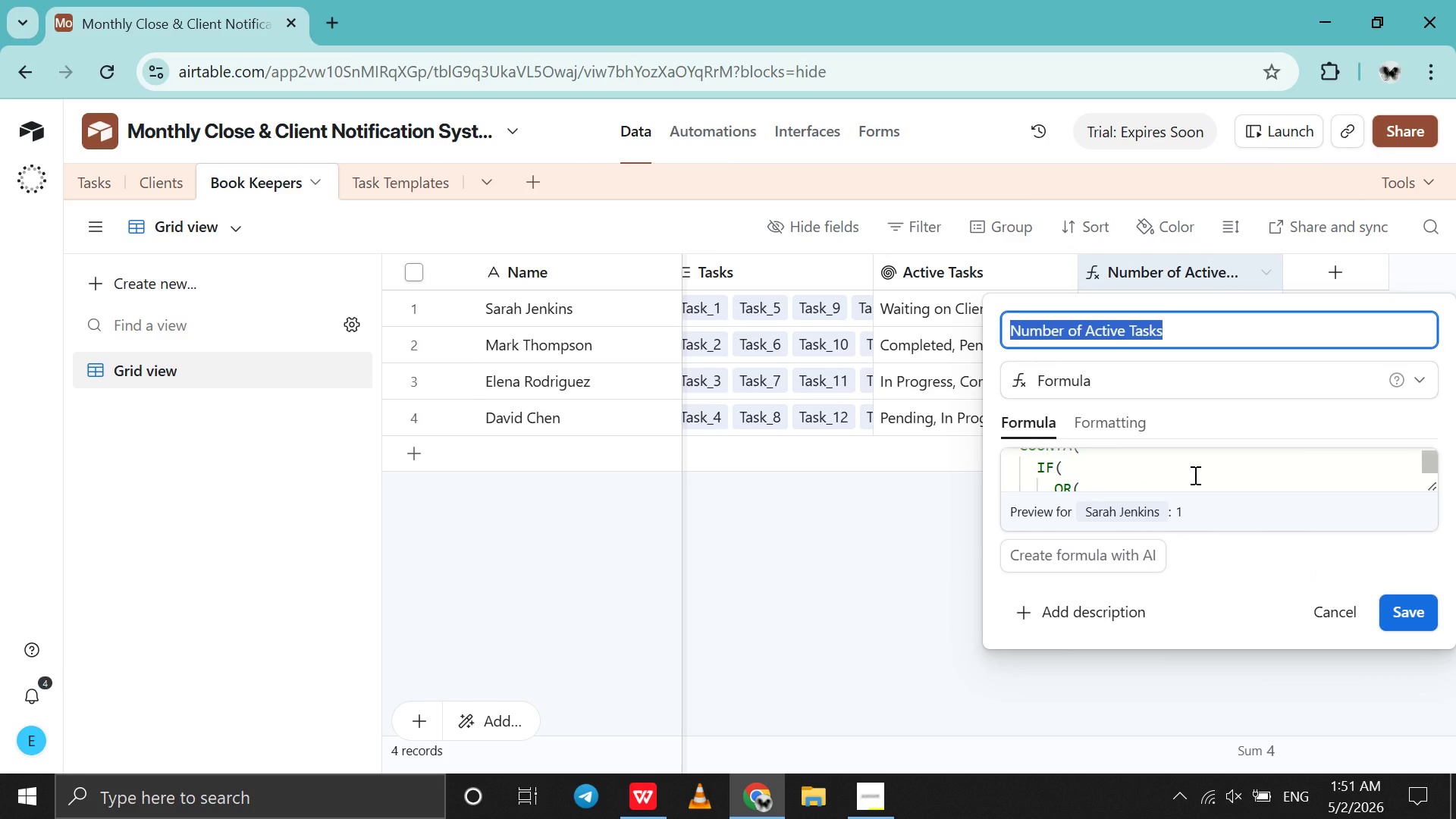 
scroll: coordinate [1194, 475], scroll_direction: none, amount: 0.0
 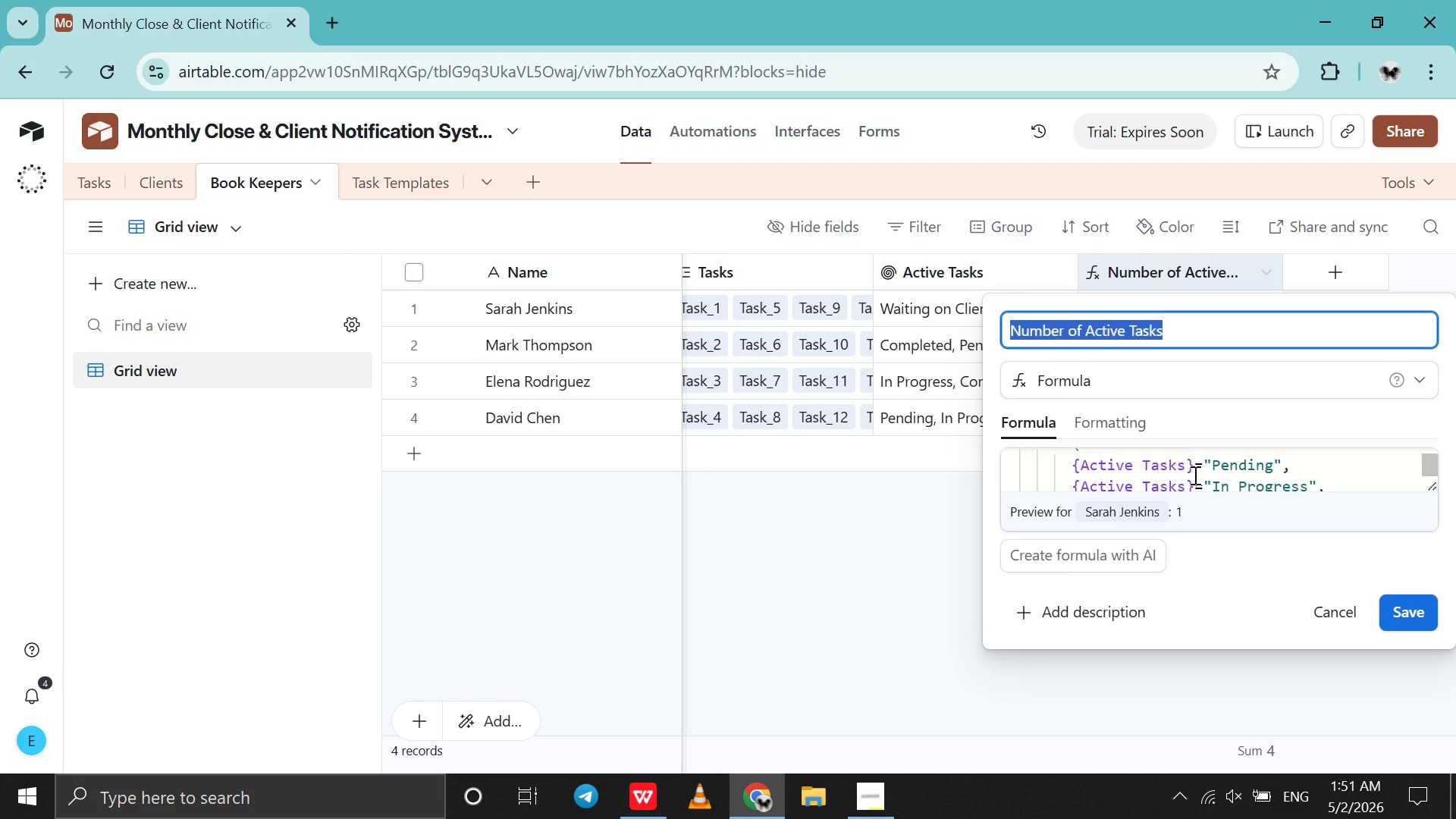 
scroll: coordinate [1194, 475], scroll_direction: down, amount: 2.0
 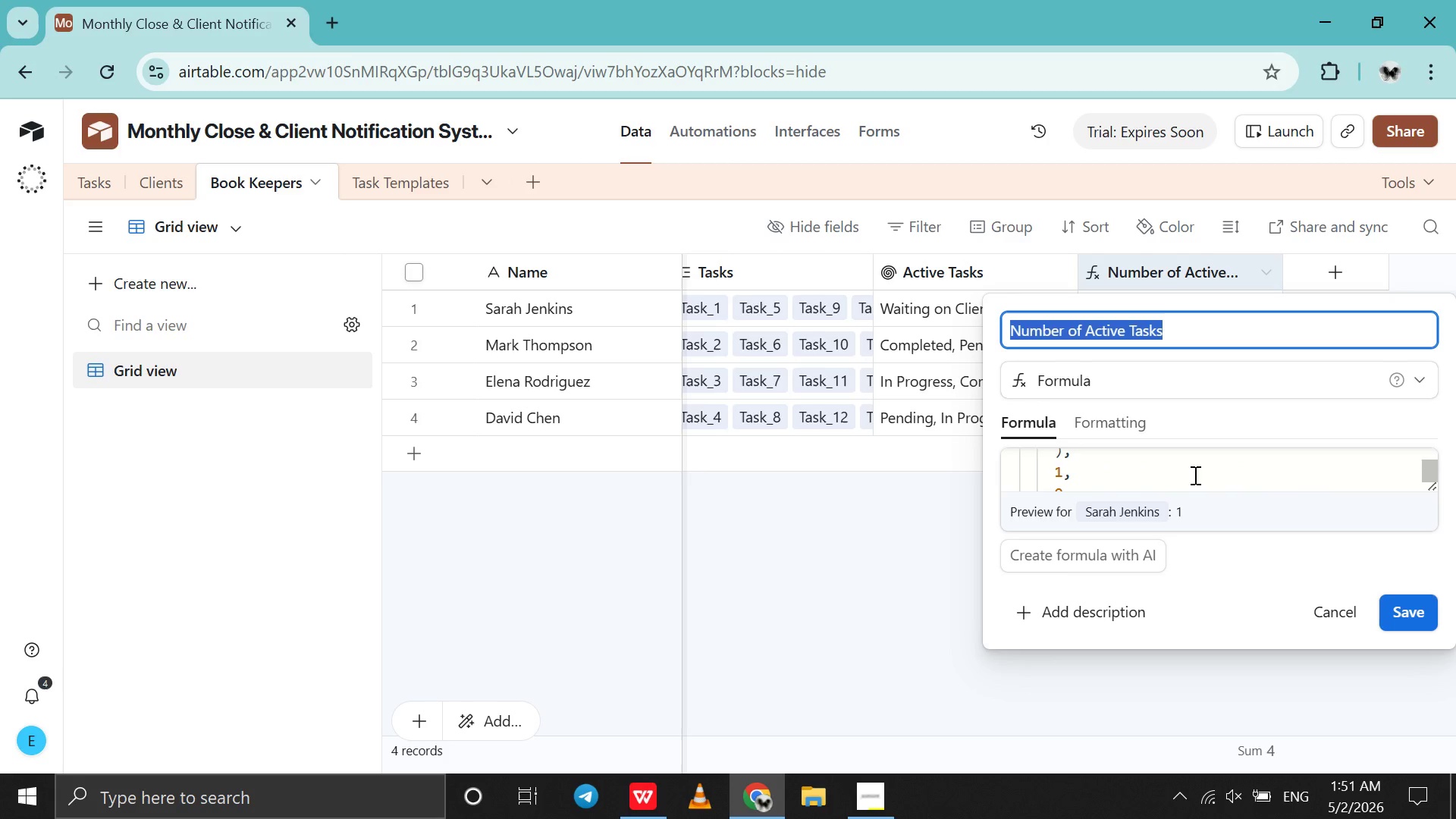 
scroll: coordinate [1194, 475], scroll_direction: none, amount: 0.0
 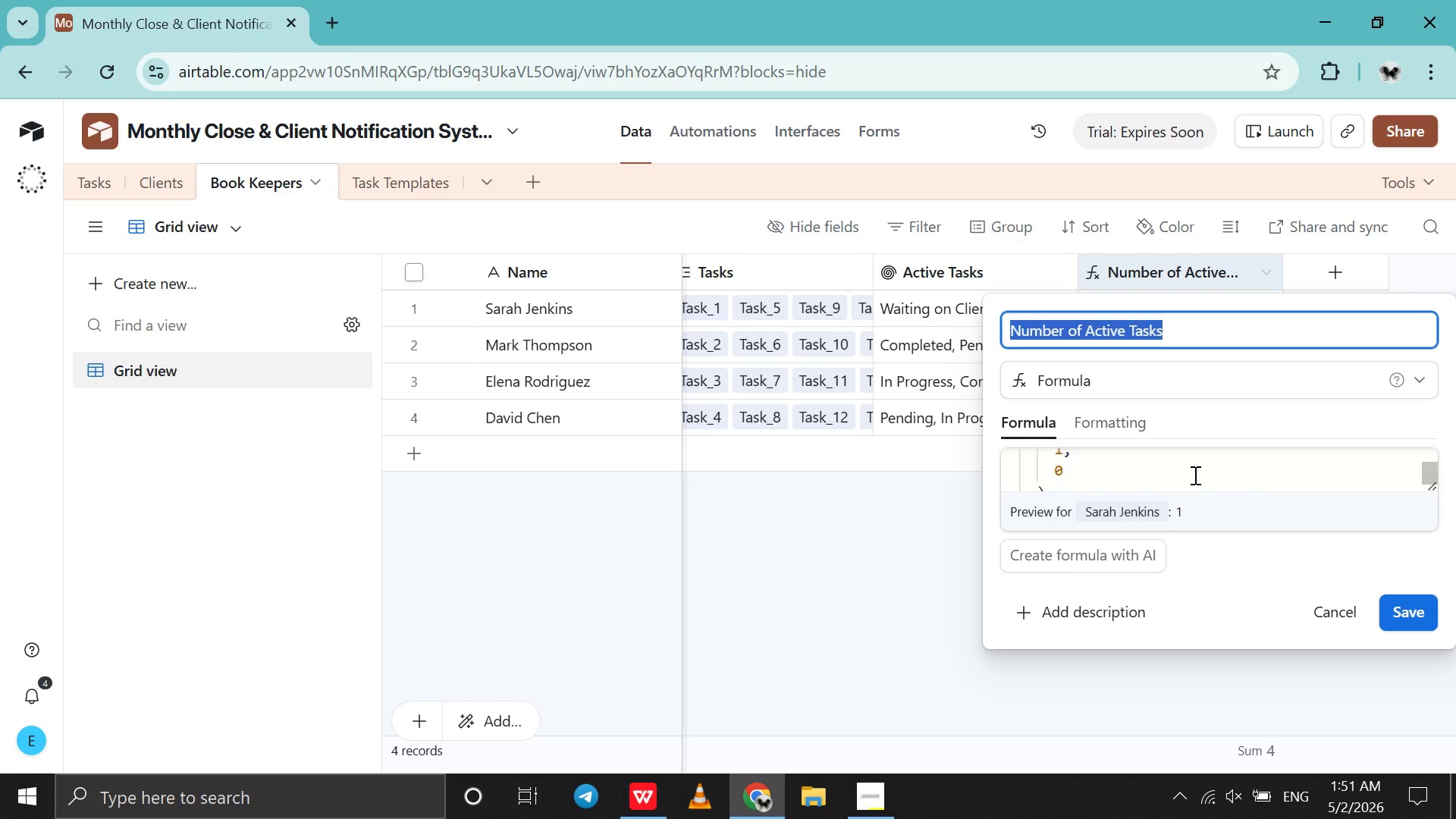 
scroll: coordinate [1194, 475], scroll_direction: up, amount: 2.0
 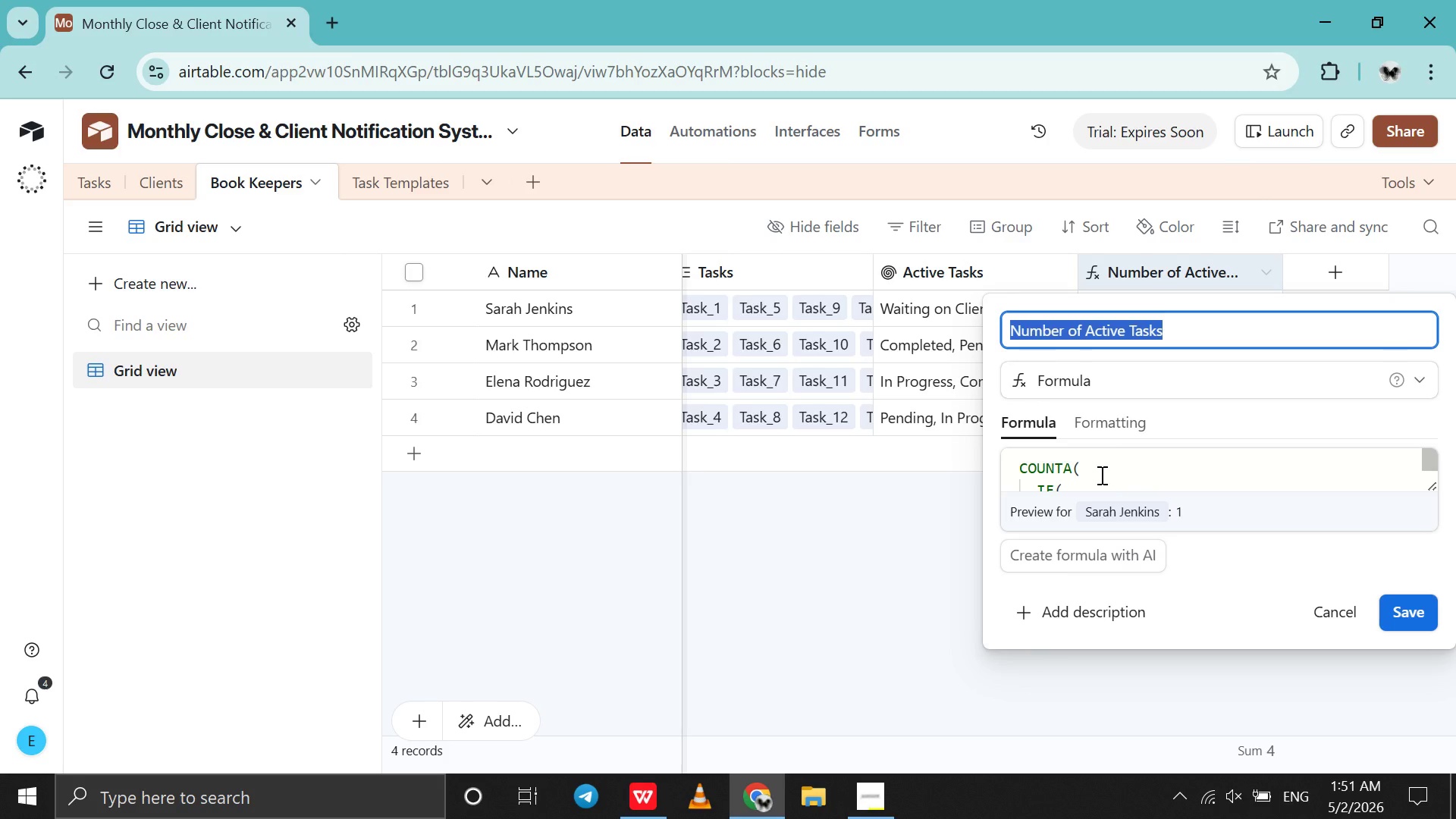 
left_click_drag(start_coordinate=[1072, 472], to_coordinate=[1011, 445])
 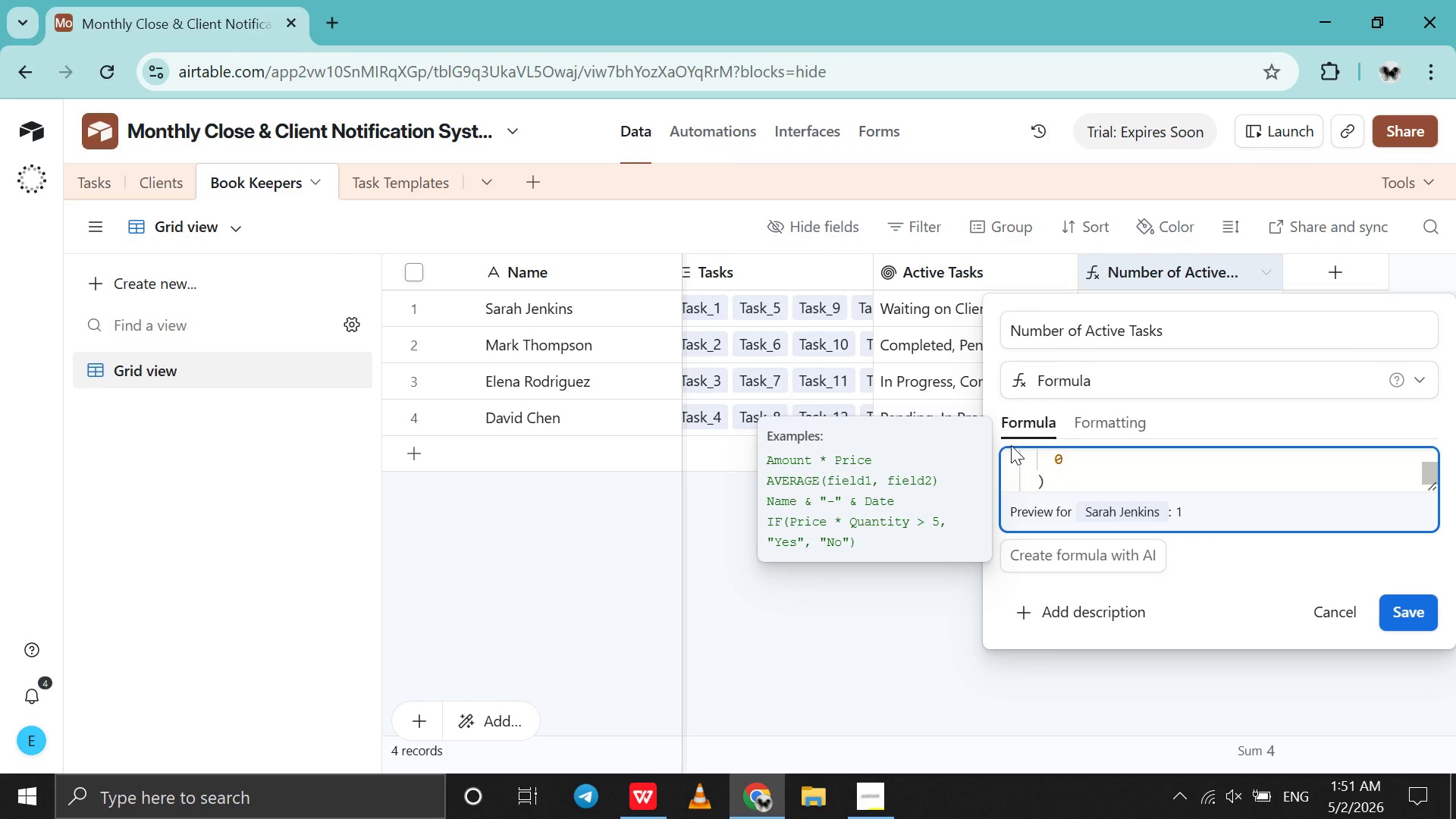 
scroll: coordinate [1086, 488], scroll_direction: up, amount: 22.0
 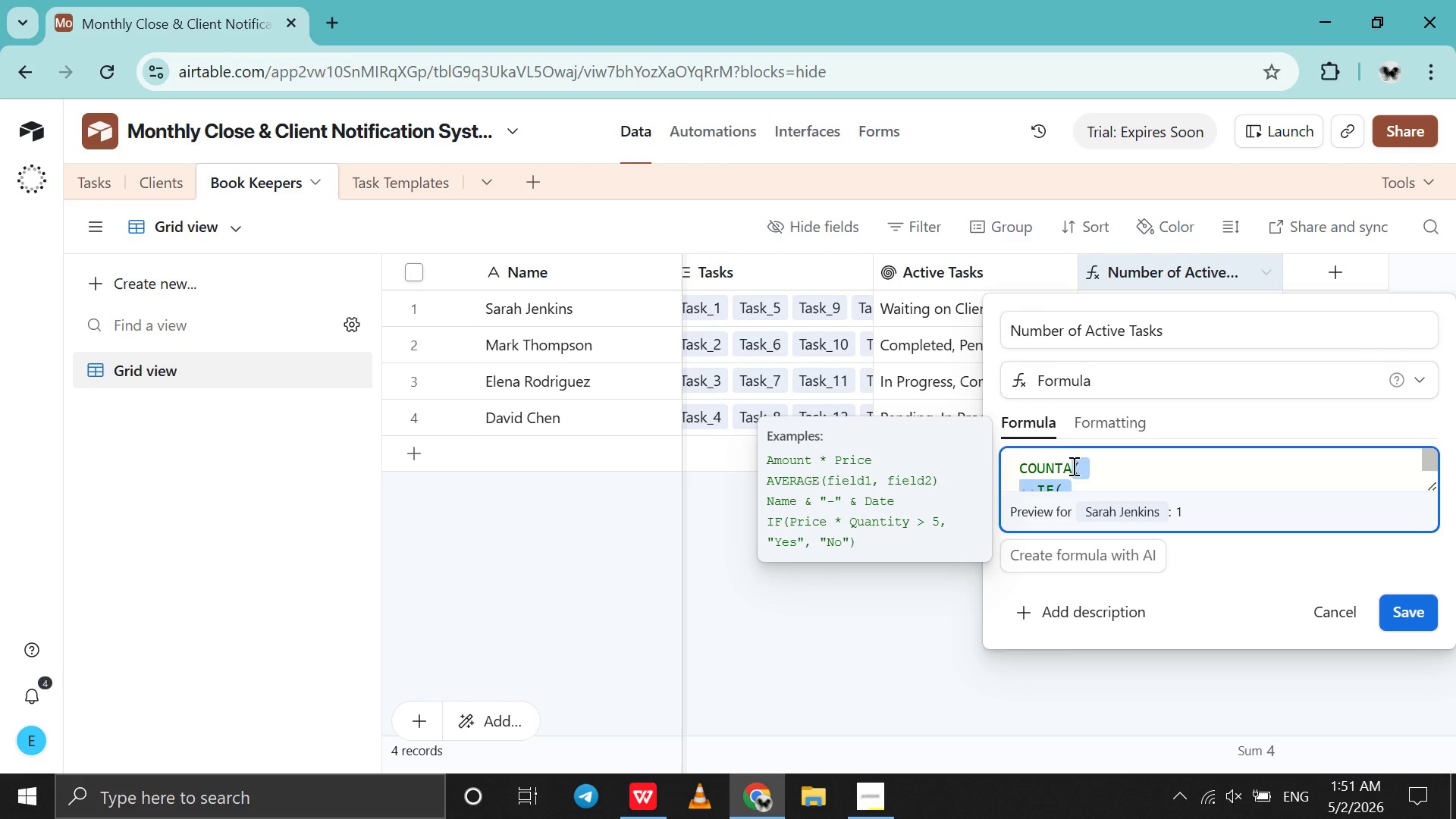 
left_click([1072, 466])
 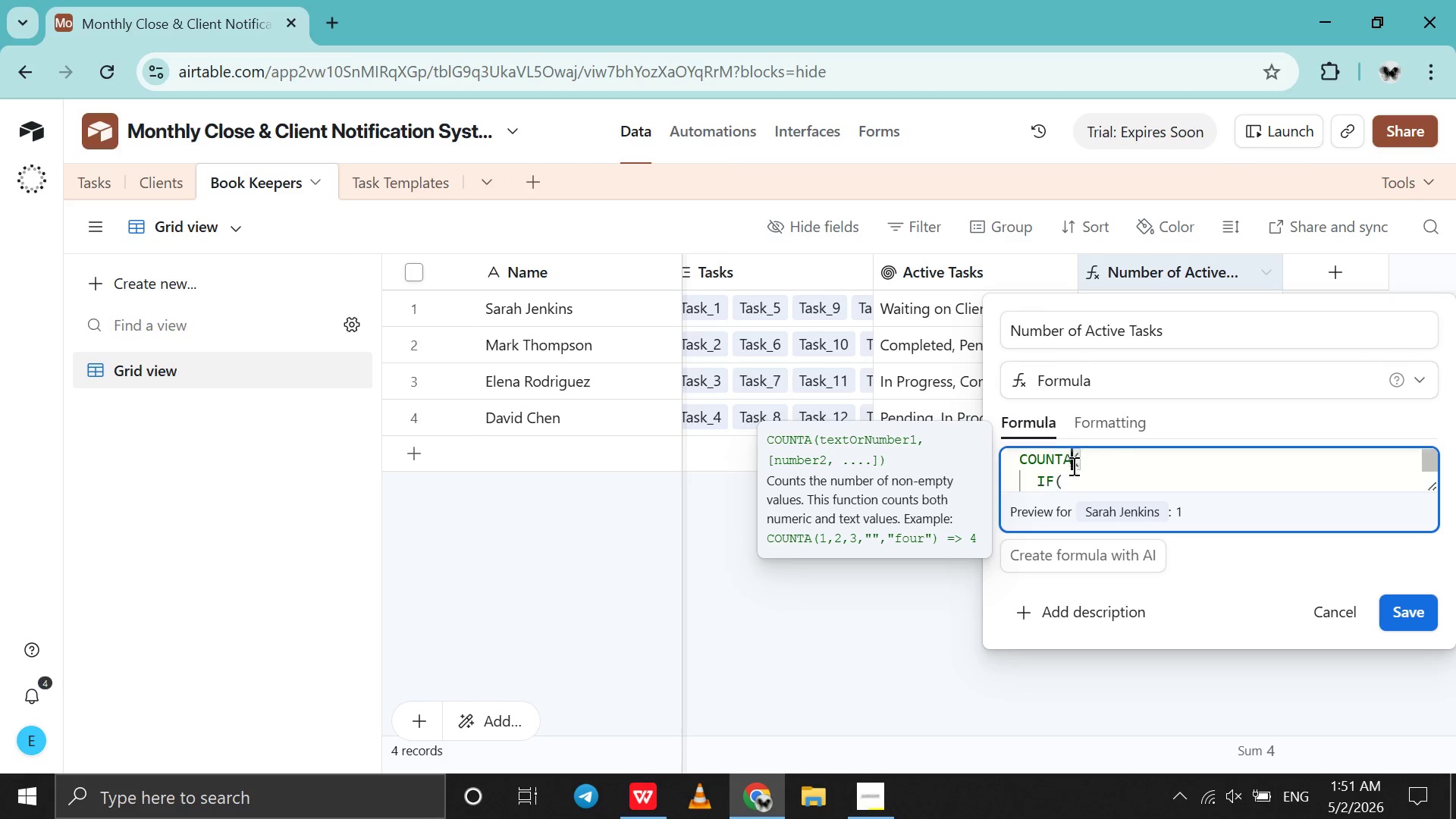 
left_click_drag(start_coordinate=[1072, 466], to_coordinate=[1008, 467])
 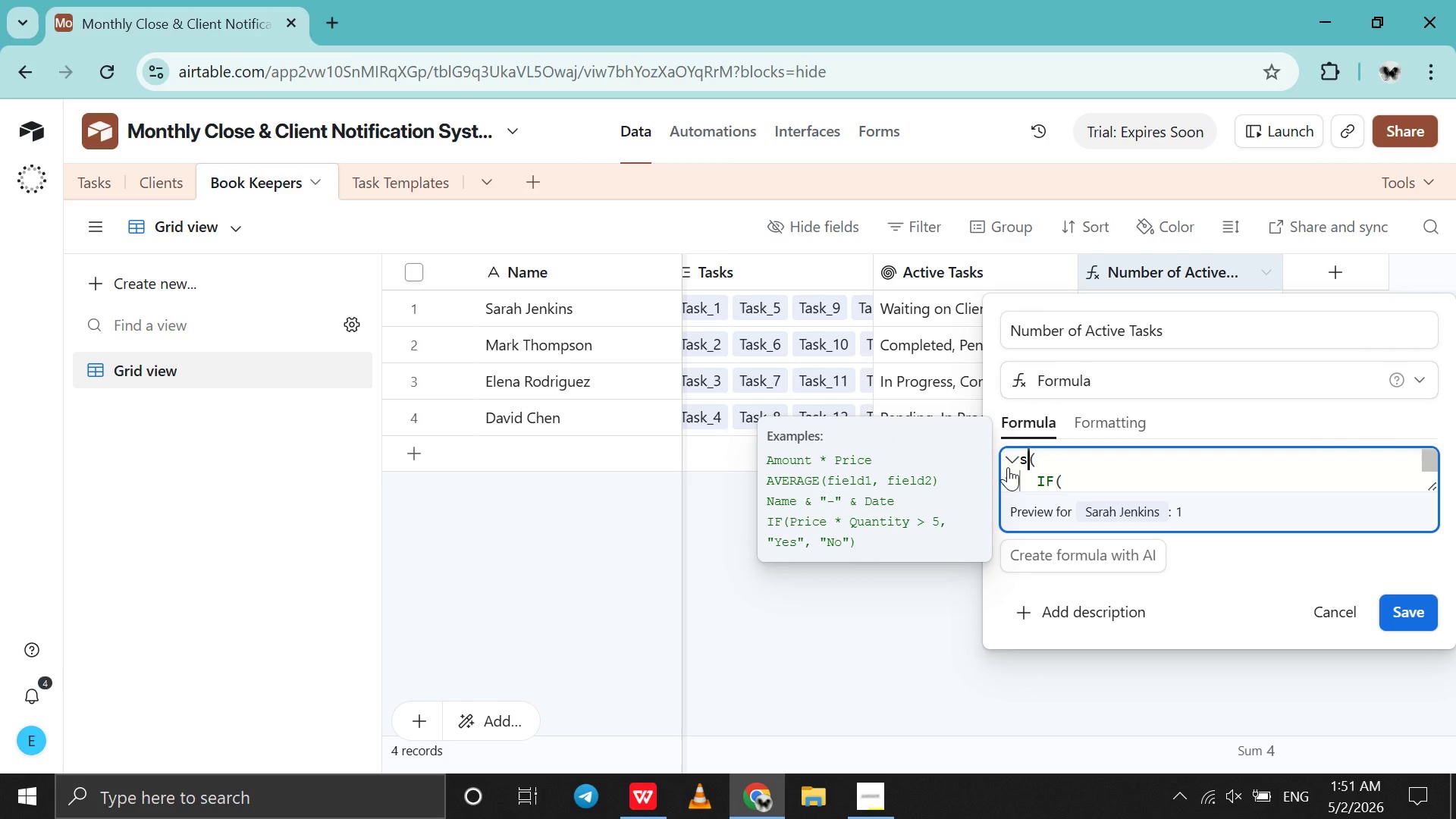 
key(S)
 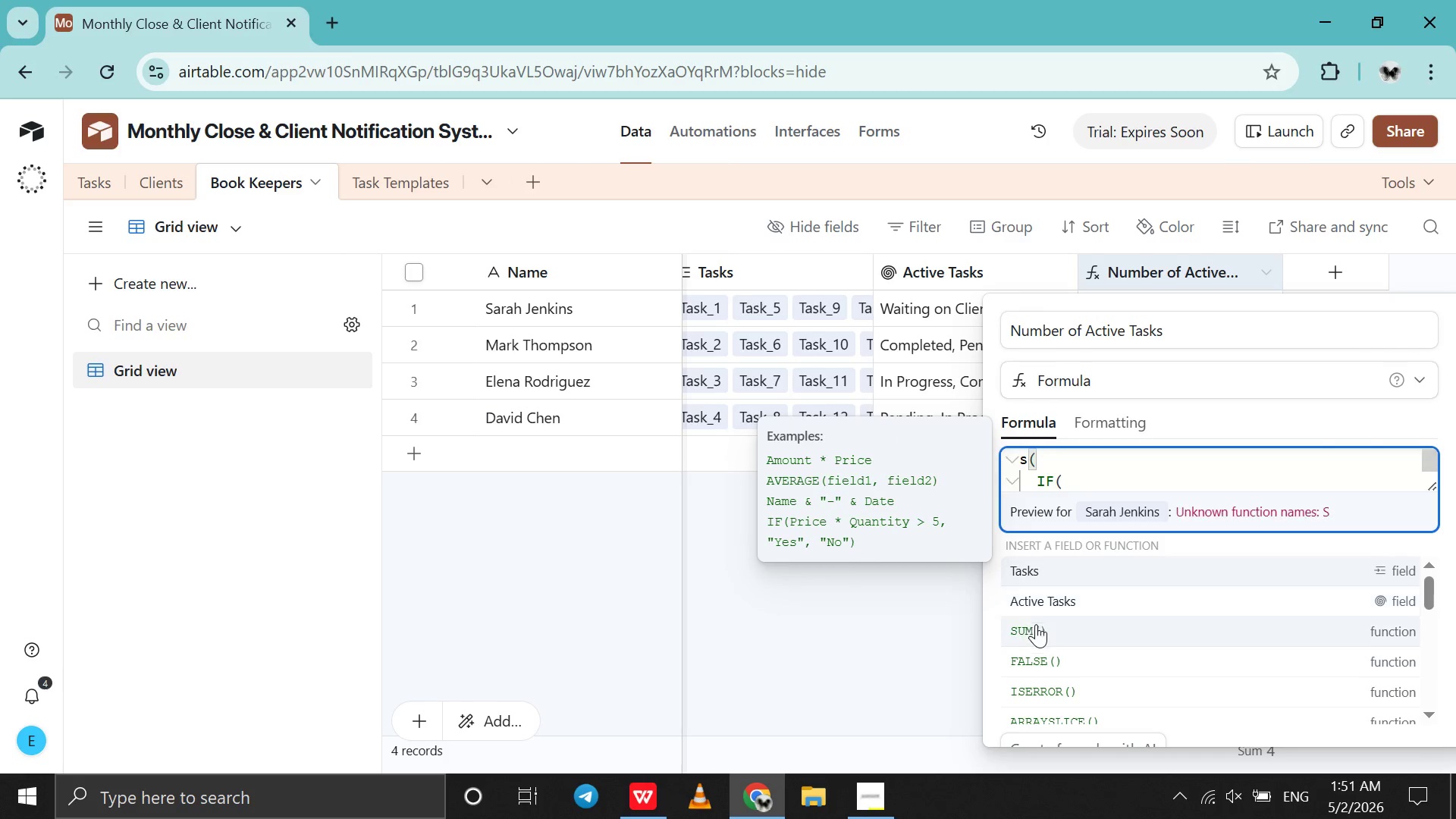 
left_click([1036, 632])
 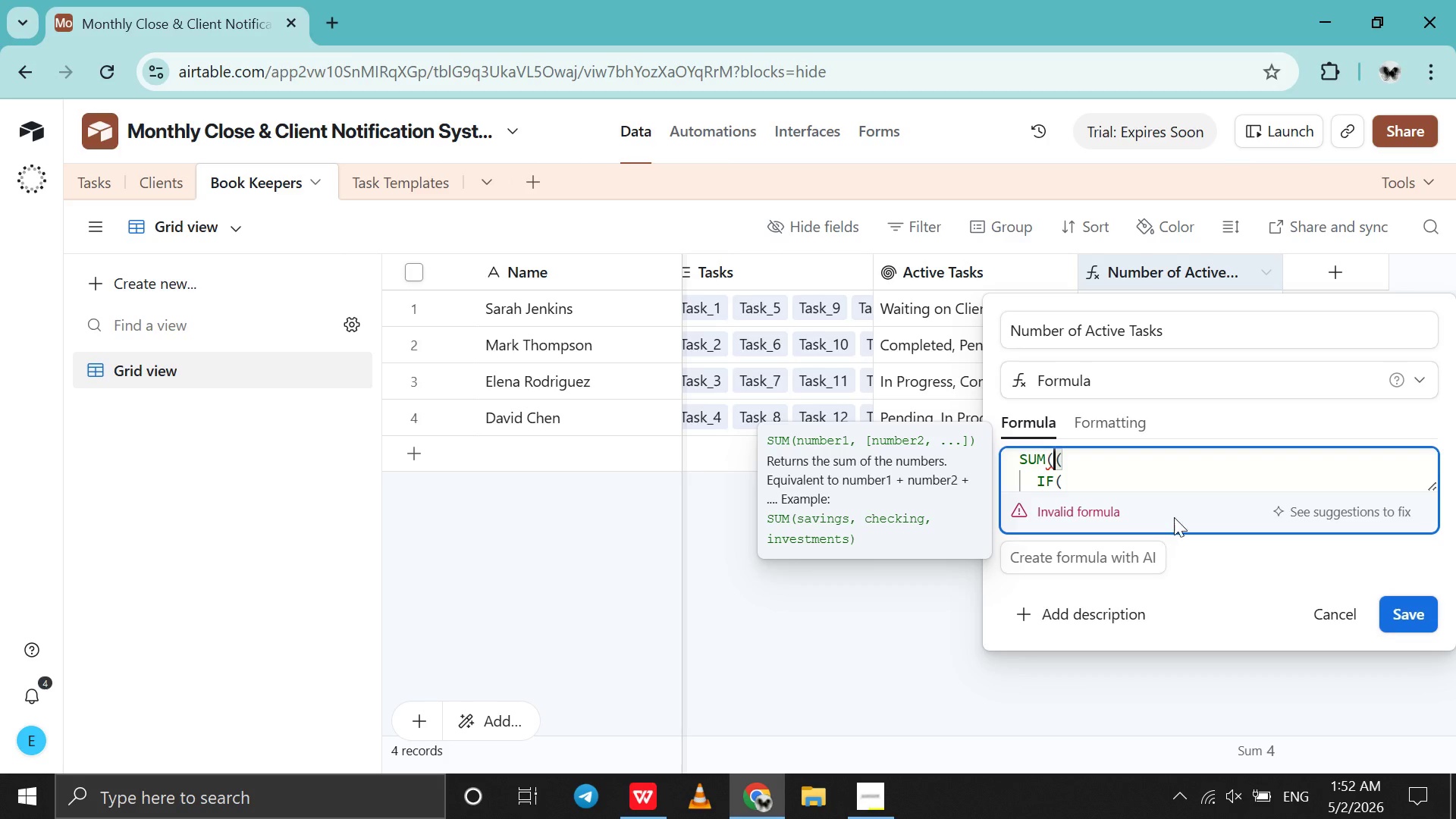 
key(Backspace)
 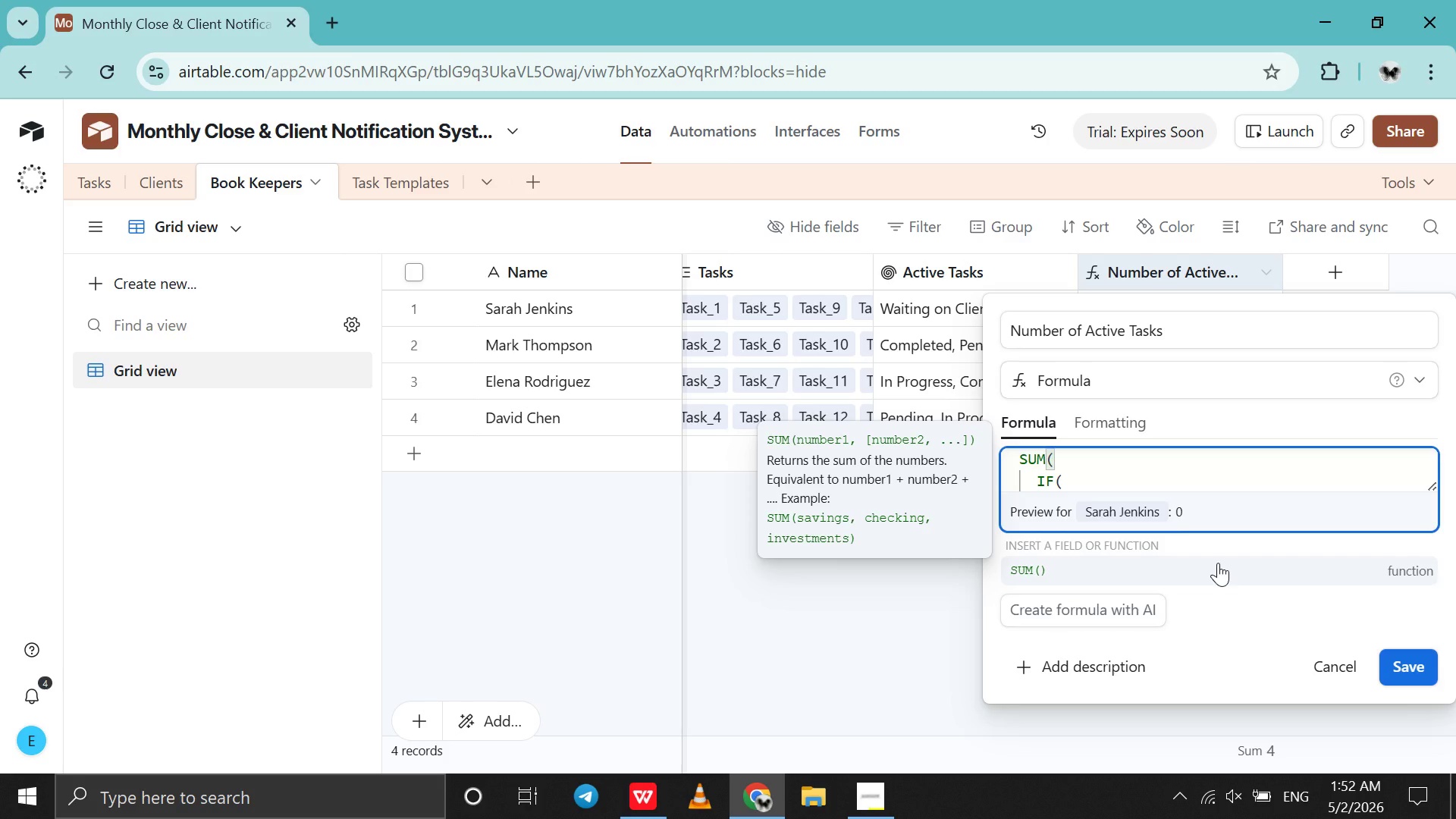 
wait(7.45)
 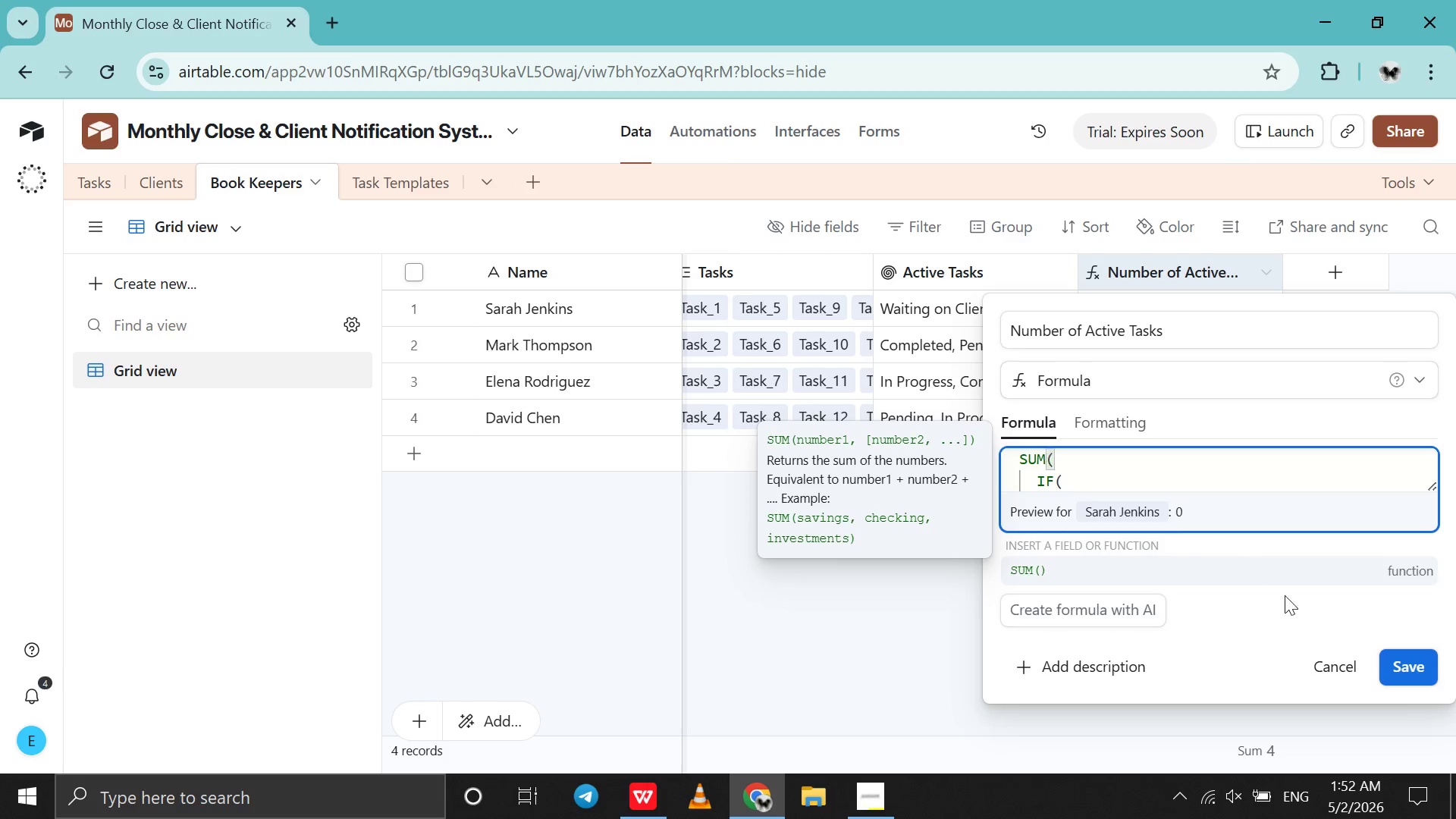 
scroll: coordinate [1185, 469], scroll_direction: down, amount: 1.0
 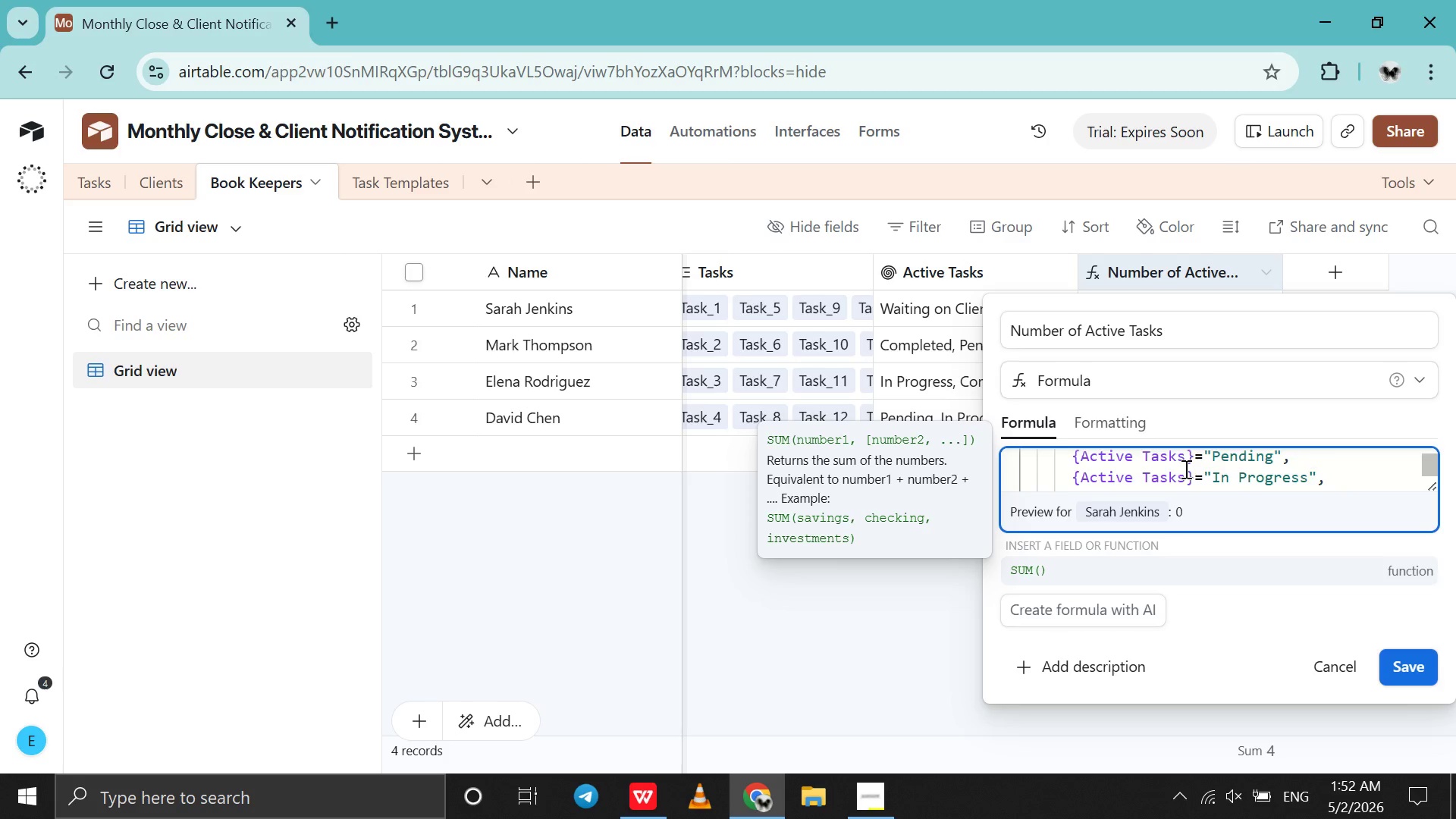 
scroll: coordinate [1185, 469], scroll_direction: none, amount: 0.0
 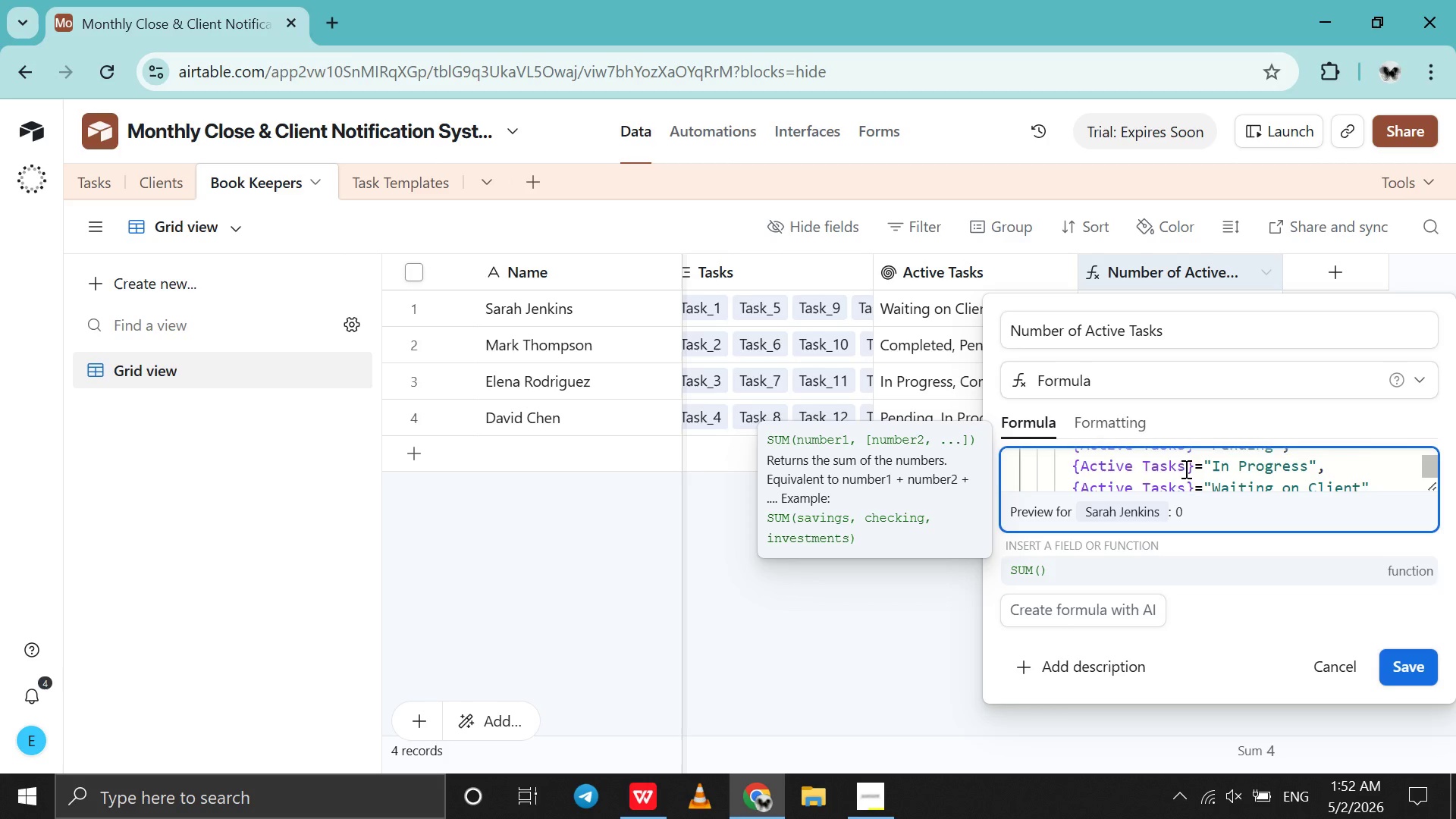 
scroll: coordinate [1185, 469], scroll_direction: up, amount: 1.0
 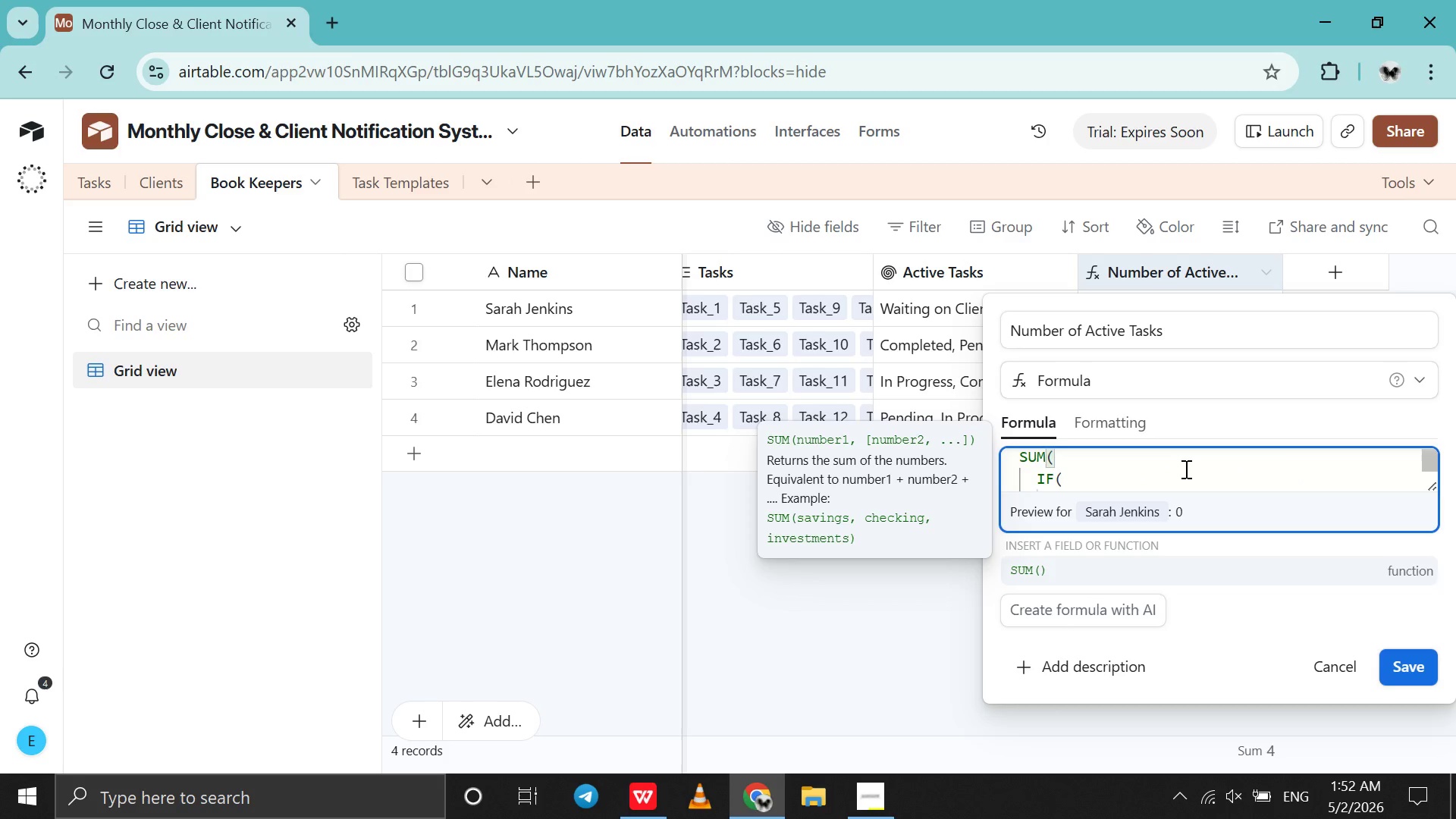 
scroll: coordinate [1185, 469], scroll_direction: none, amount: 0.0
 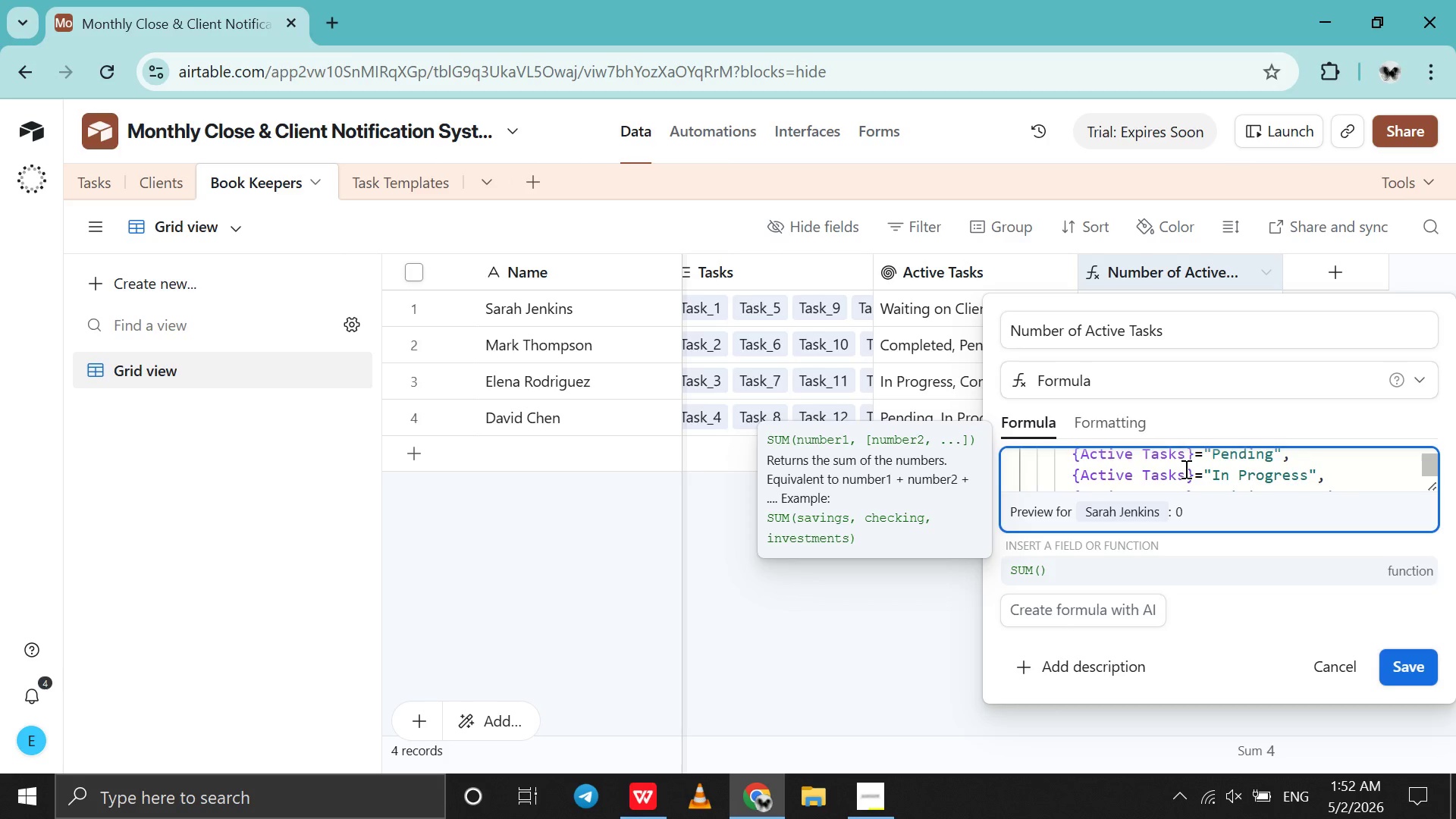 
scroll: coordinate [1185, 469], scroll_direction: down, amount: 1.0
 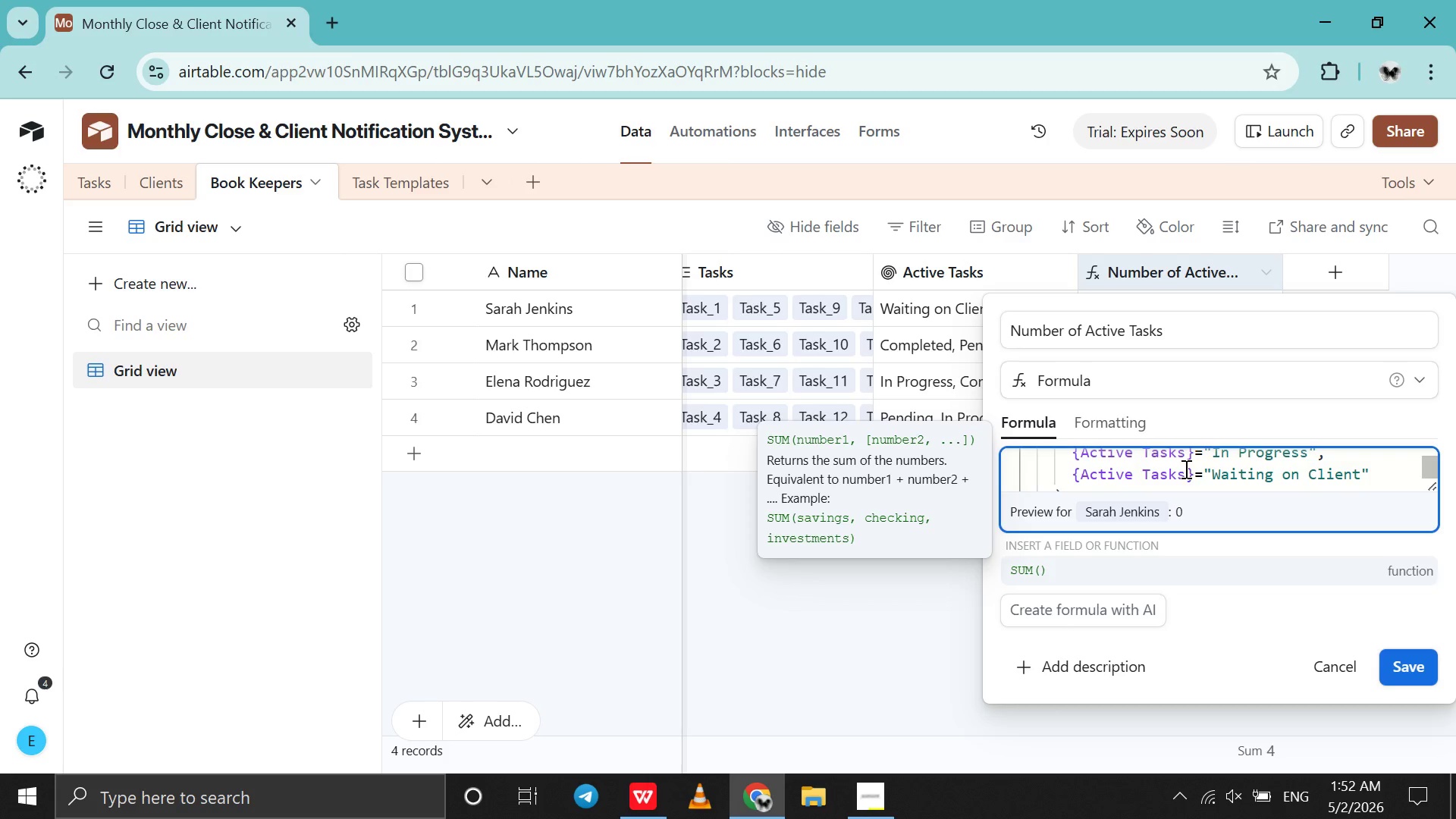 
scroll: coordinate [1185, 469], scroll_direction: none, amount: 0.0
 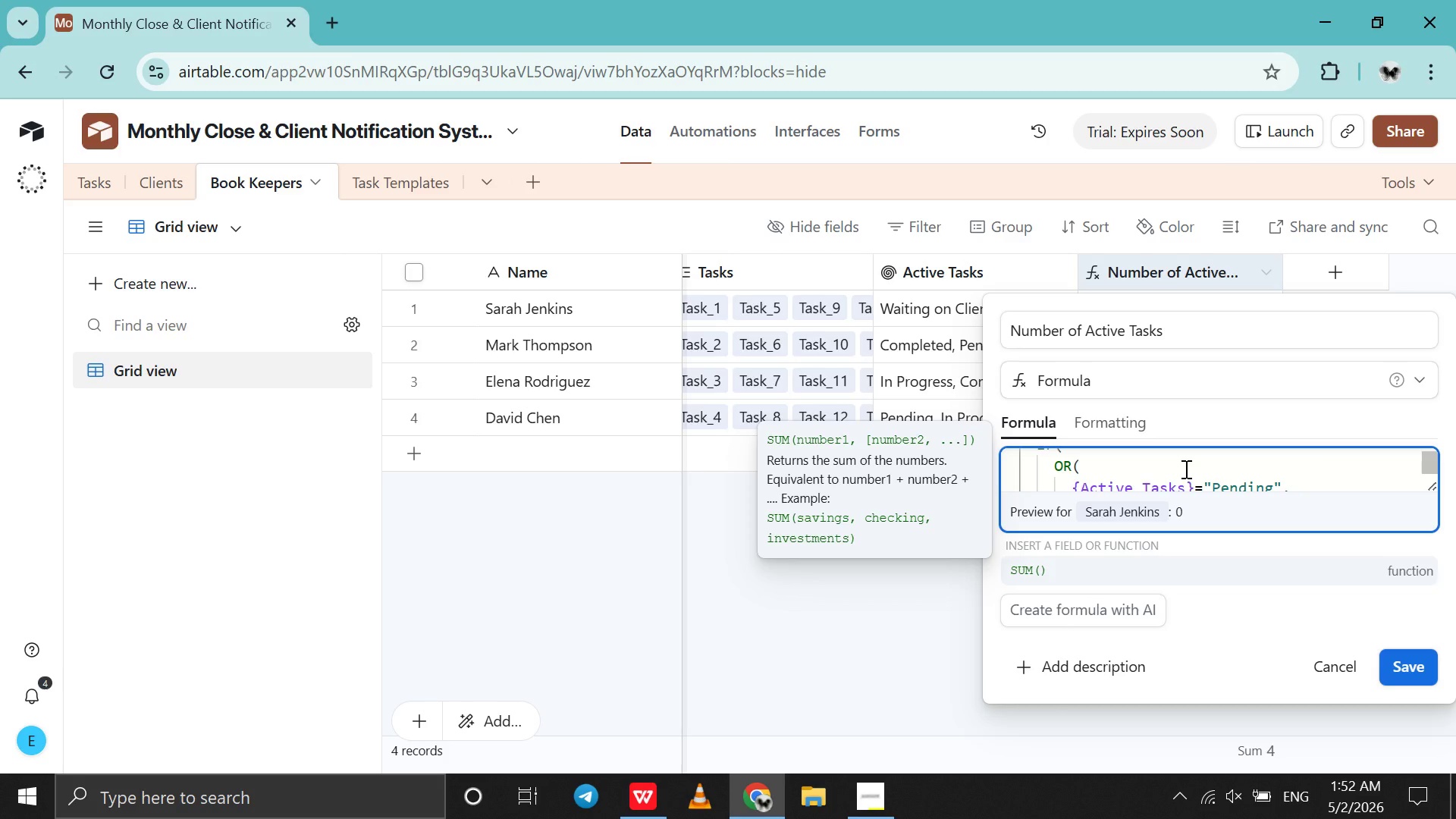 
scroll: coordinate [1185, 469], scroll_direction: up, amount: 2.0
 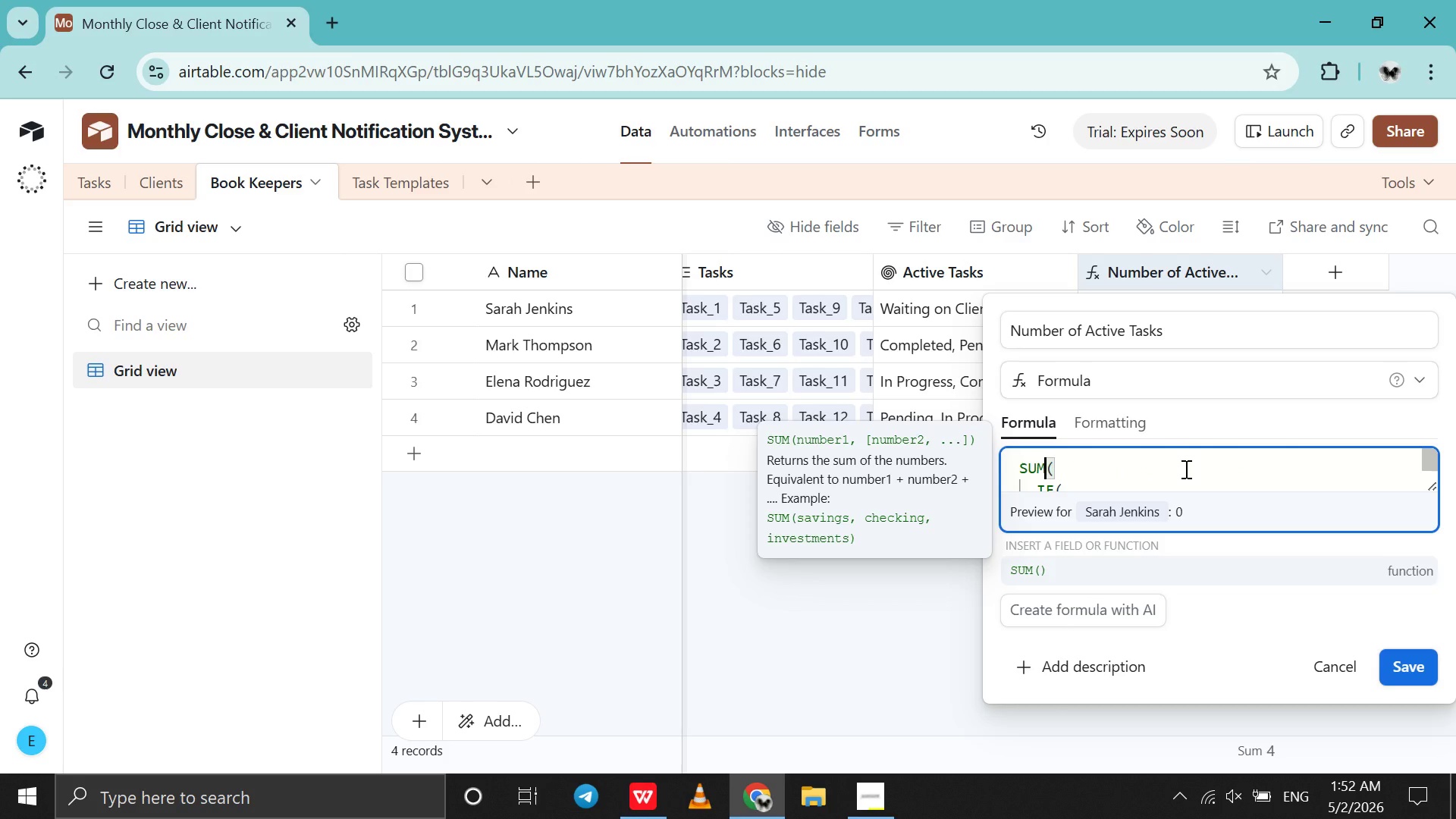 
key(Backspace)
key(Backspace)
key(Backspace)
type(cont)
 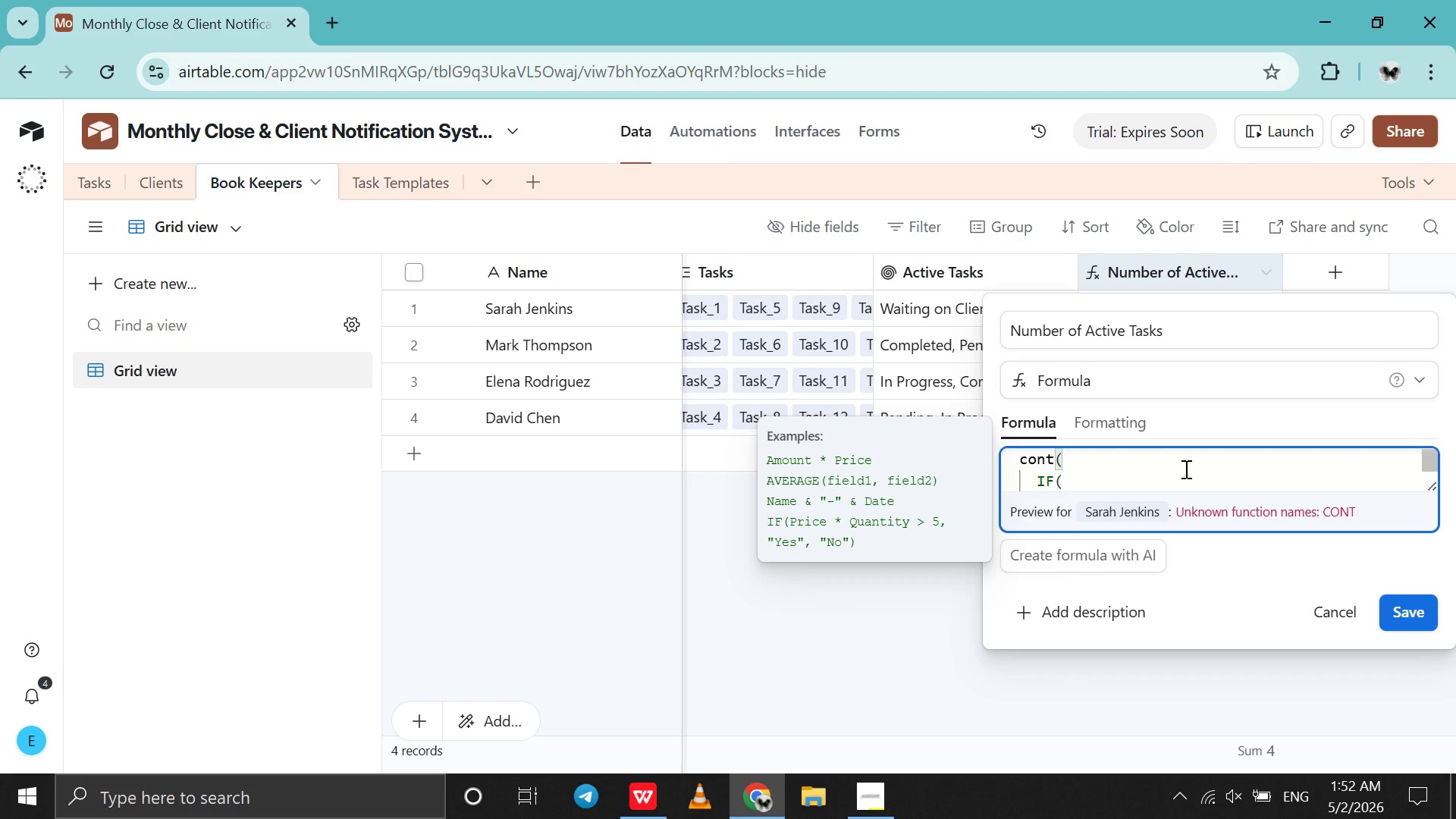 
wait(6.09)
 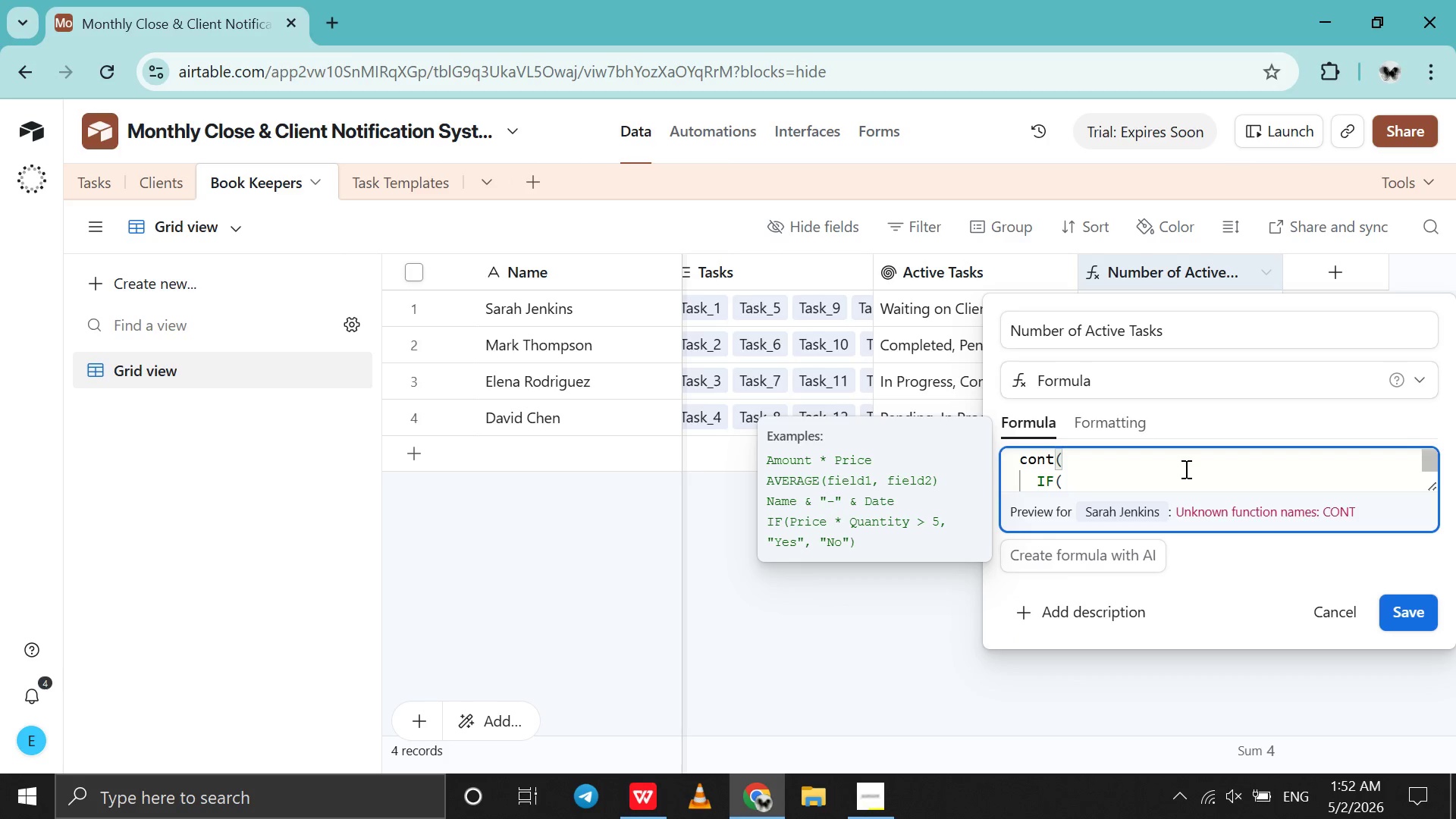 
key(Backspace)
 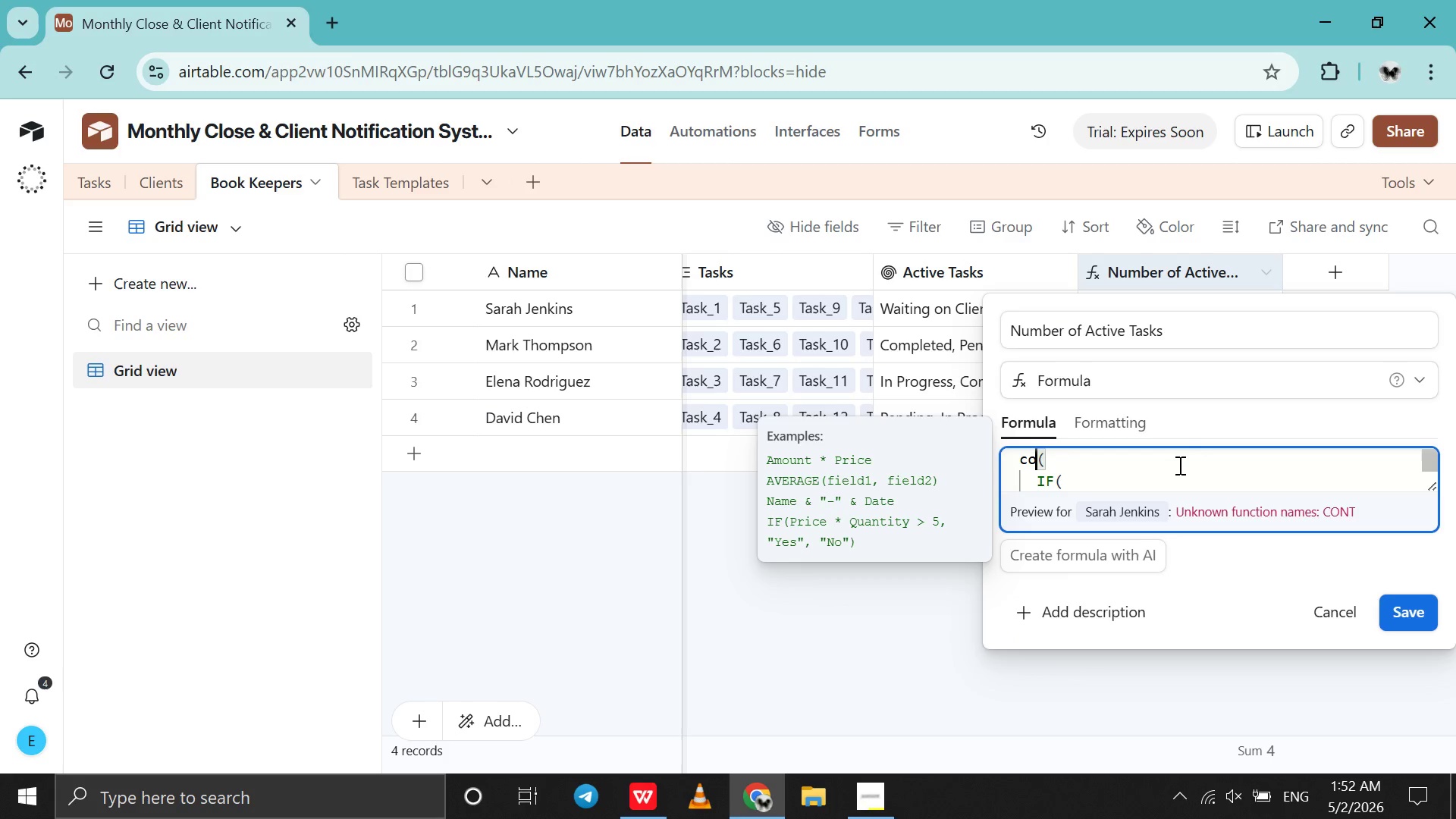 
key(Backspace)
 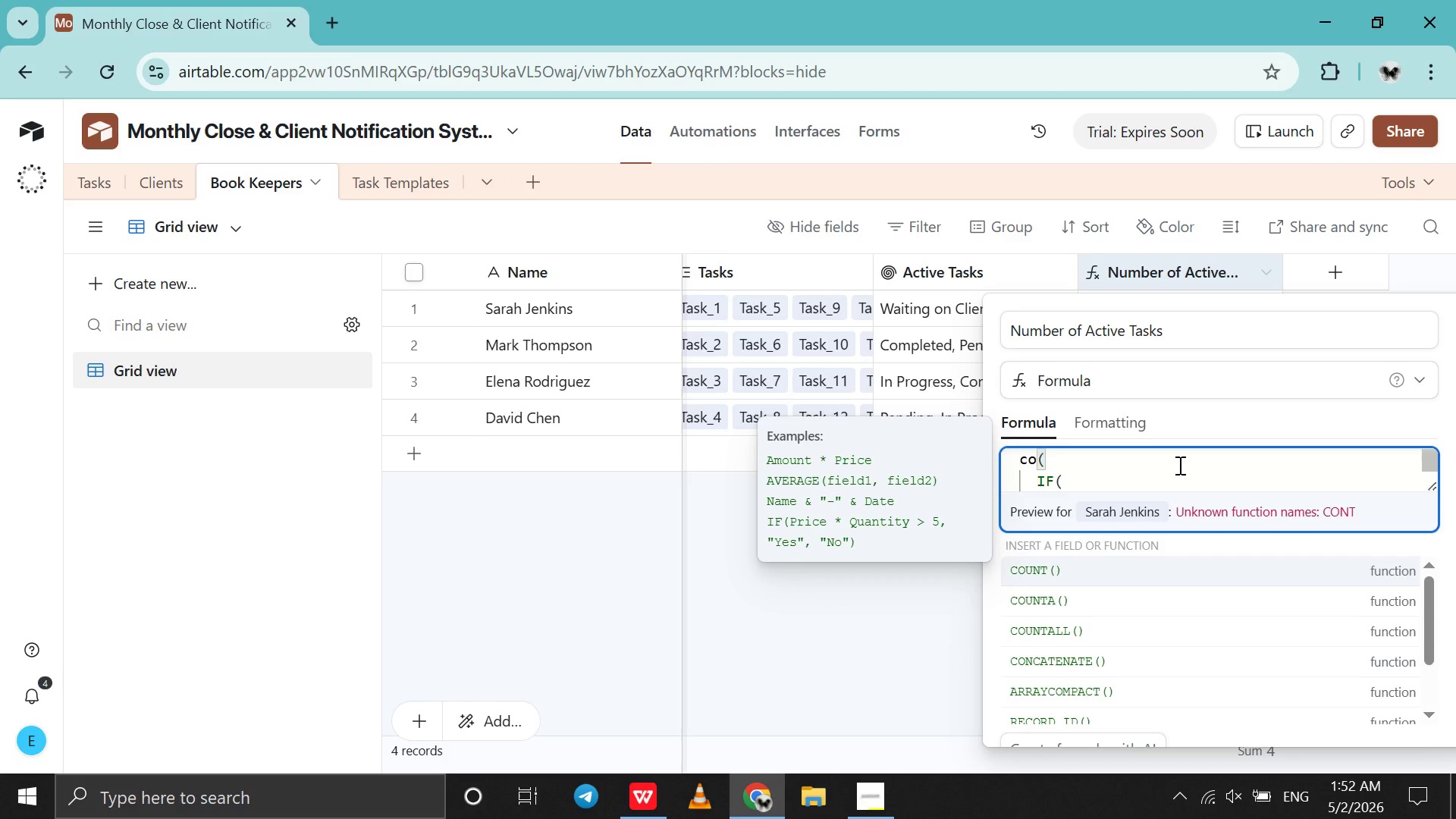 
key(U)
 